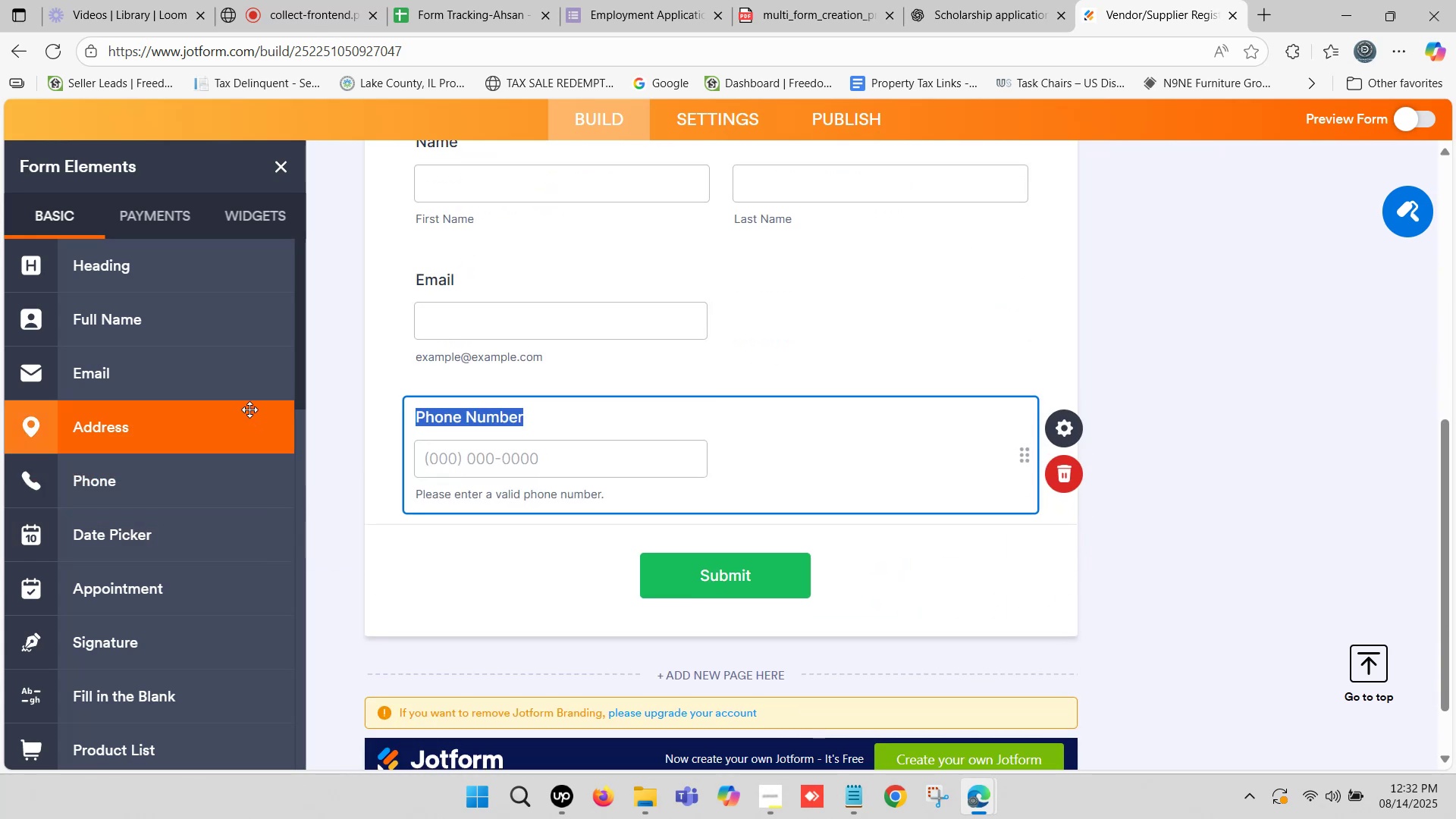 
scroll: coordinate [391, 319], scroll_direction: up, amount: 1.0
 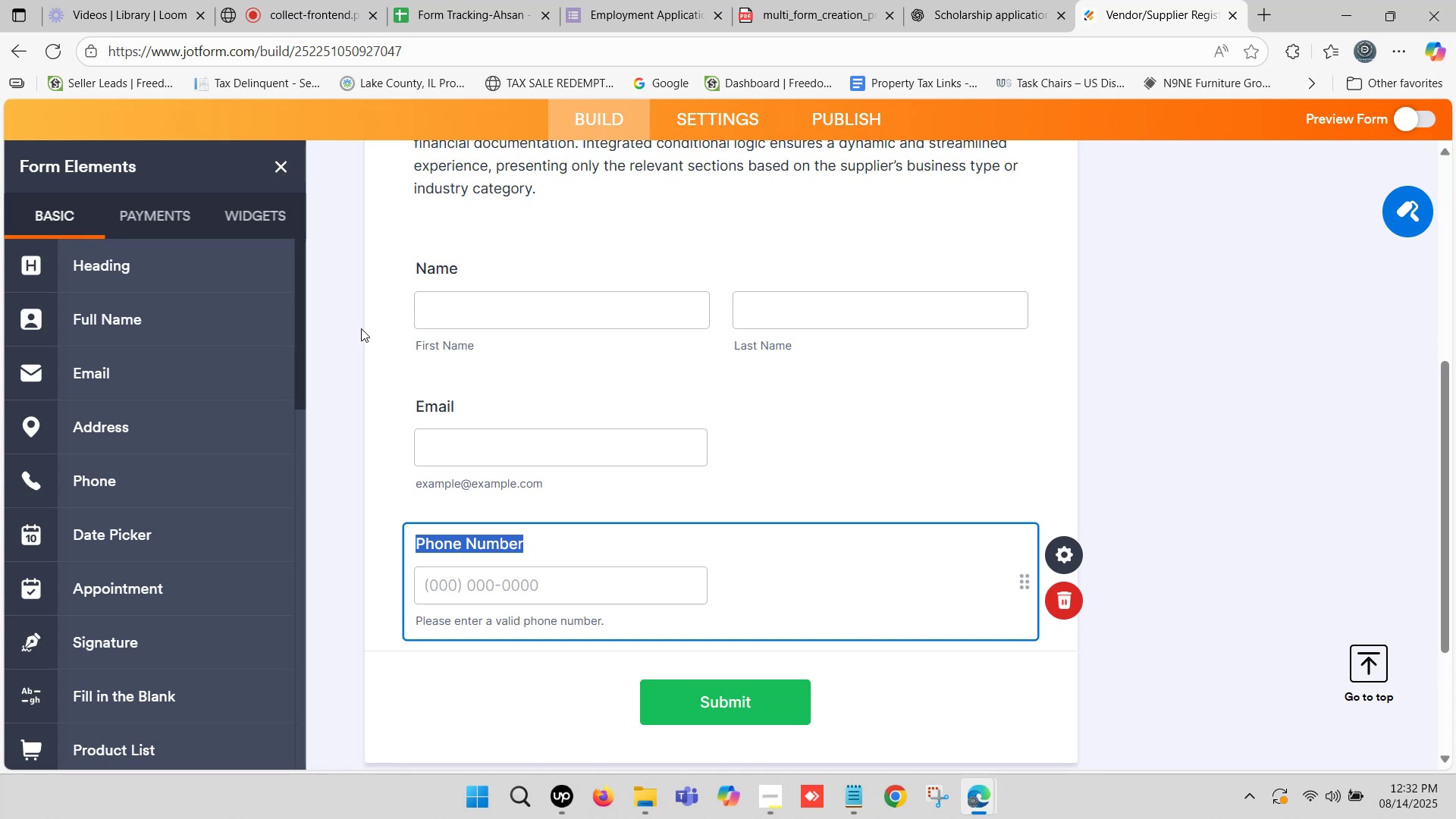 
wait(13.56)
 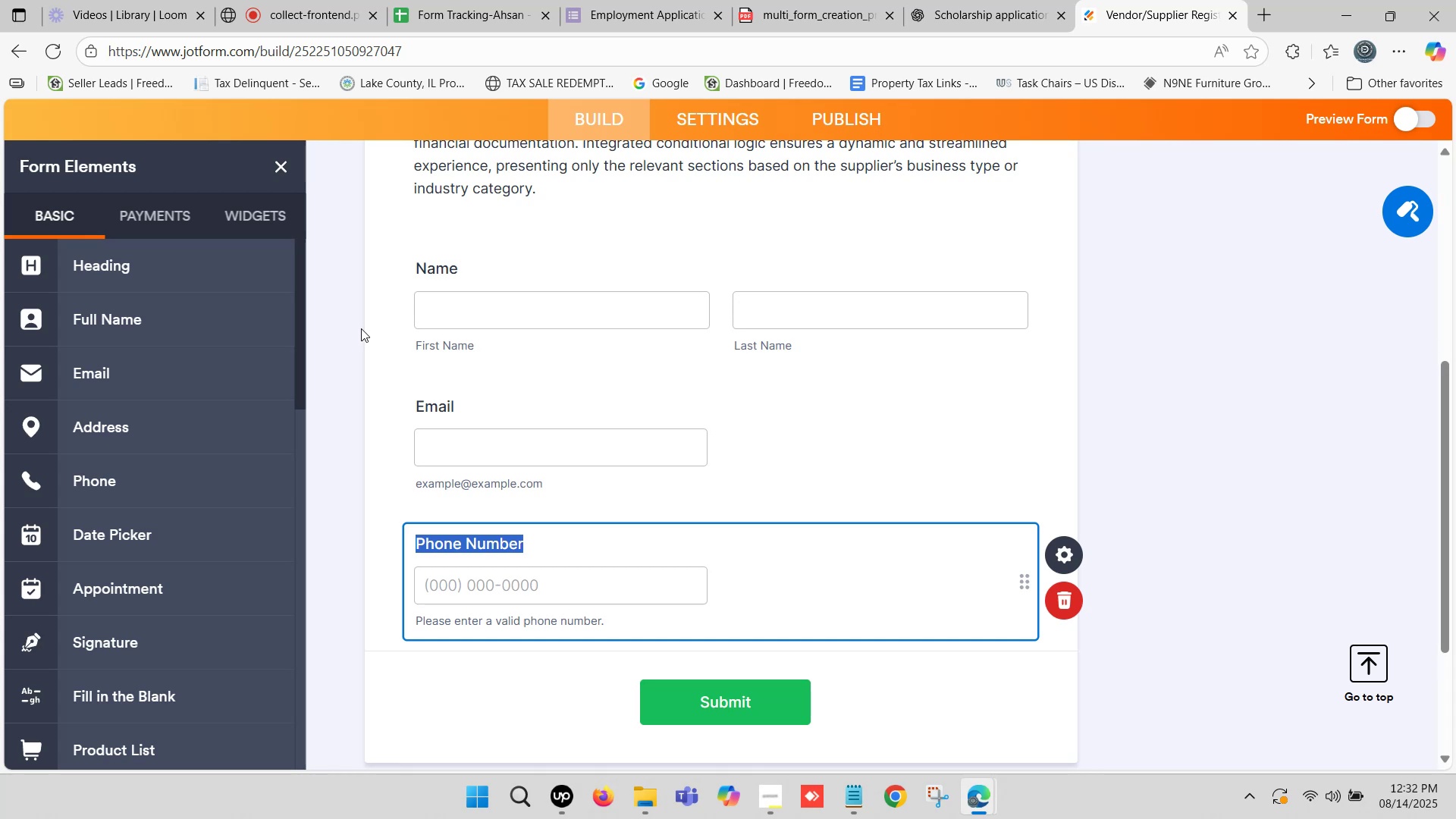 
left_click([943, 10])
 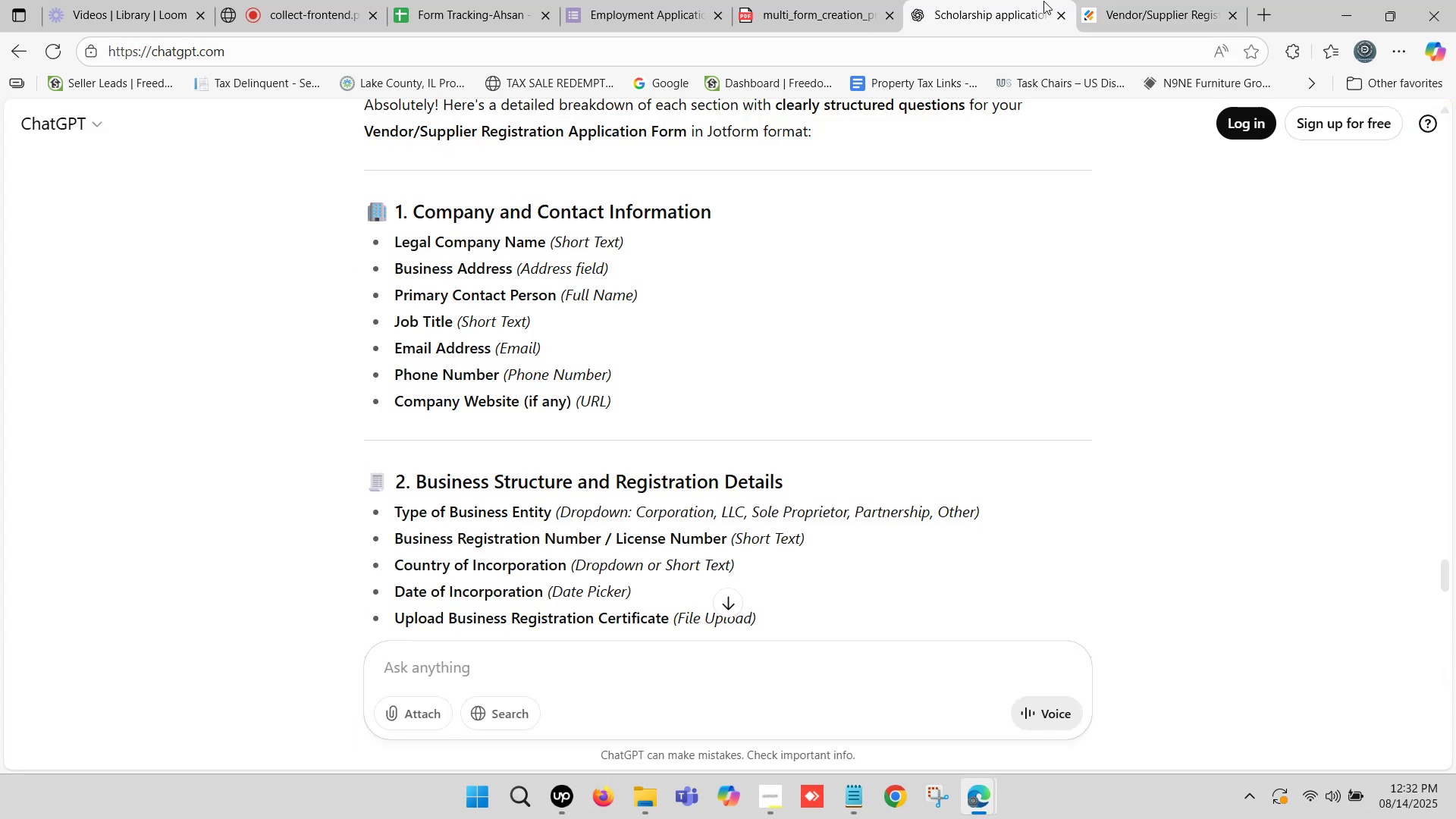 
left_click([1050, 0])
 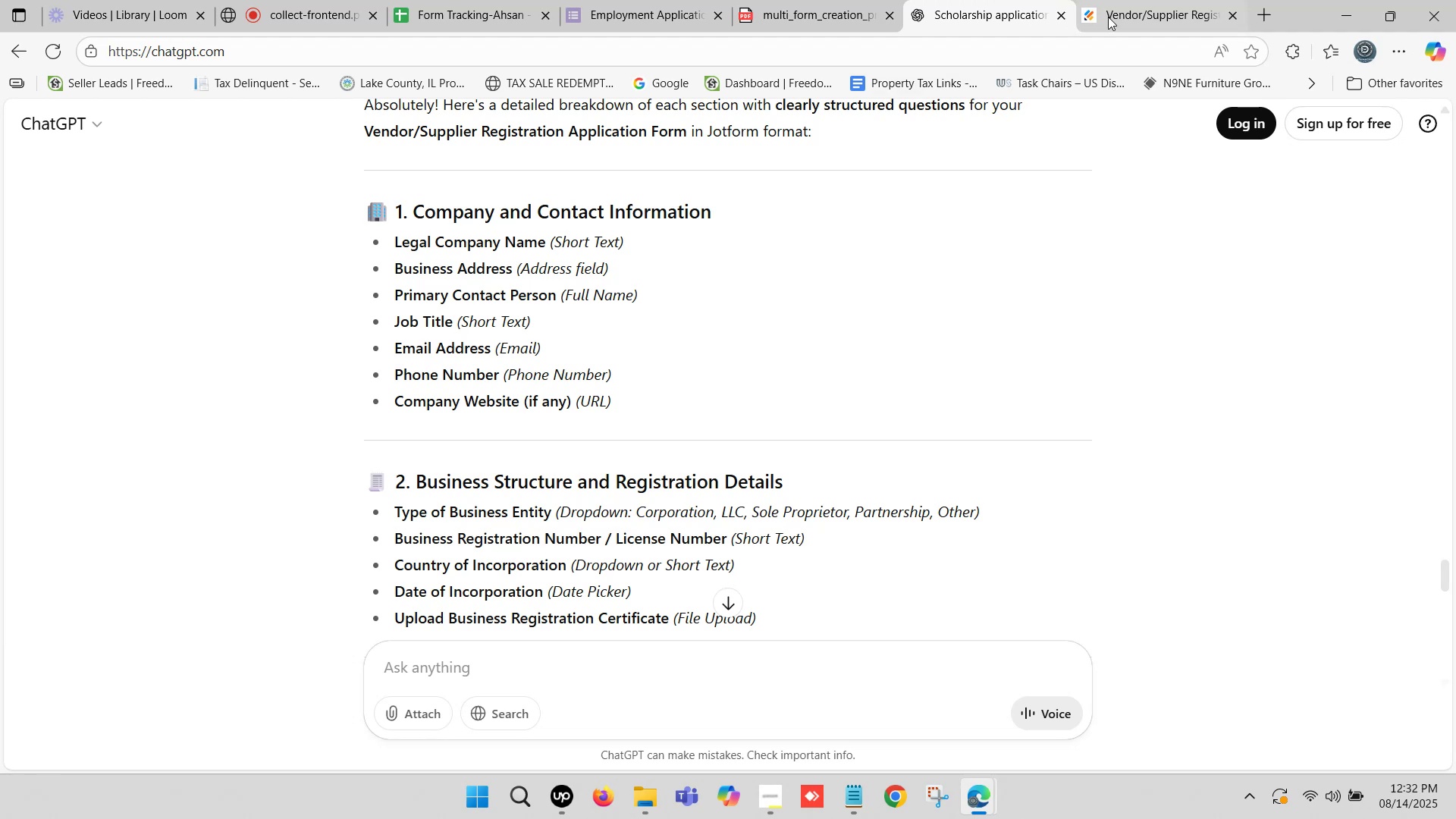 
left_click([1134, 10])
 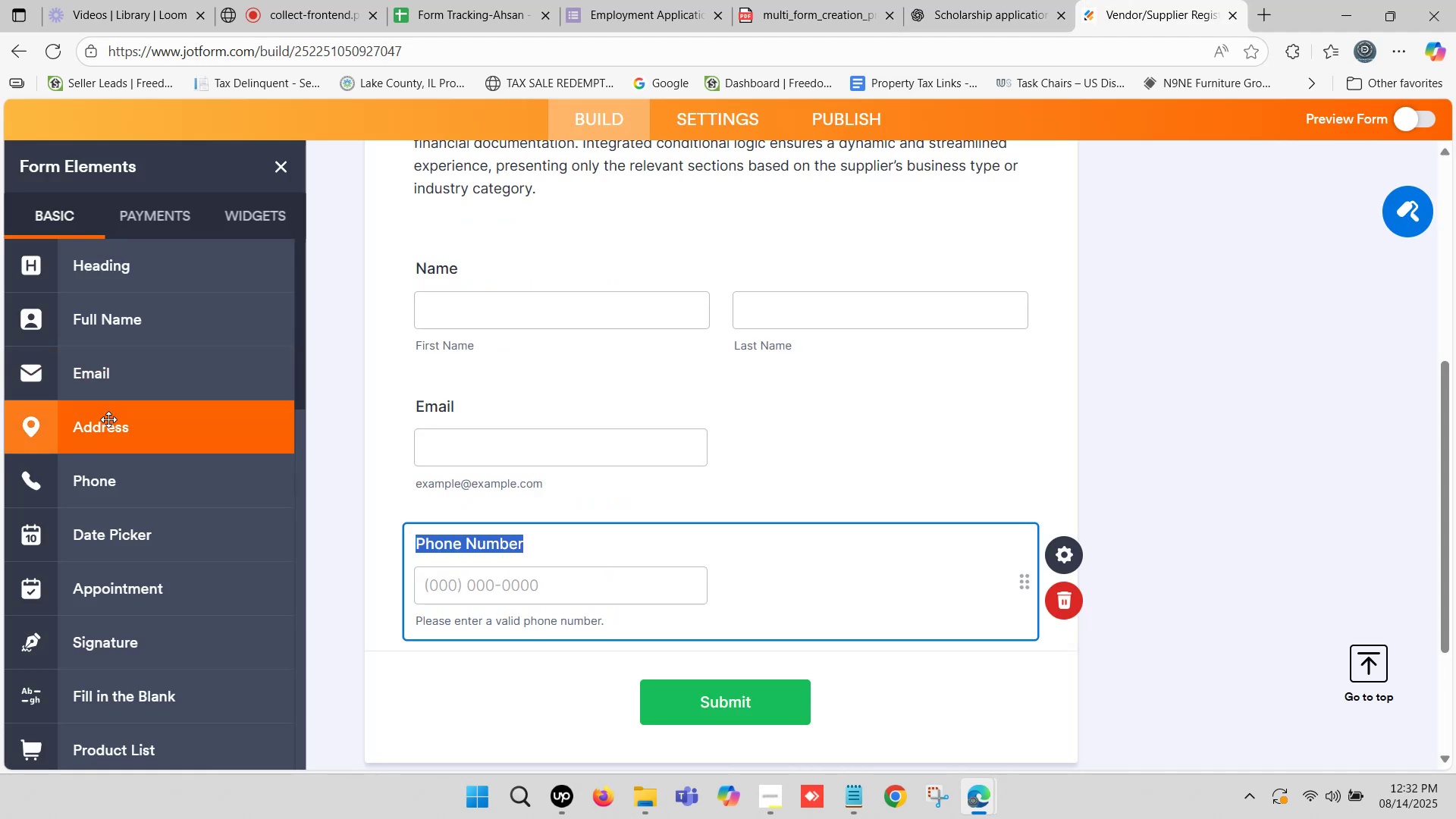 
left_click_drag(start_coordinate=[108, 419], to_coordinate=[531, 657])
 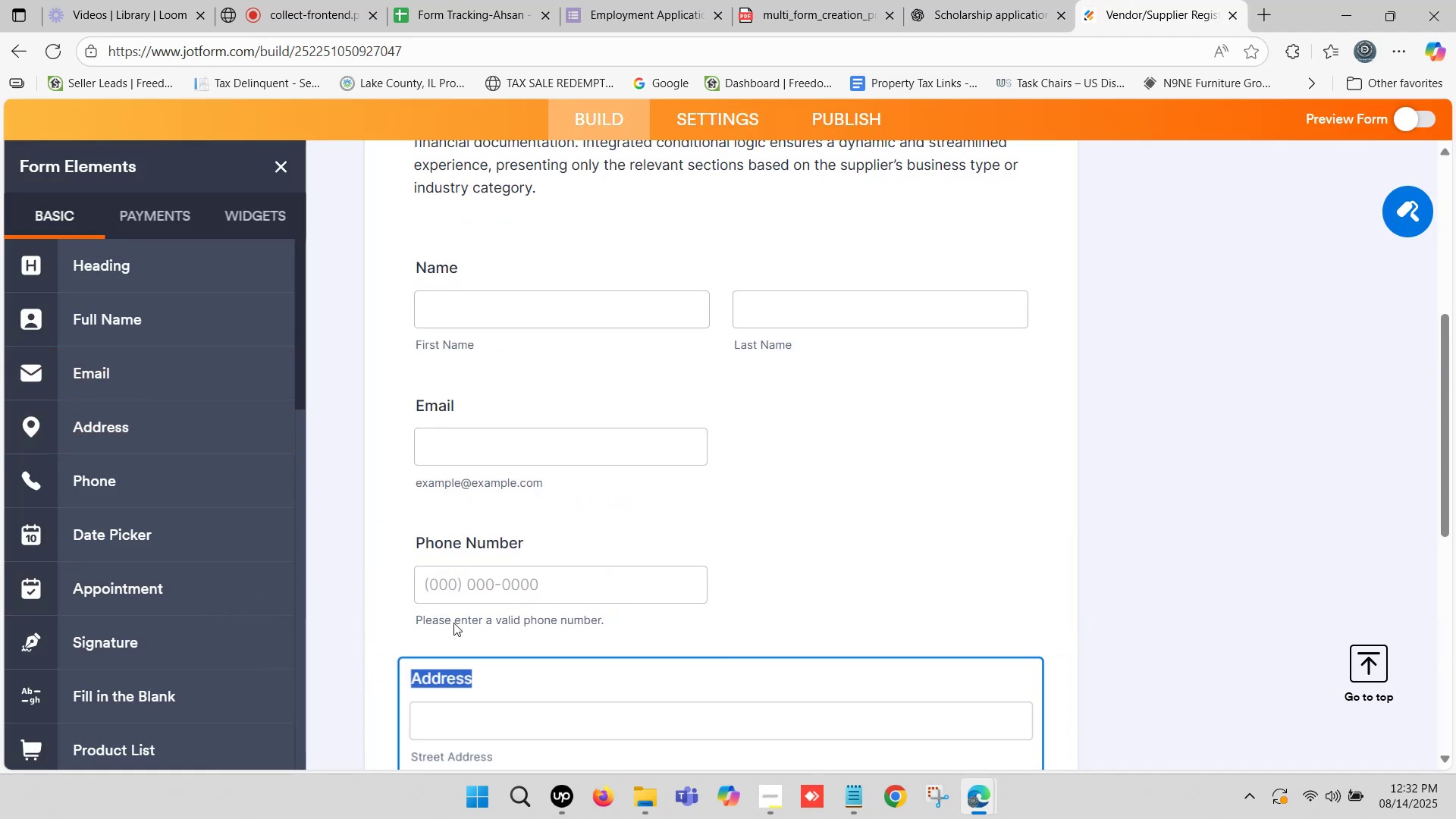 
scroll: coordinate [349, 492], scroll_direction: down, amount: 2.0
 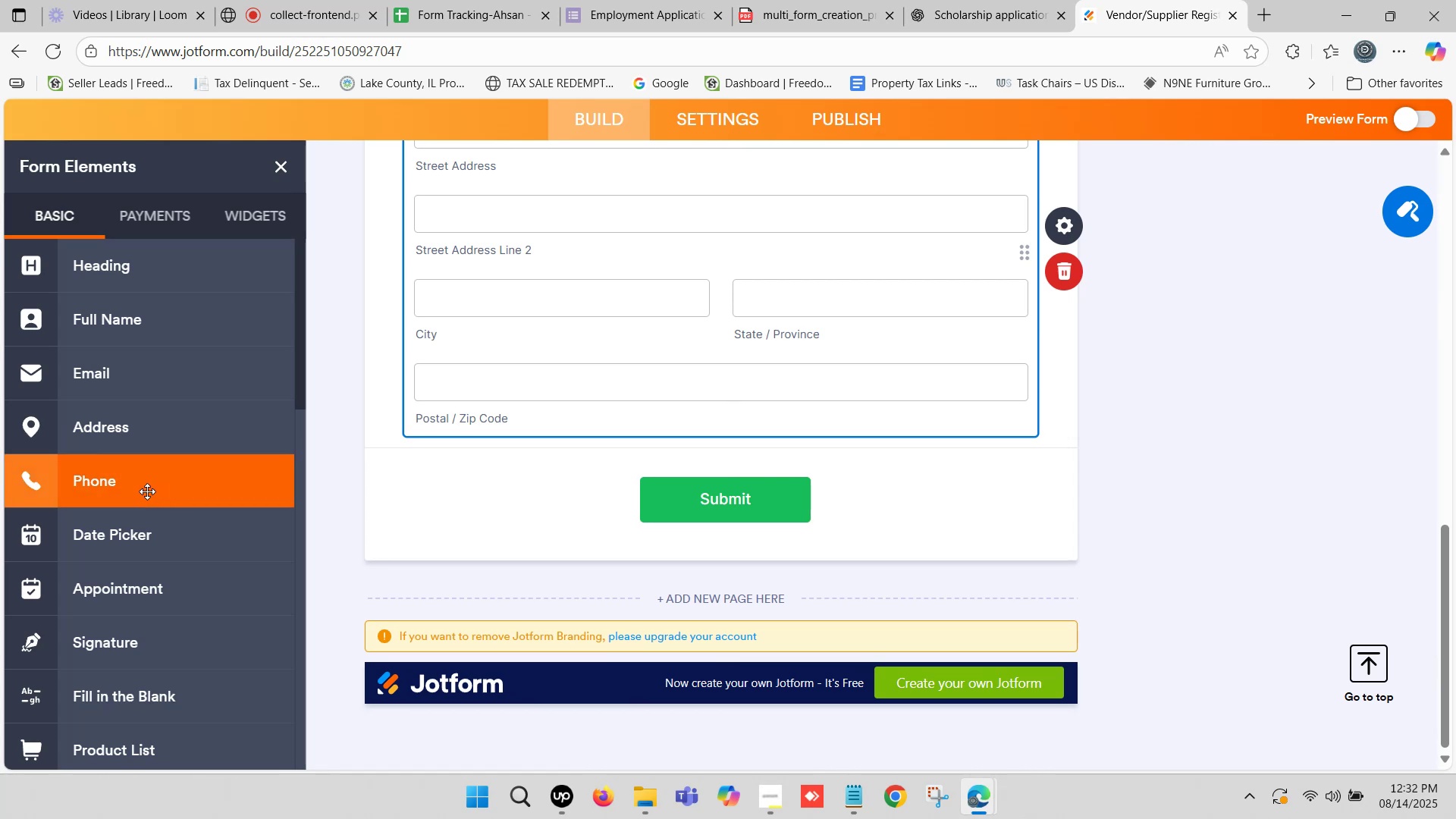 
scroll: coordinate [654, 313], scroll_direction: up, amount: 5.0
 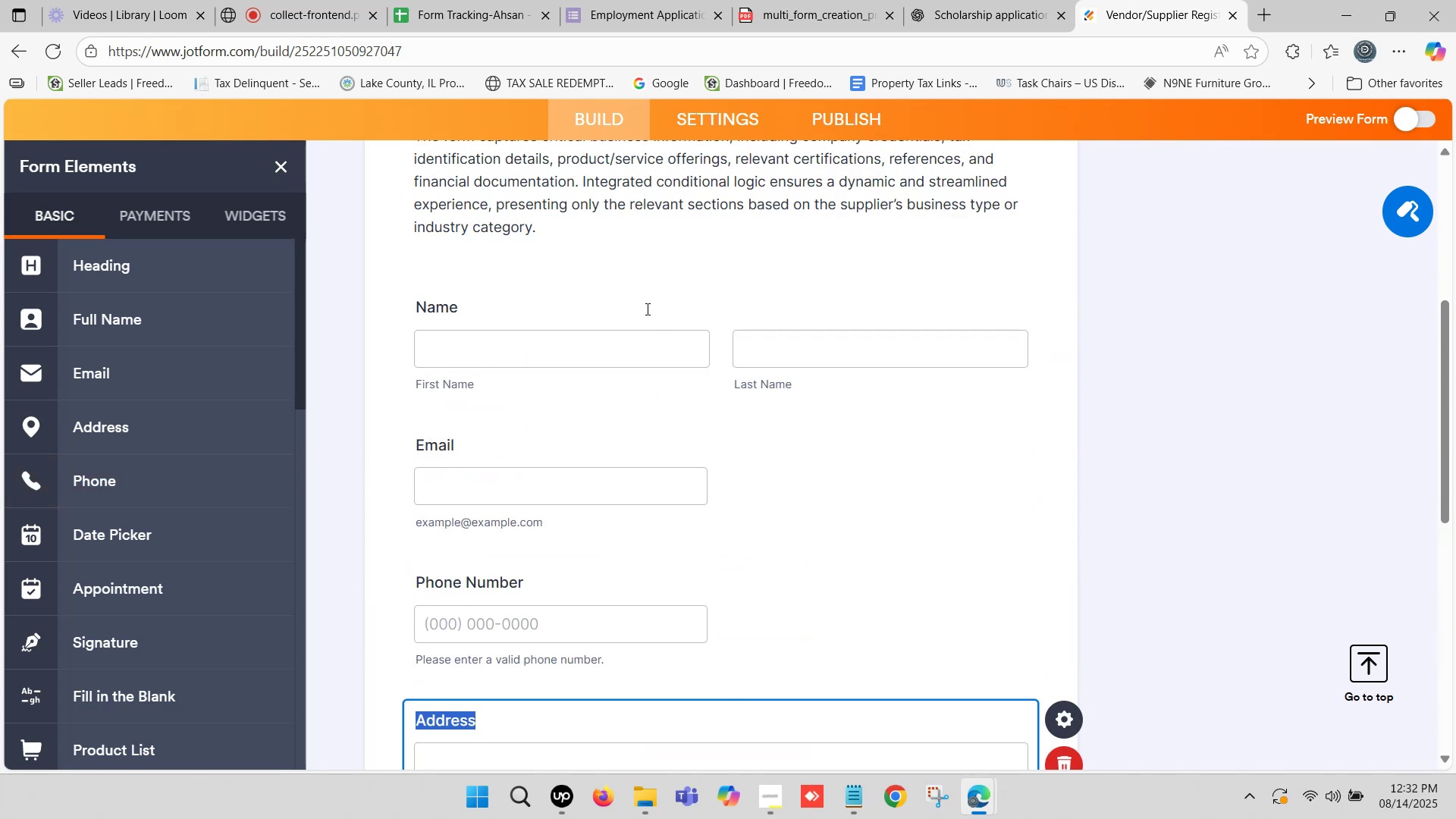 
scroll: coordinate [630, 297], scroll_direction: down, amount: 3.0
 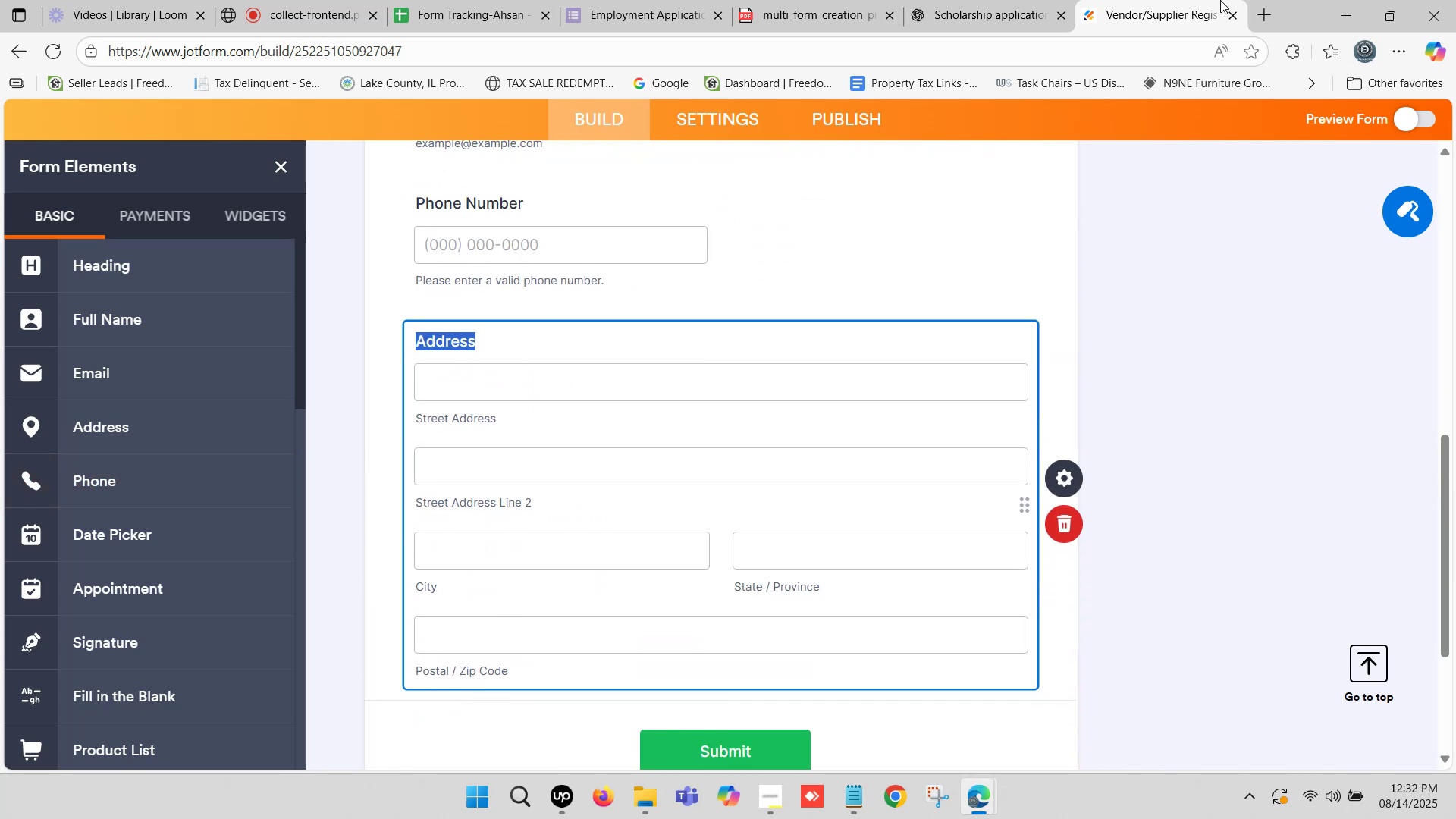 
left_click([1153, 0])
 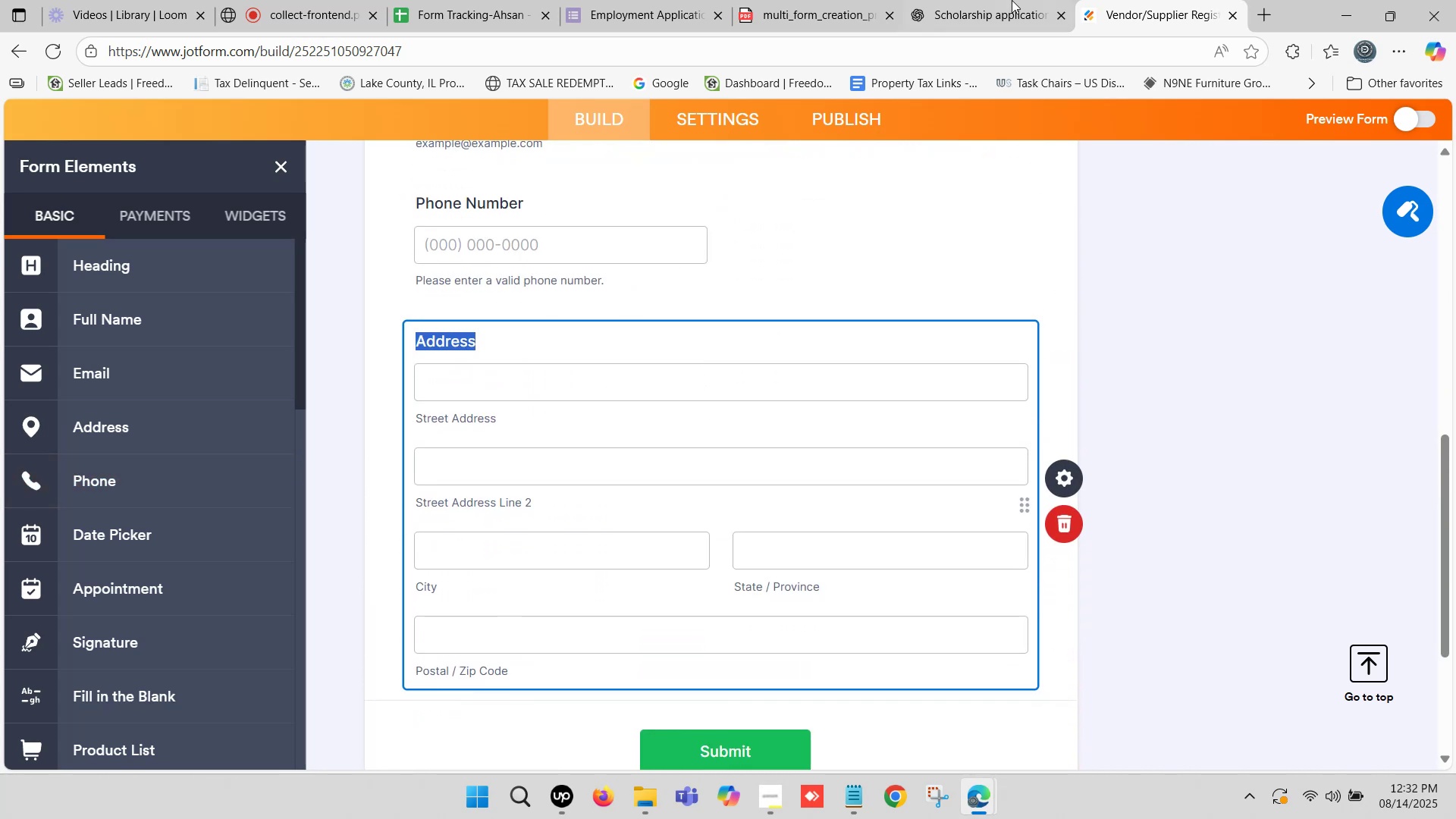 
left_click([1012, 0])
 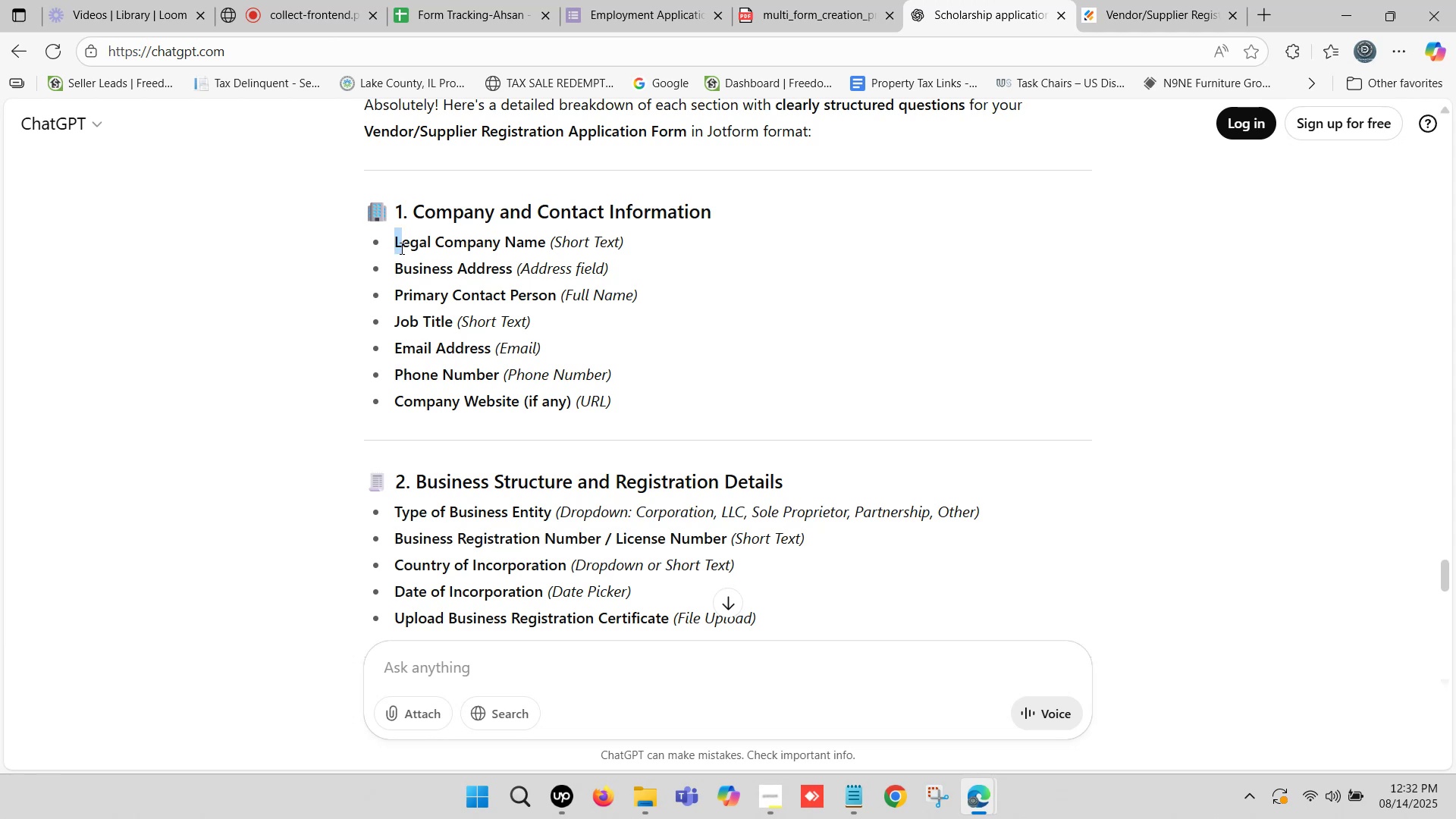 
wait(7.79)
 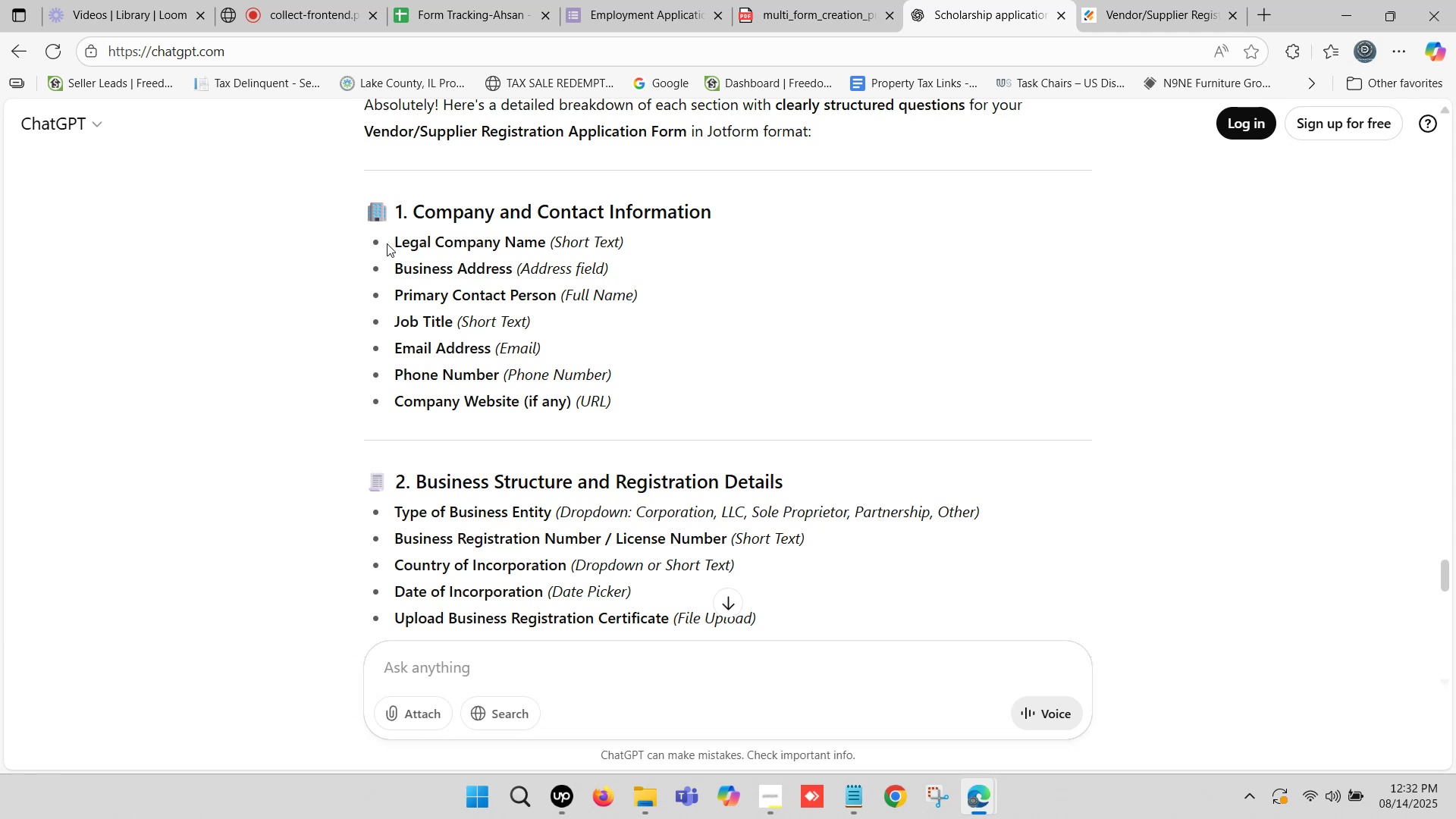 
left_click_drag(start_coordinate=[400, 296], to_coordinate=[544, 300])
 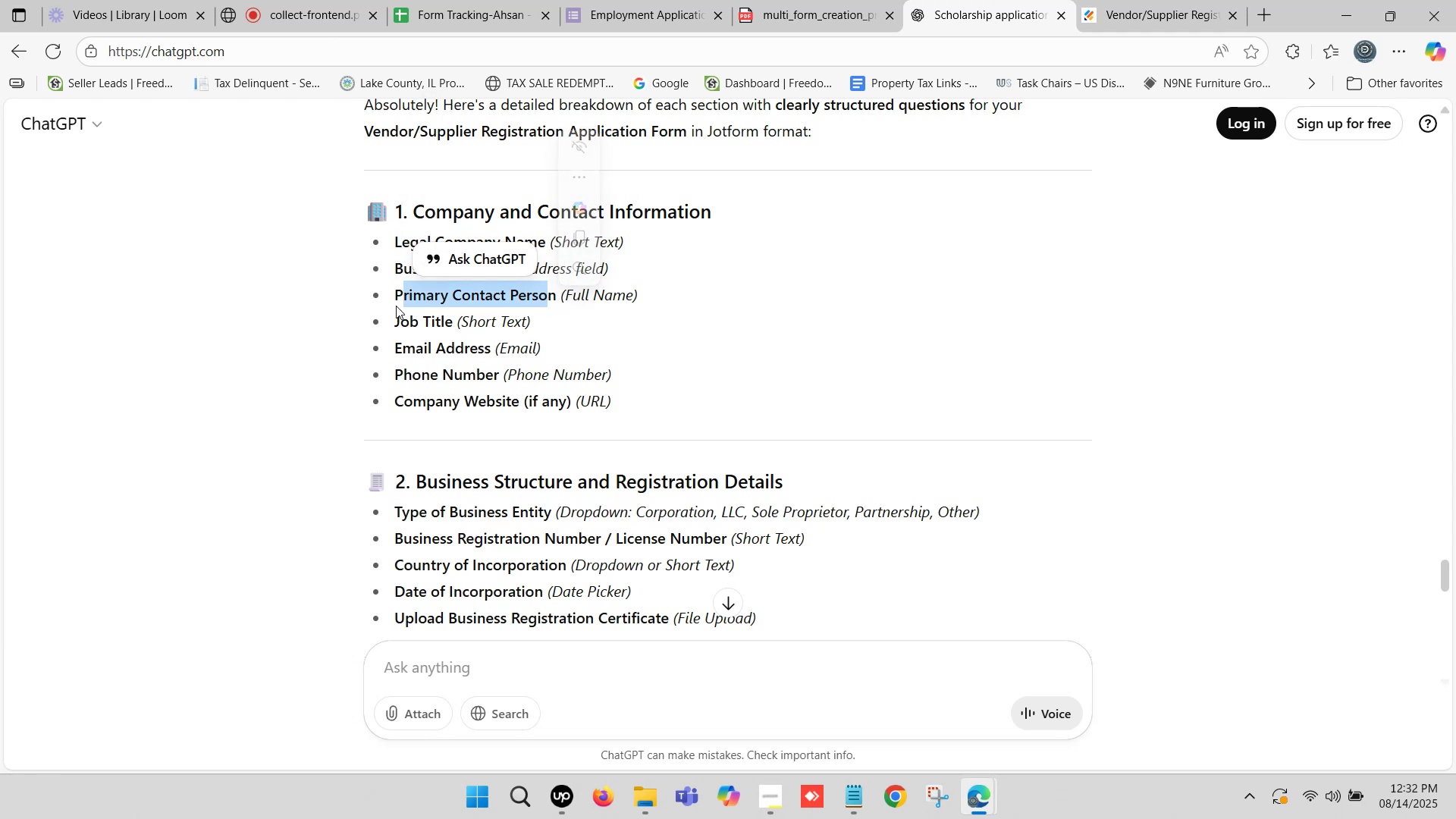 
left_click([403, 300])
 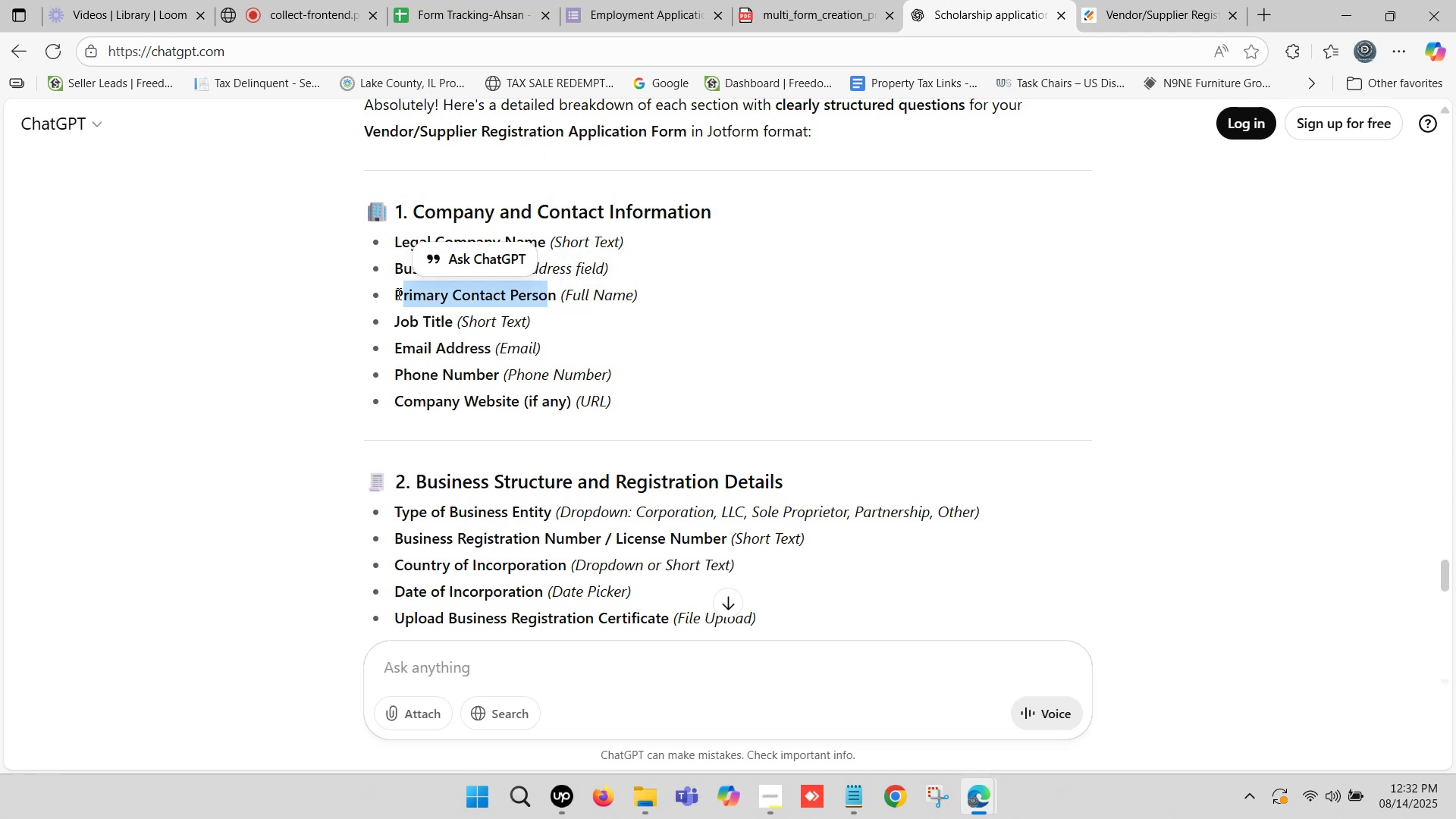 
left_click_drag(start_coordinate=[397, 293], to_coordinate=[556, 294])
 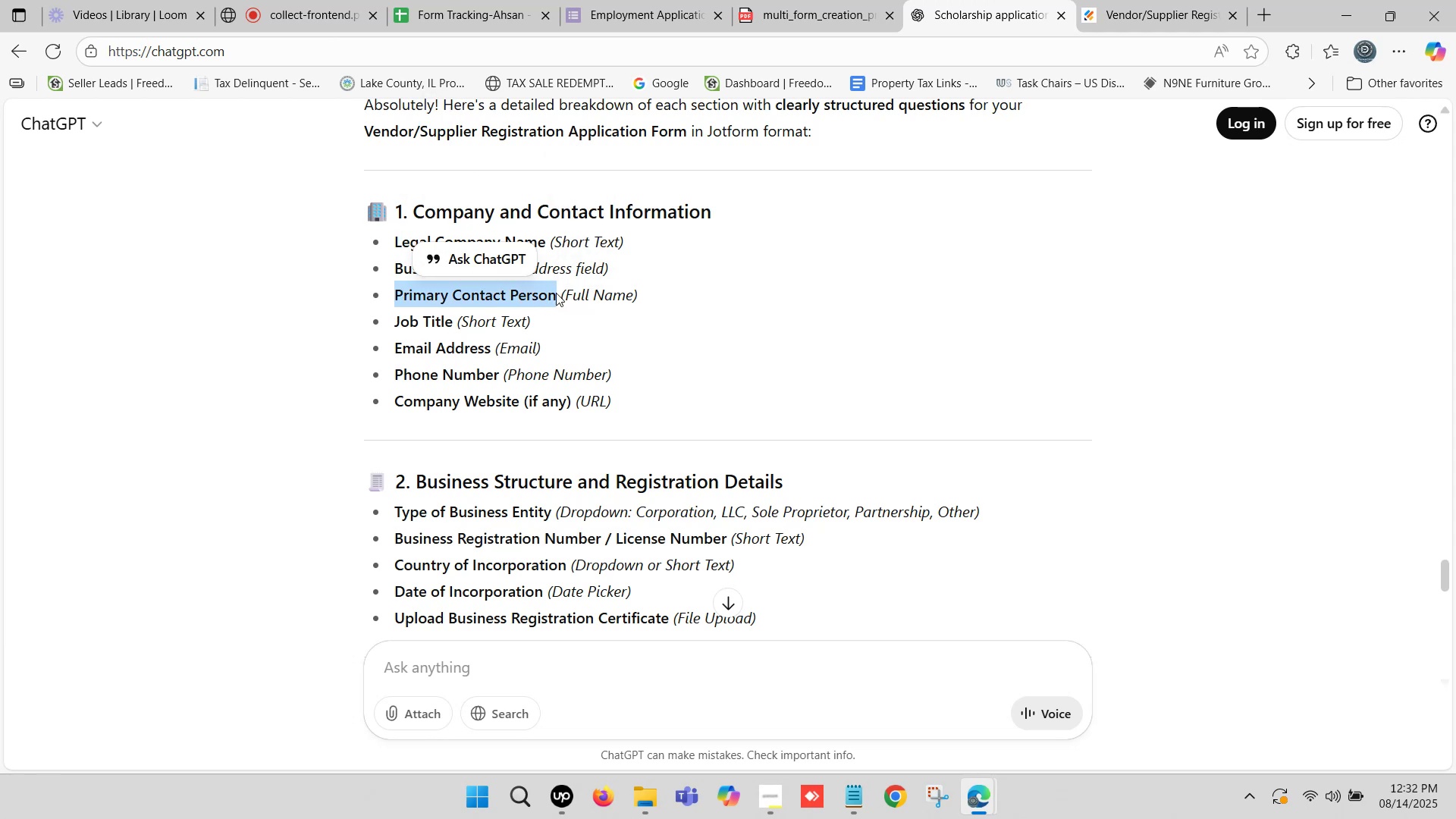 
key(Control+C)
 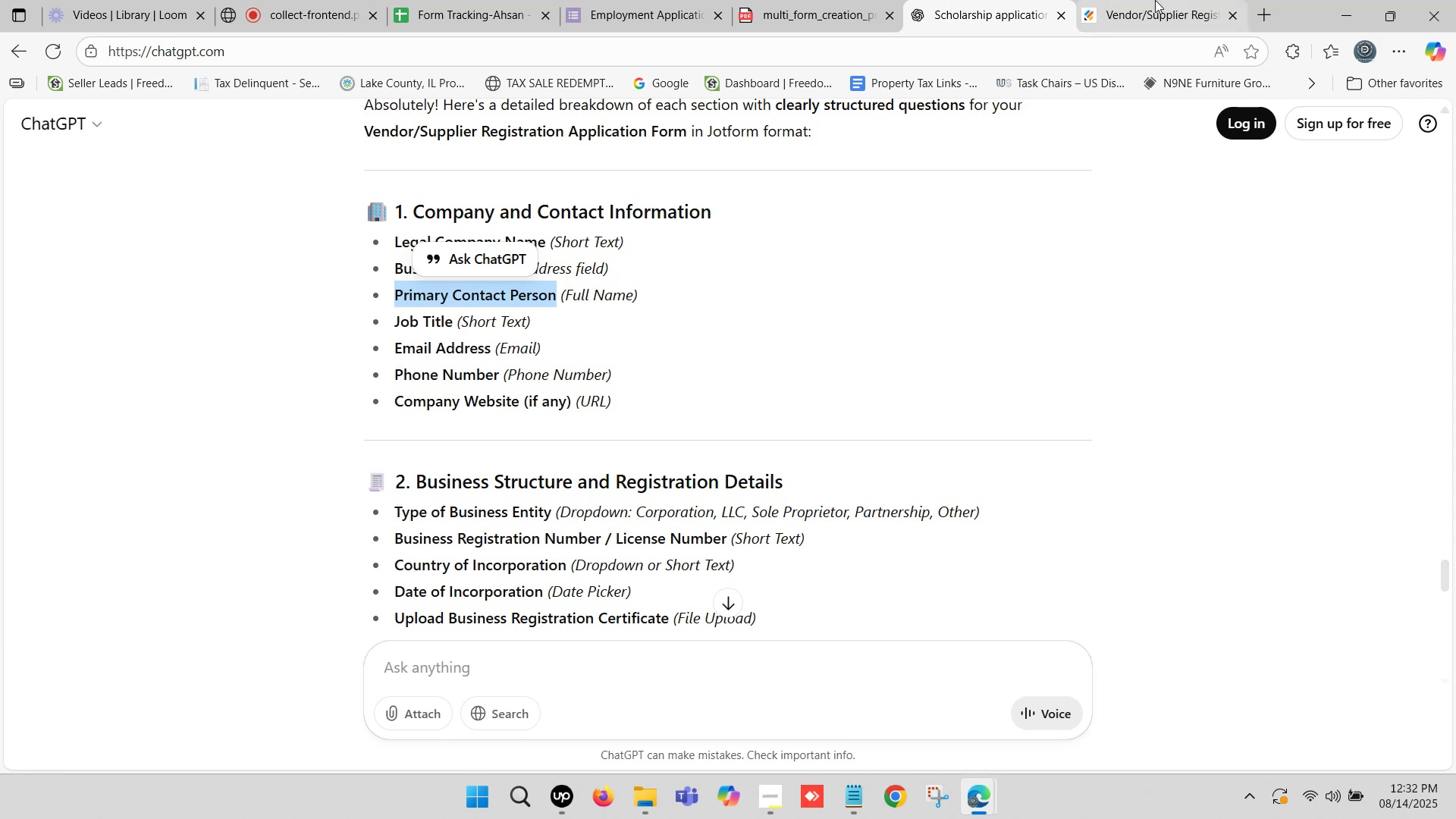 
scroll: coordinate [463, 355], scroll_direction: up, amount: 4.0
 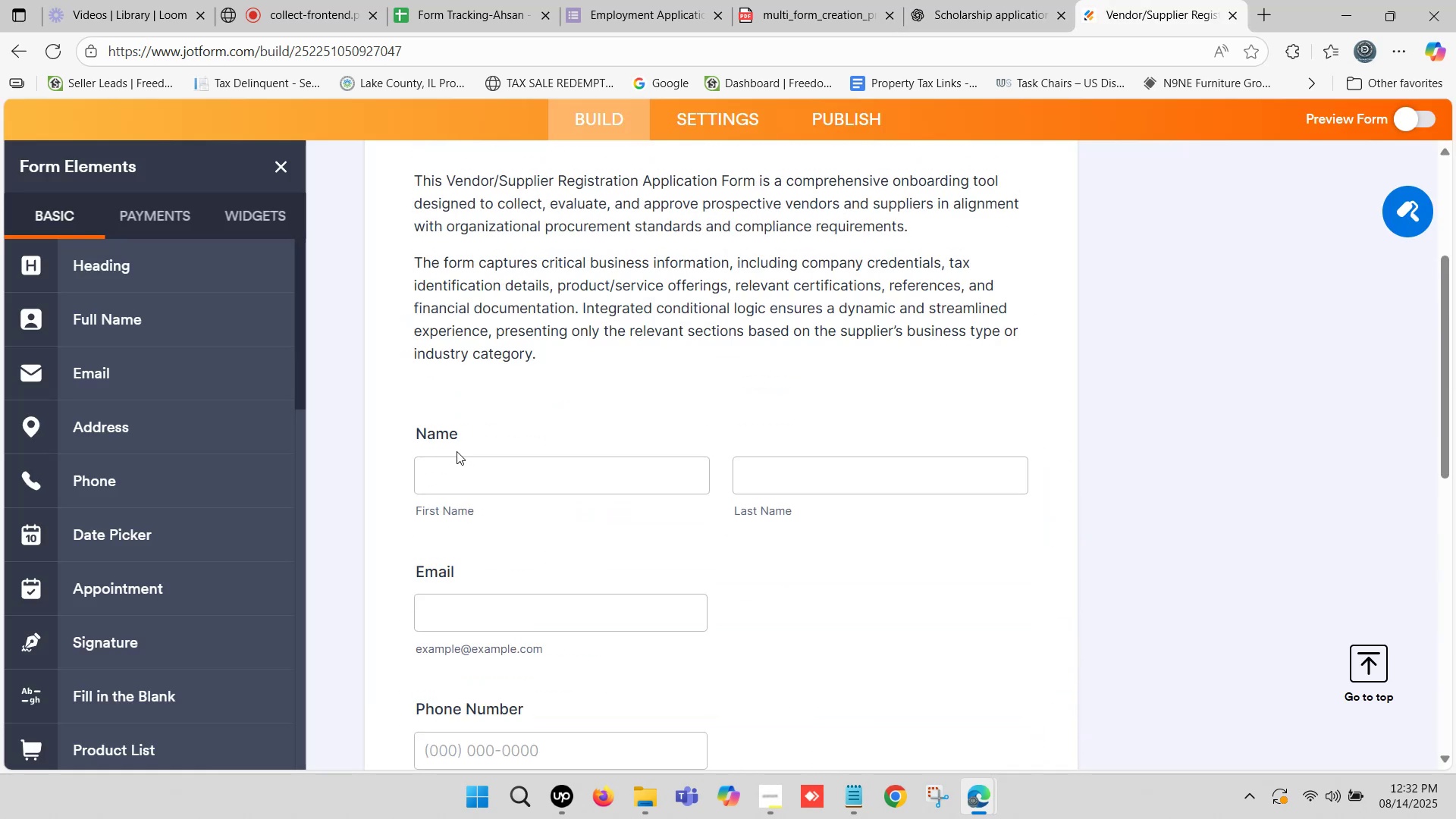 
left_click([448, 435])
 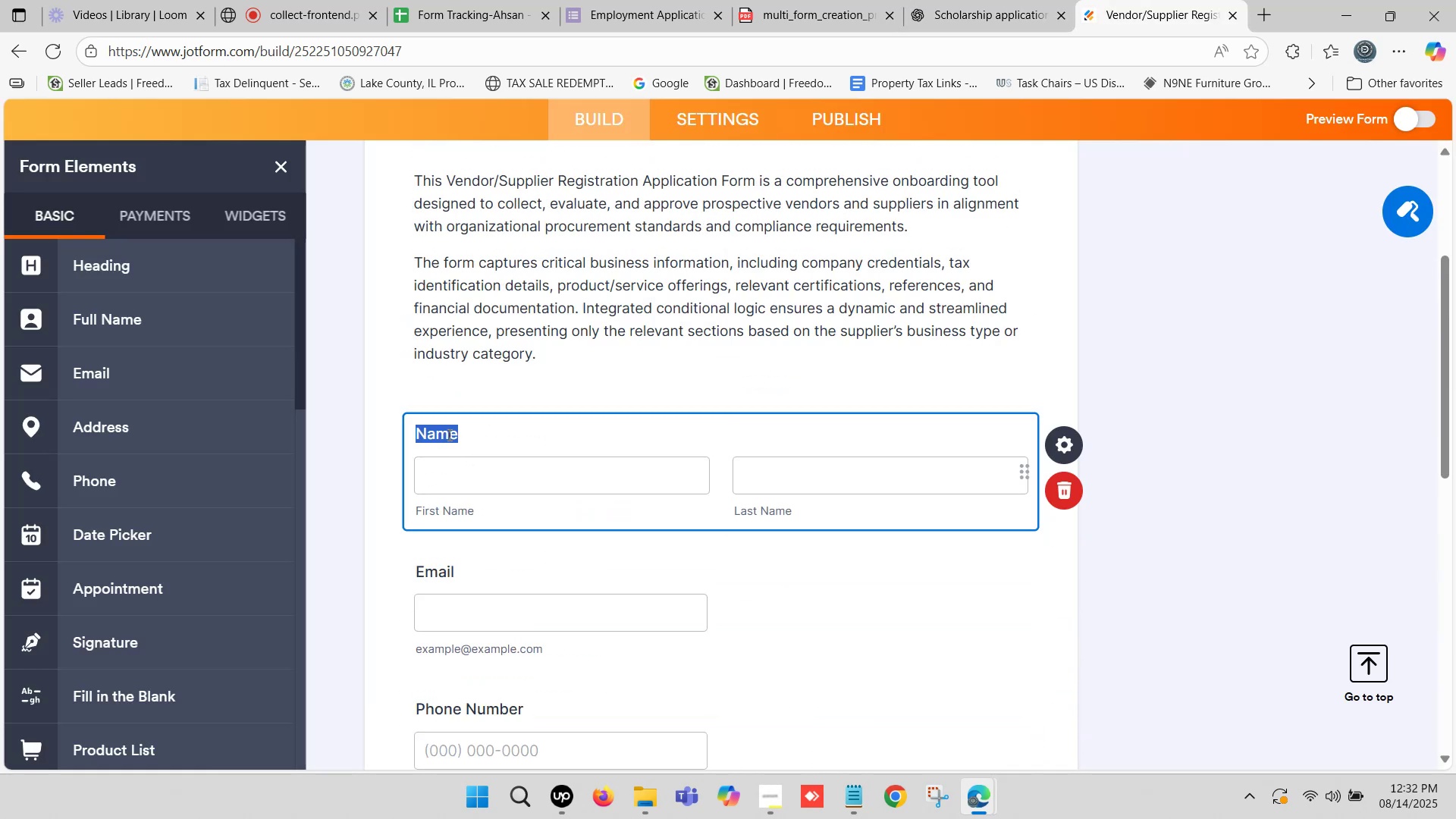 
key(Control+V)
 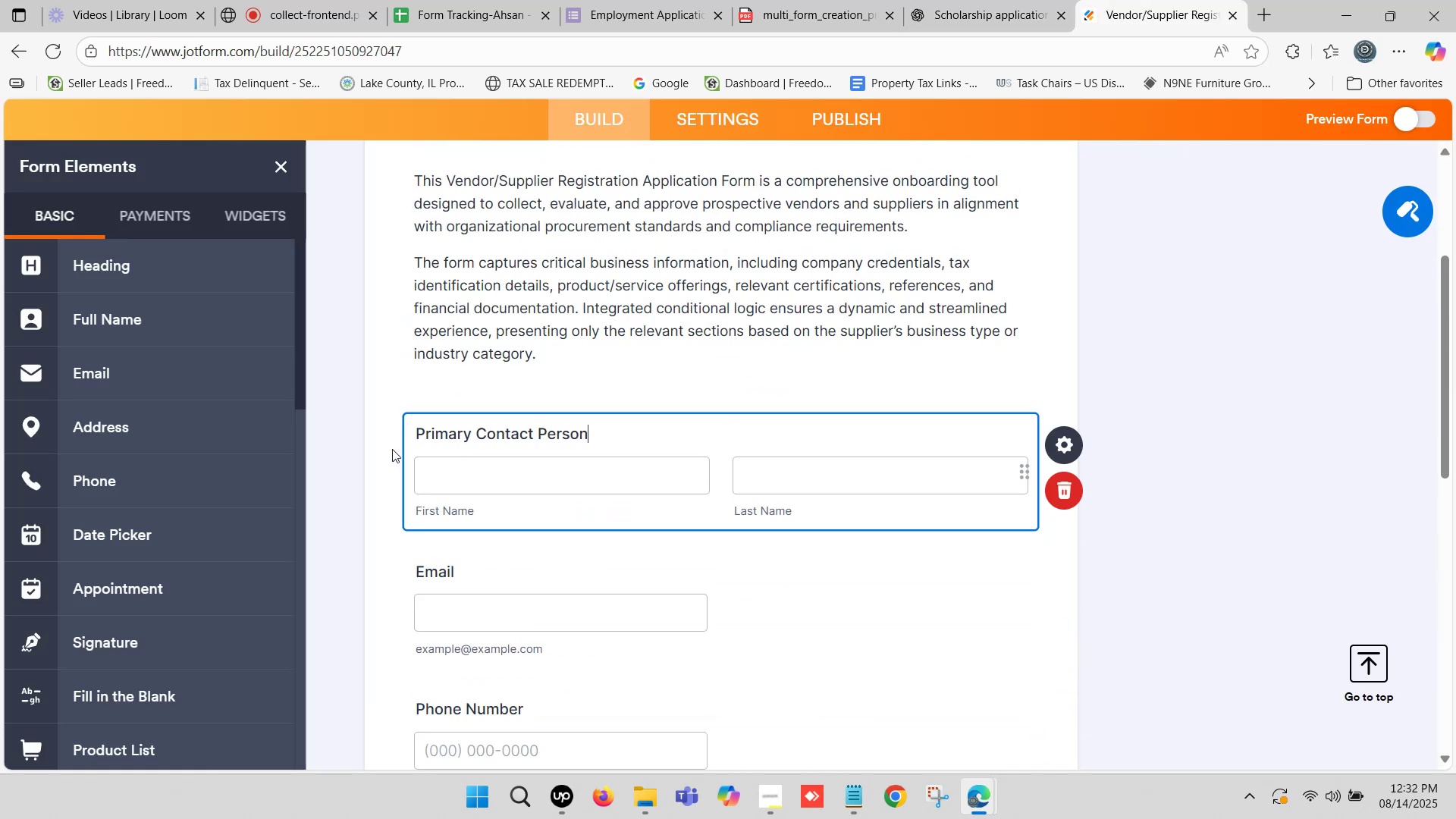 
left_click([392, 449])
 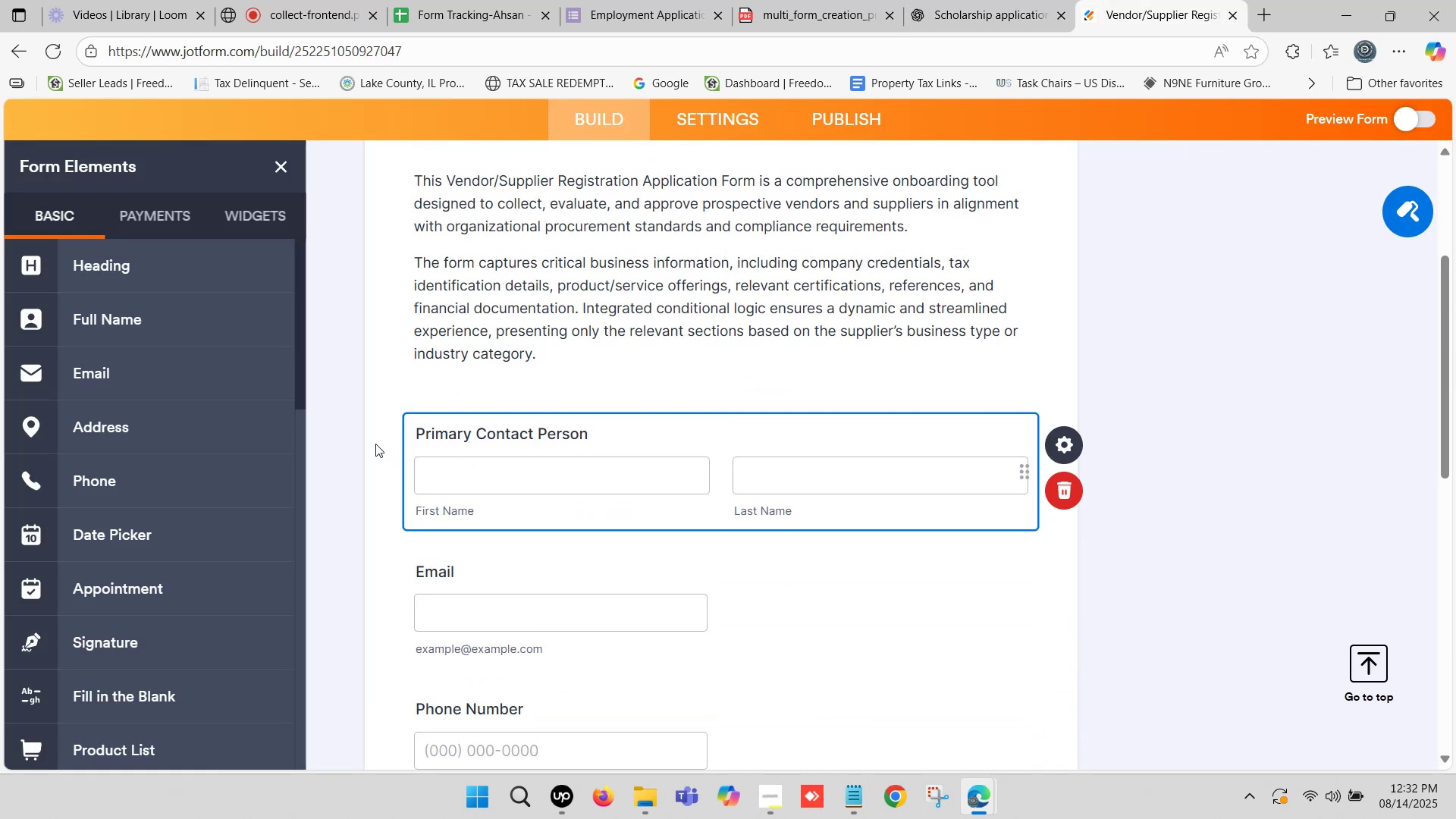 
scroll: coordinate [373, 433], scroll_direction: down, amount: 1.0
 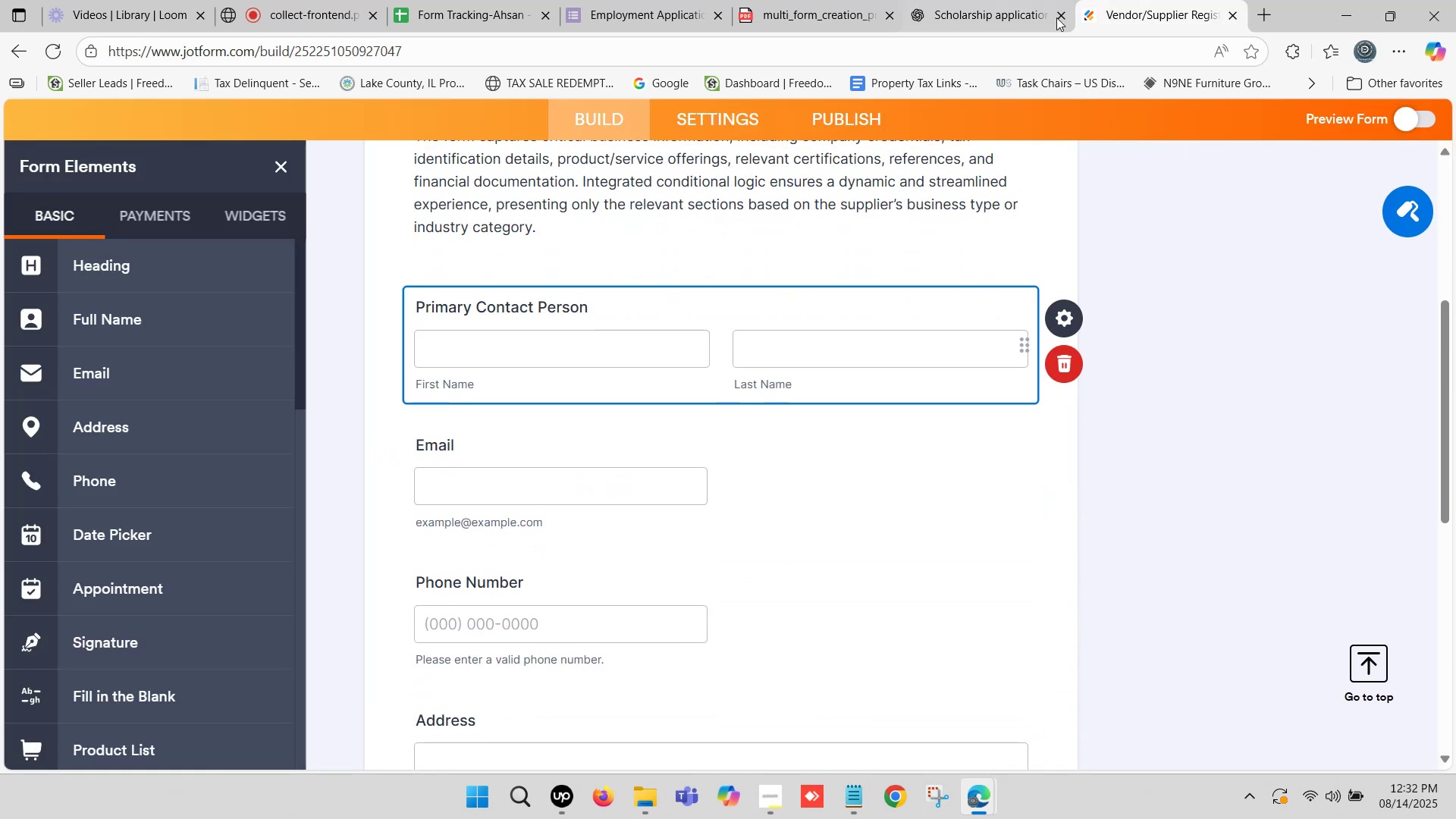 
left_click([1047, 0])
 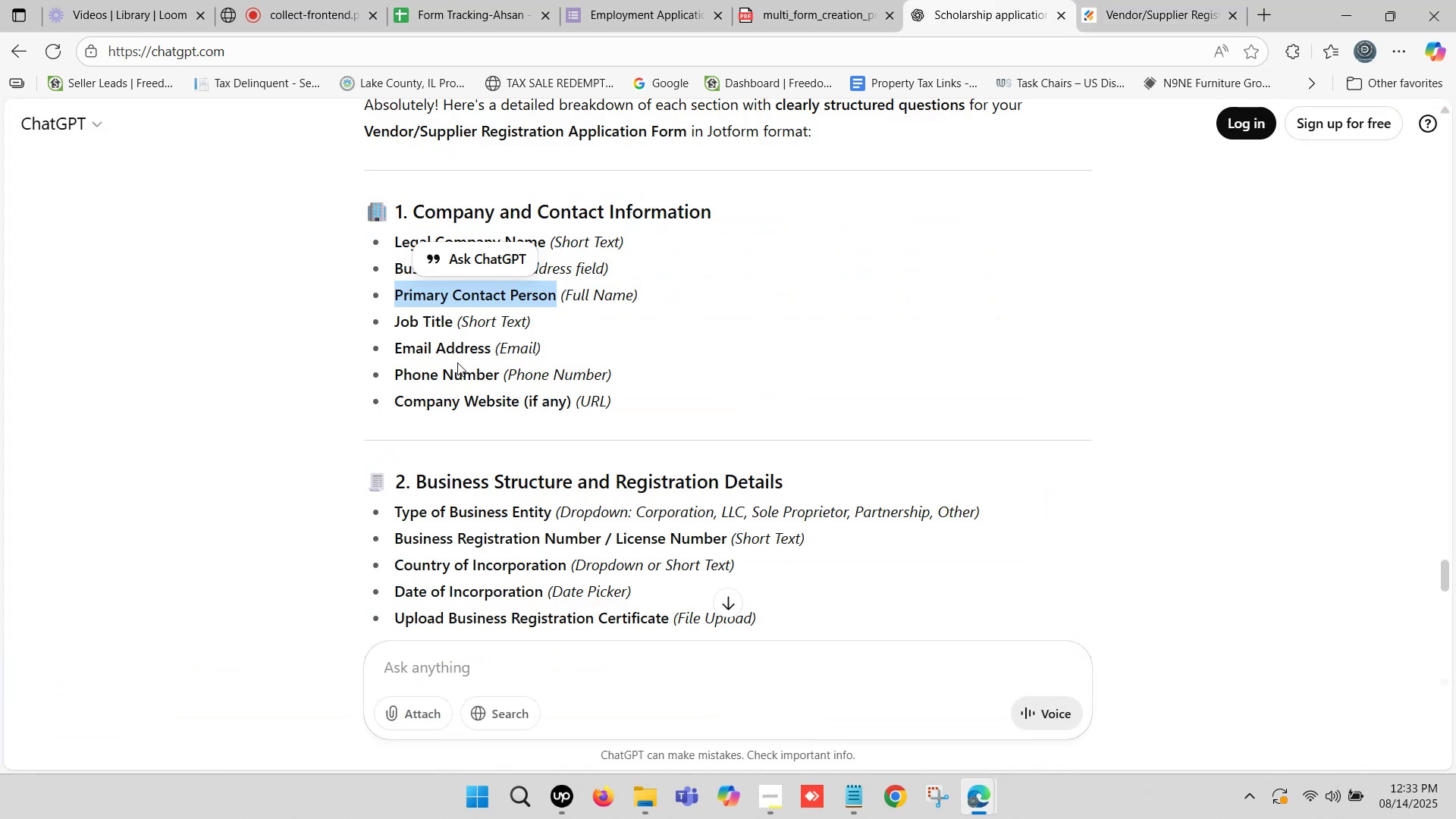 
left_click([337, 338])
 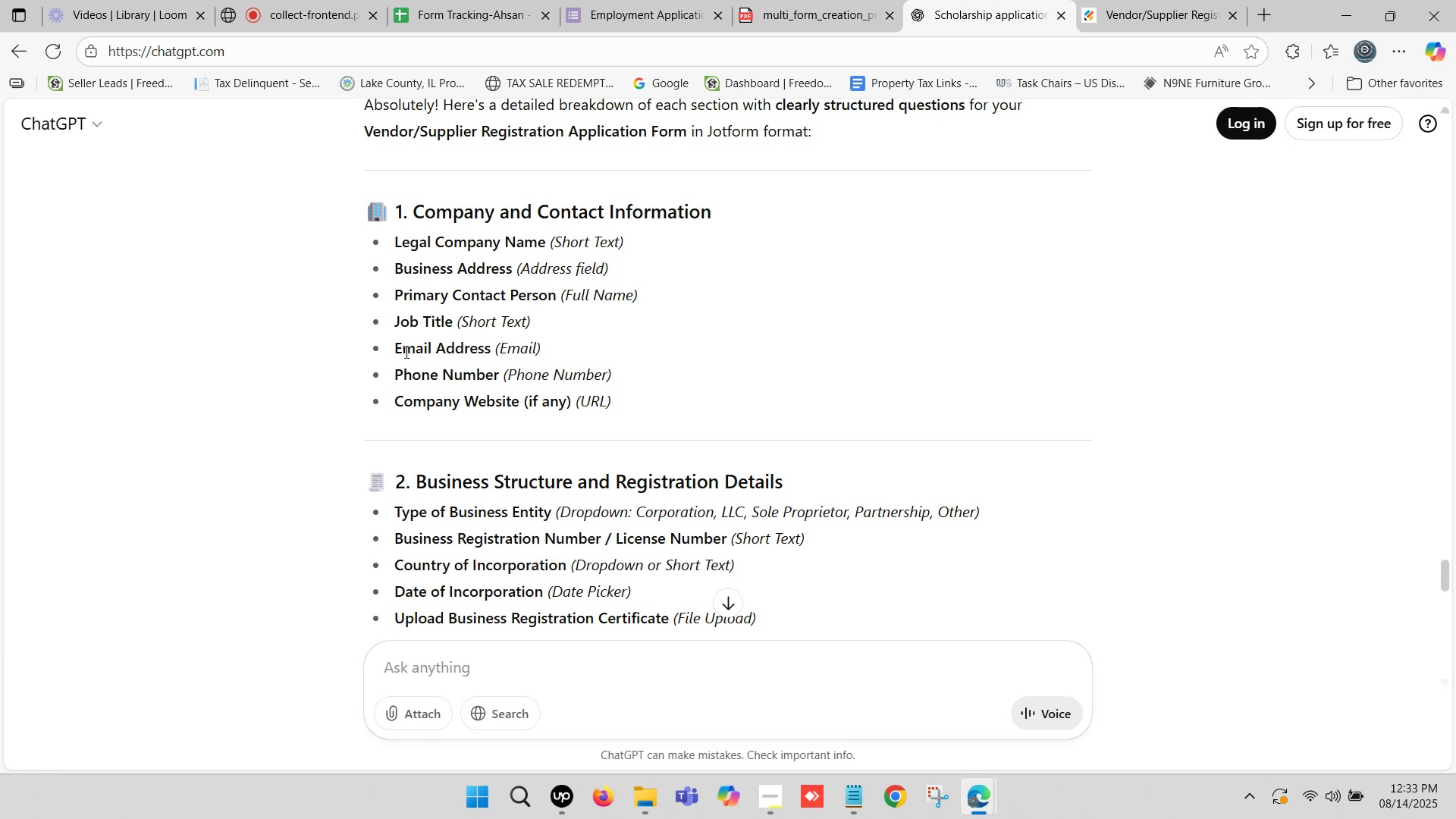 
left_click_drag(start_coordinate=[400, 346], to_coordinate=[479, 353])
 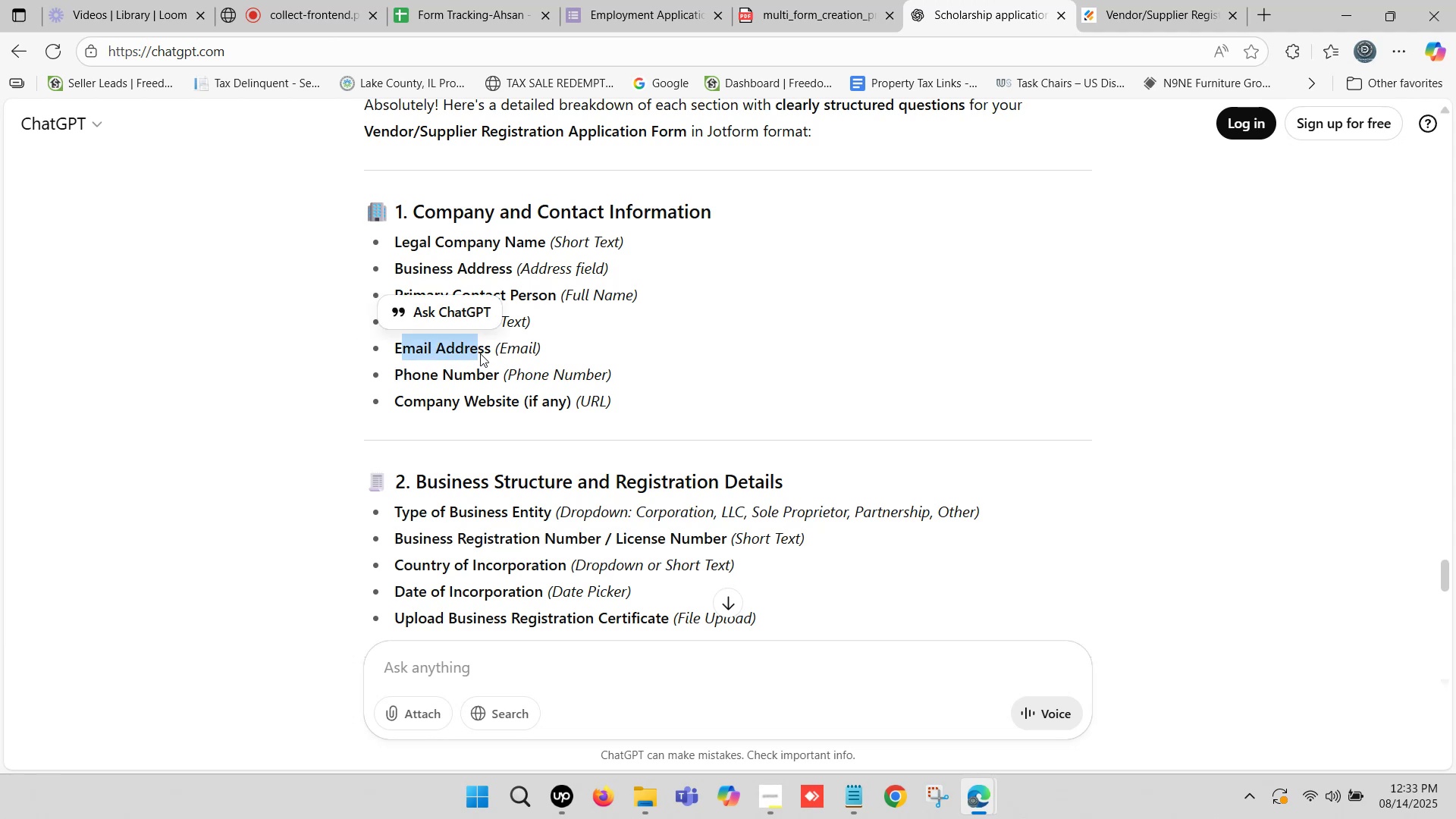 
left_click([300, 353])
 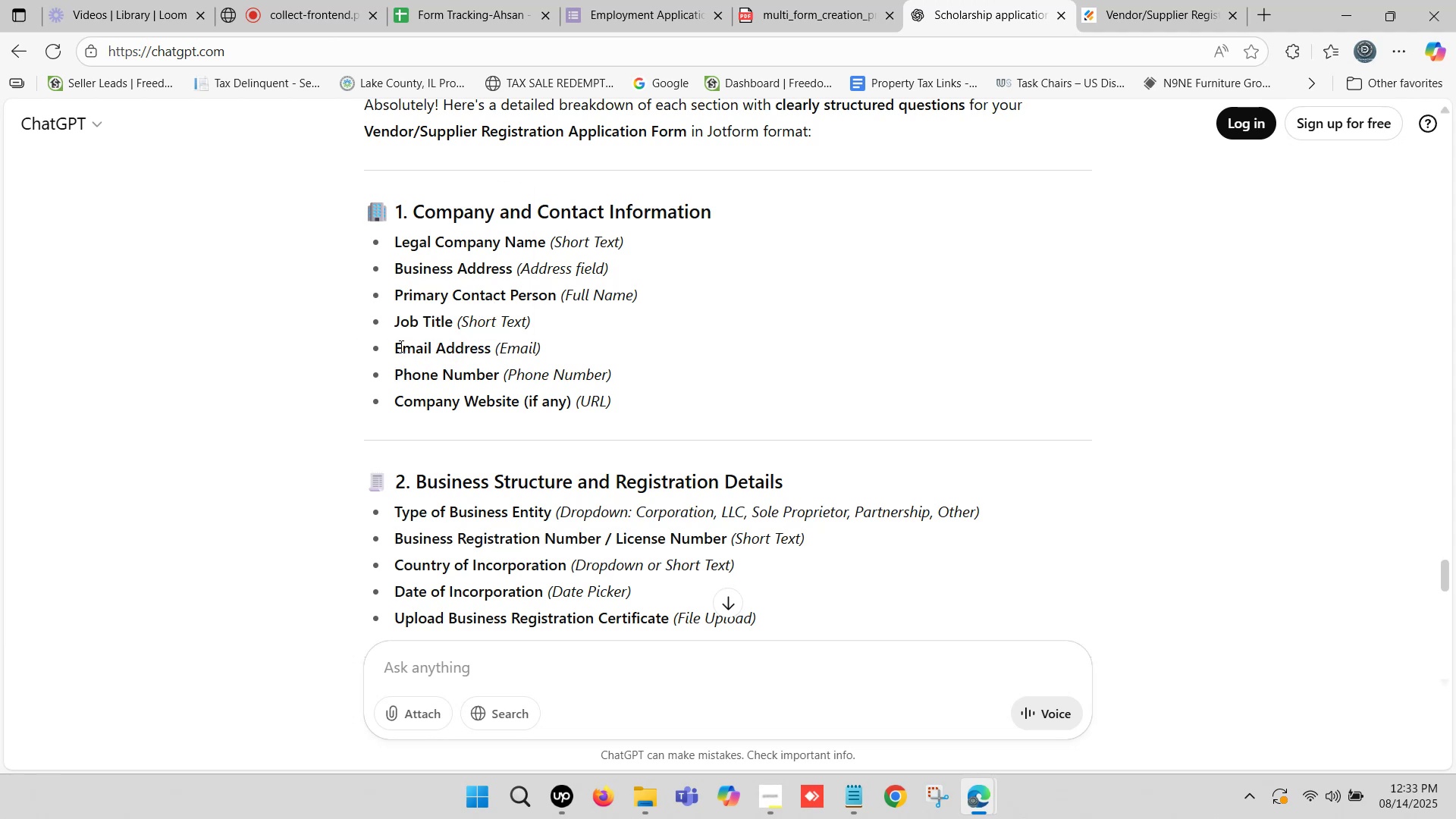 
left_click_drag(start_coordinate=[397, 346], to_coordinate=[490, 352])
 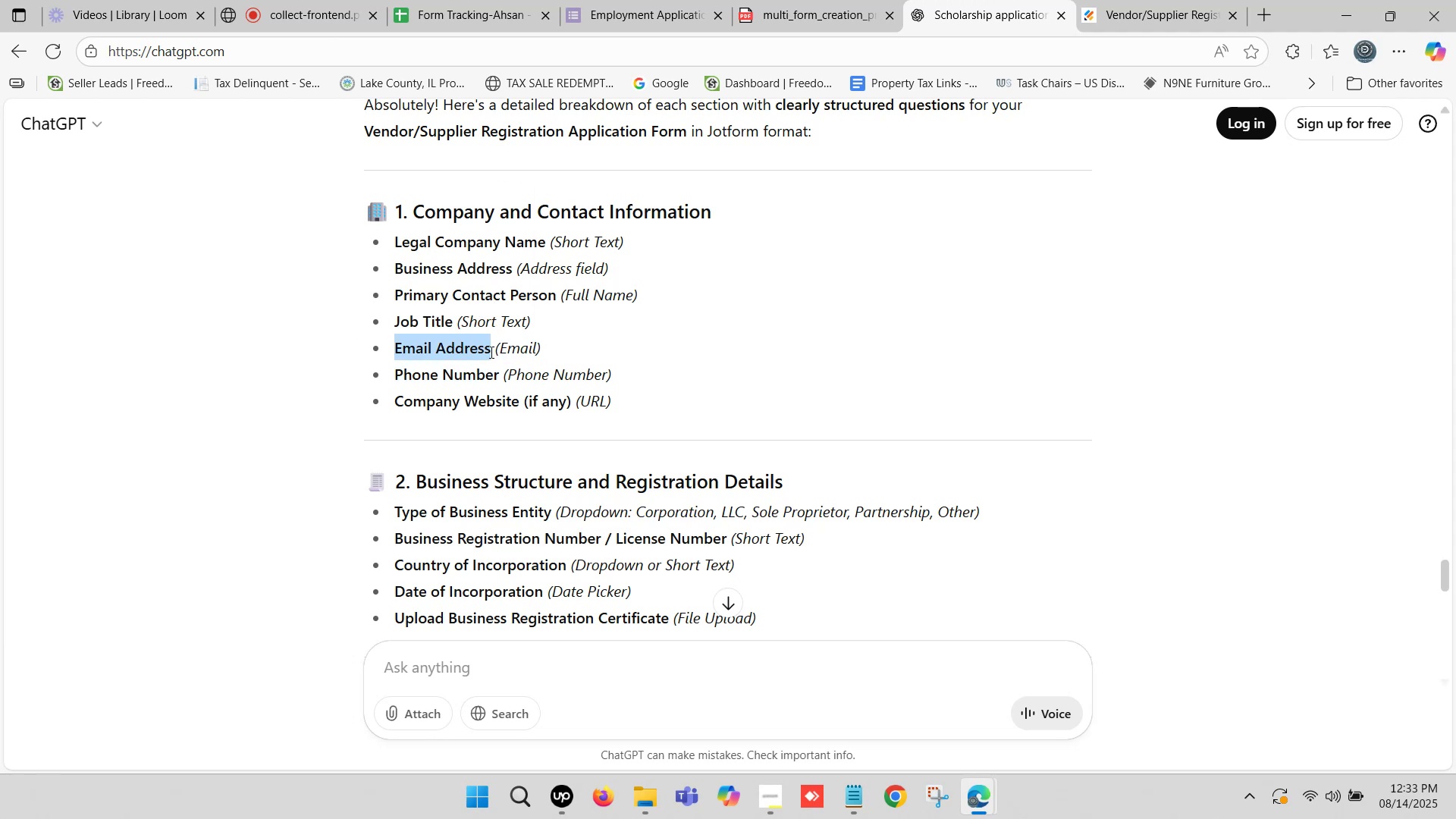 
key(Control+C)
 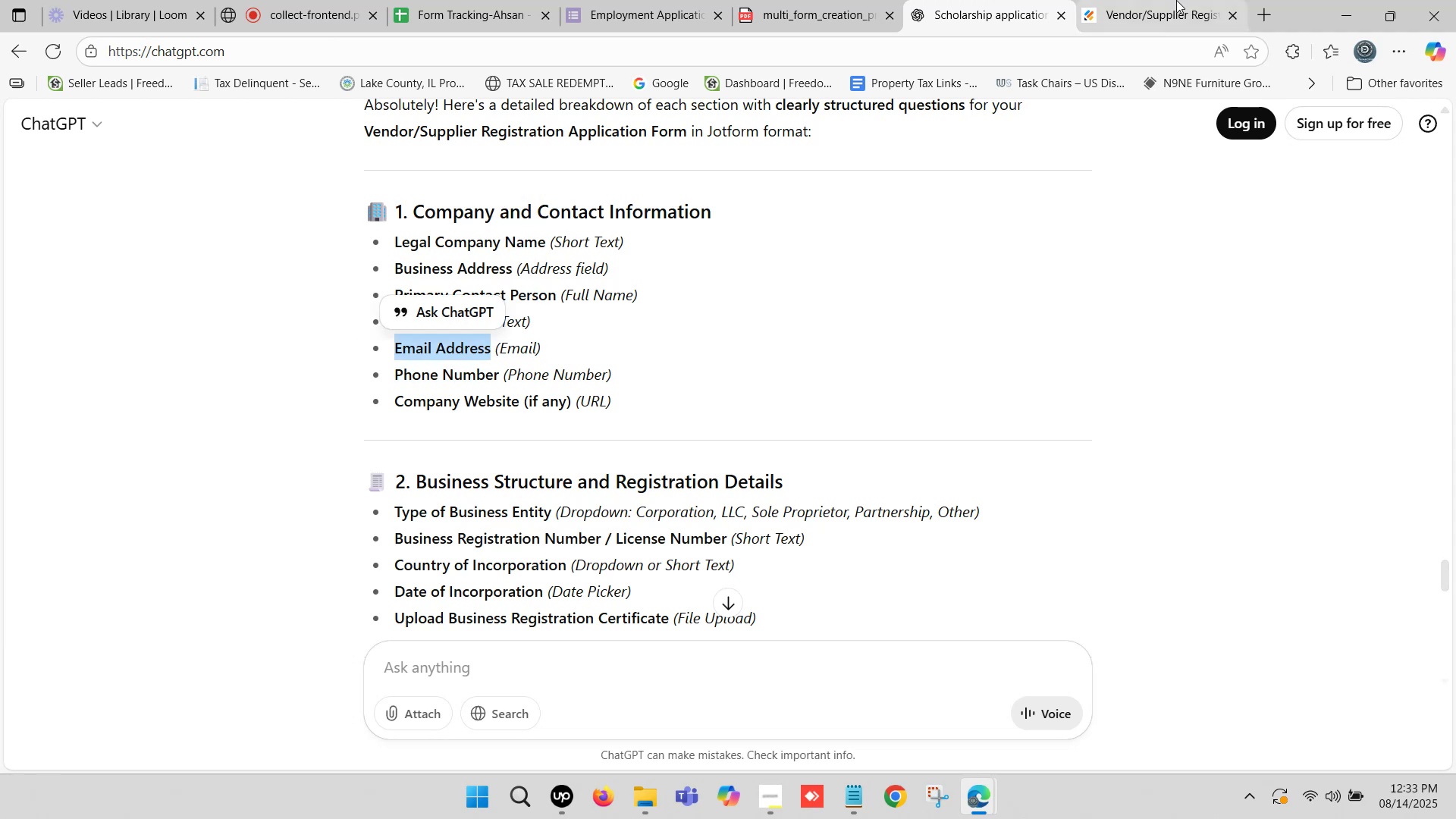 
left_click([1177, 0])
 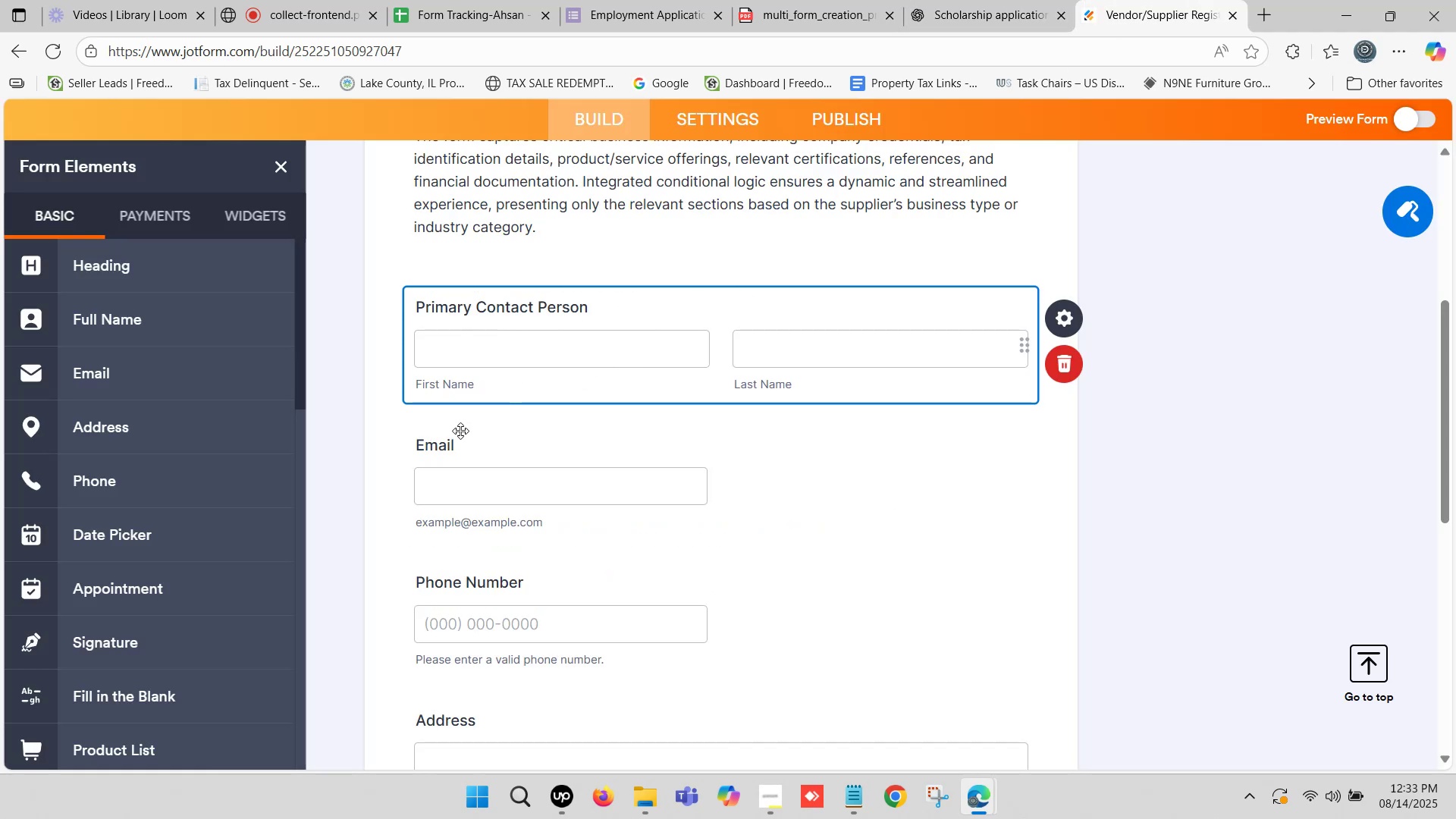 
left_click([441, 450])
 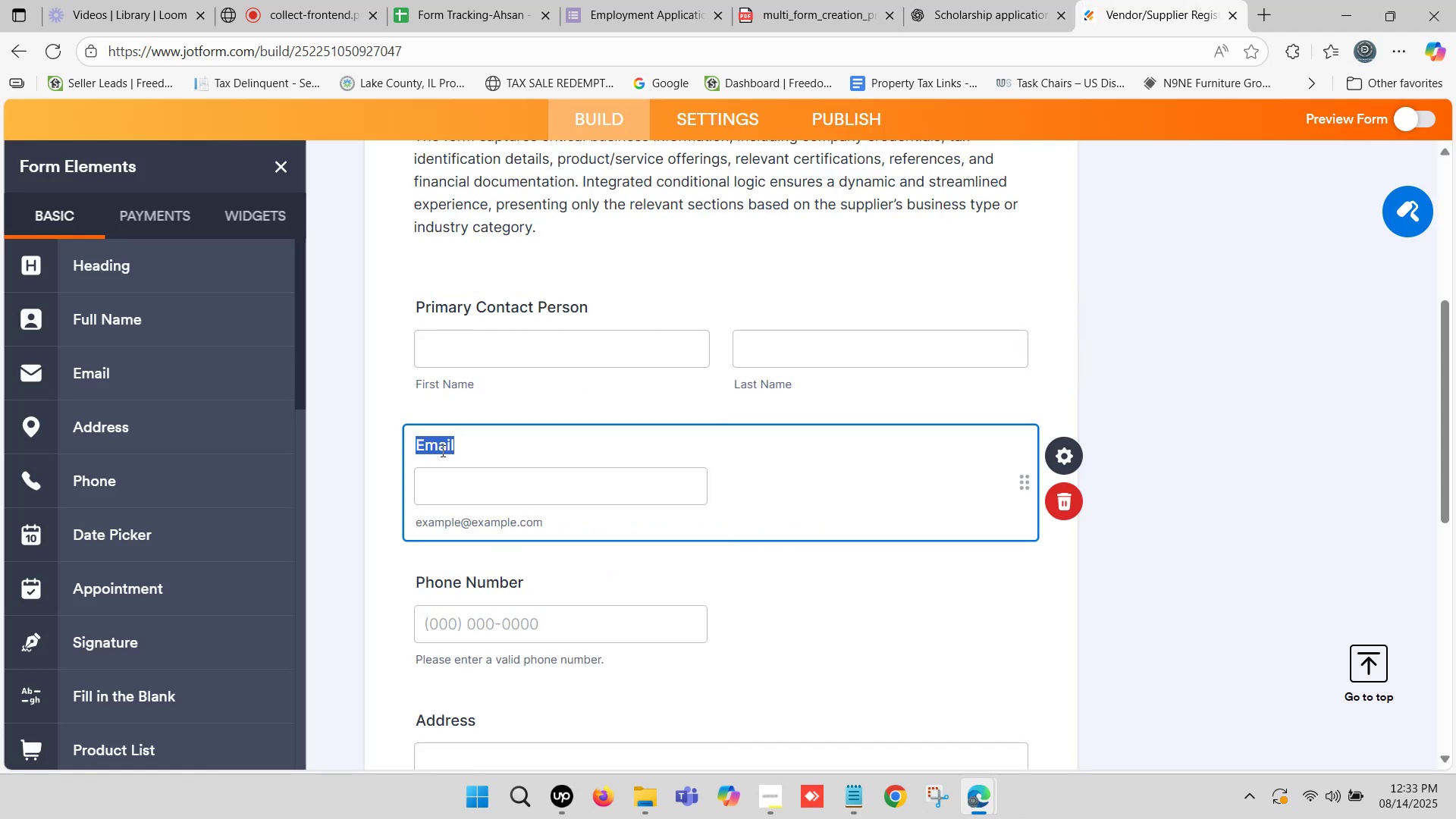 
key(Control+V)
 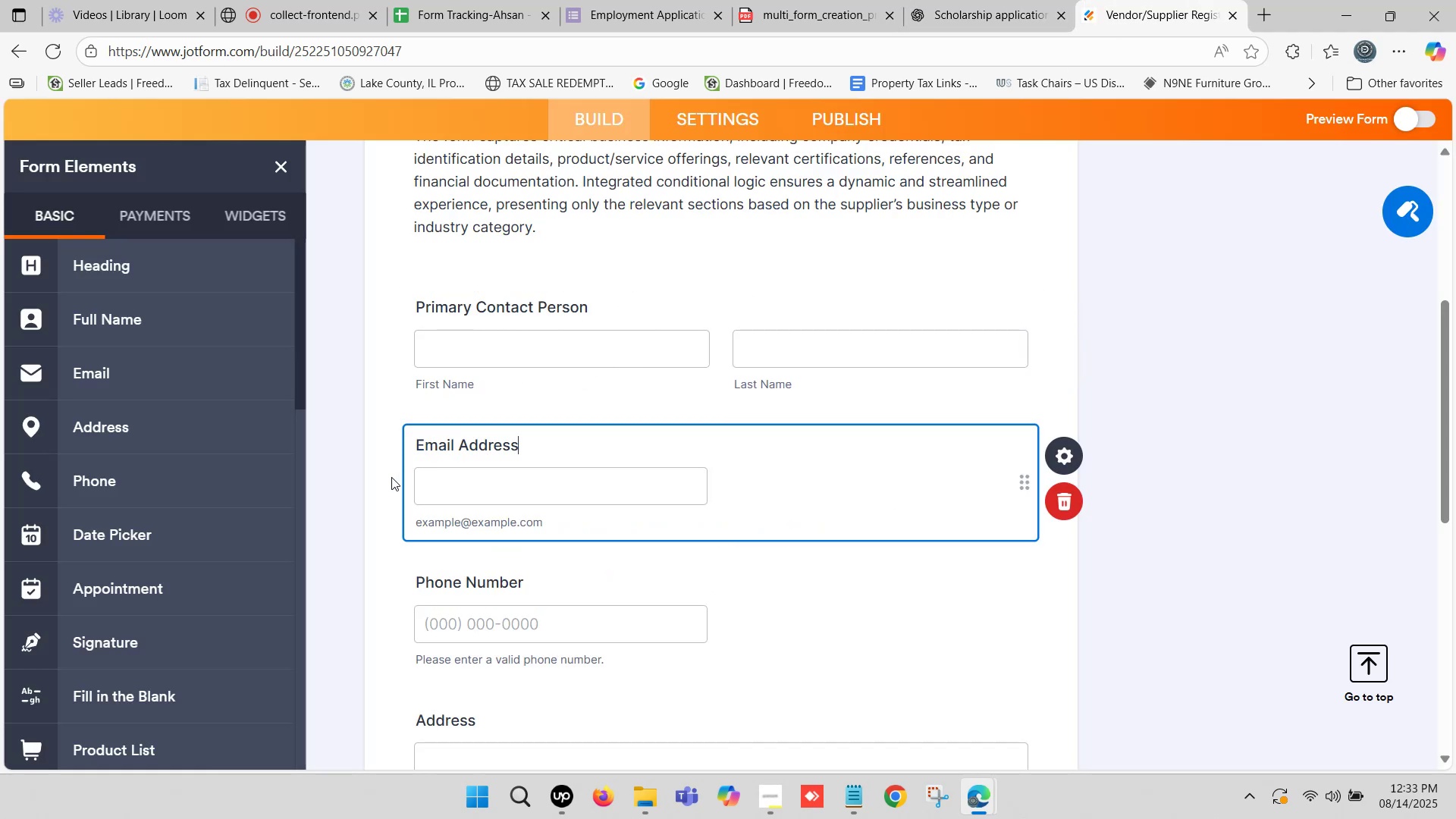 
left_click([391, 477])
 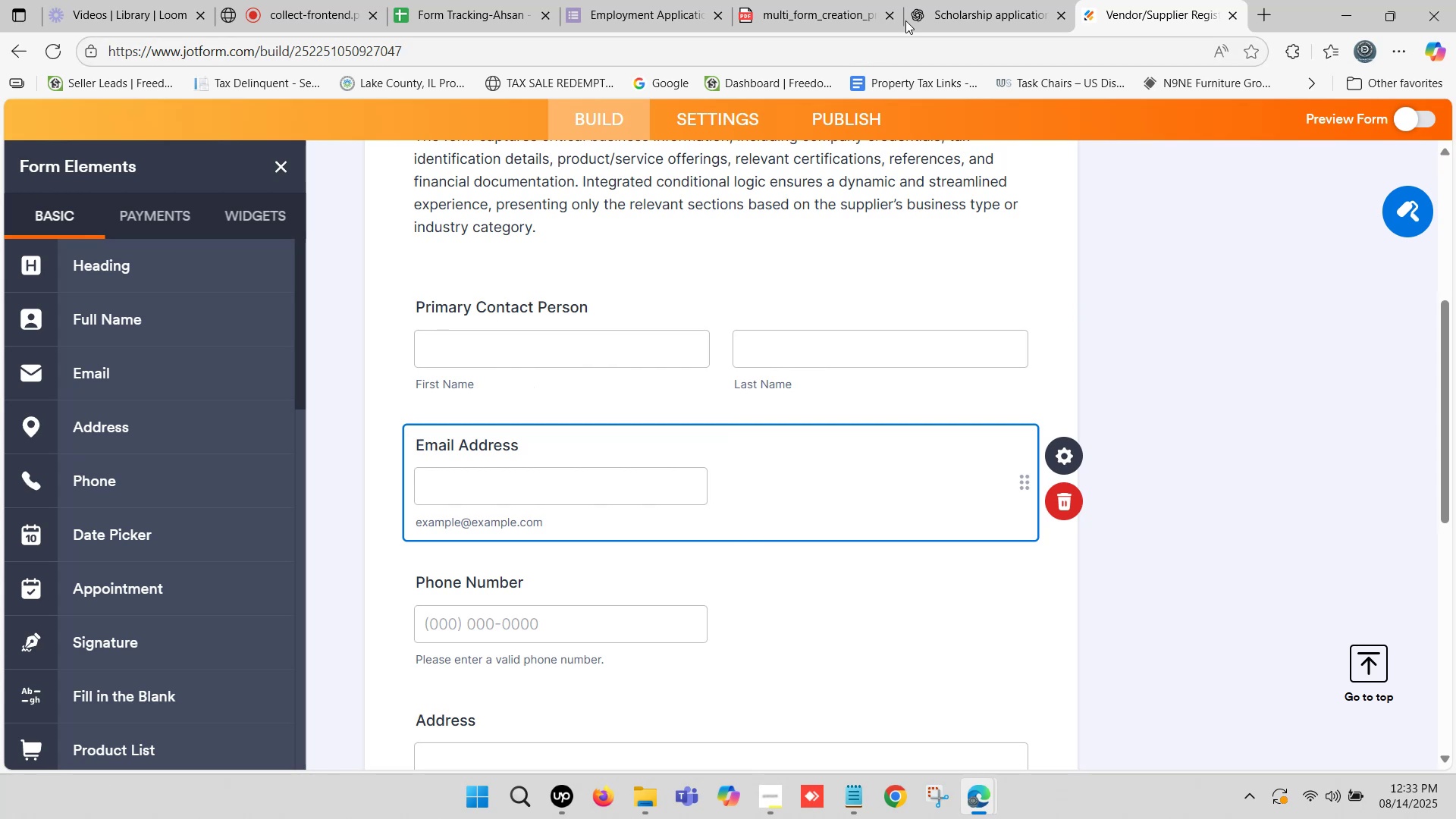 
left_click([963, 0])
 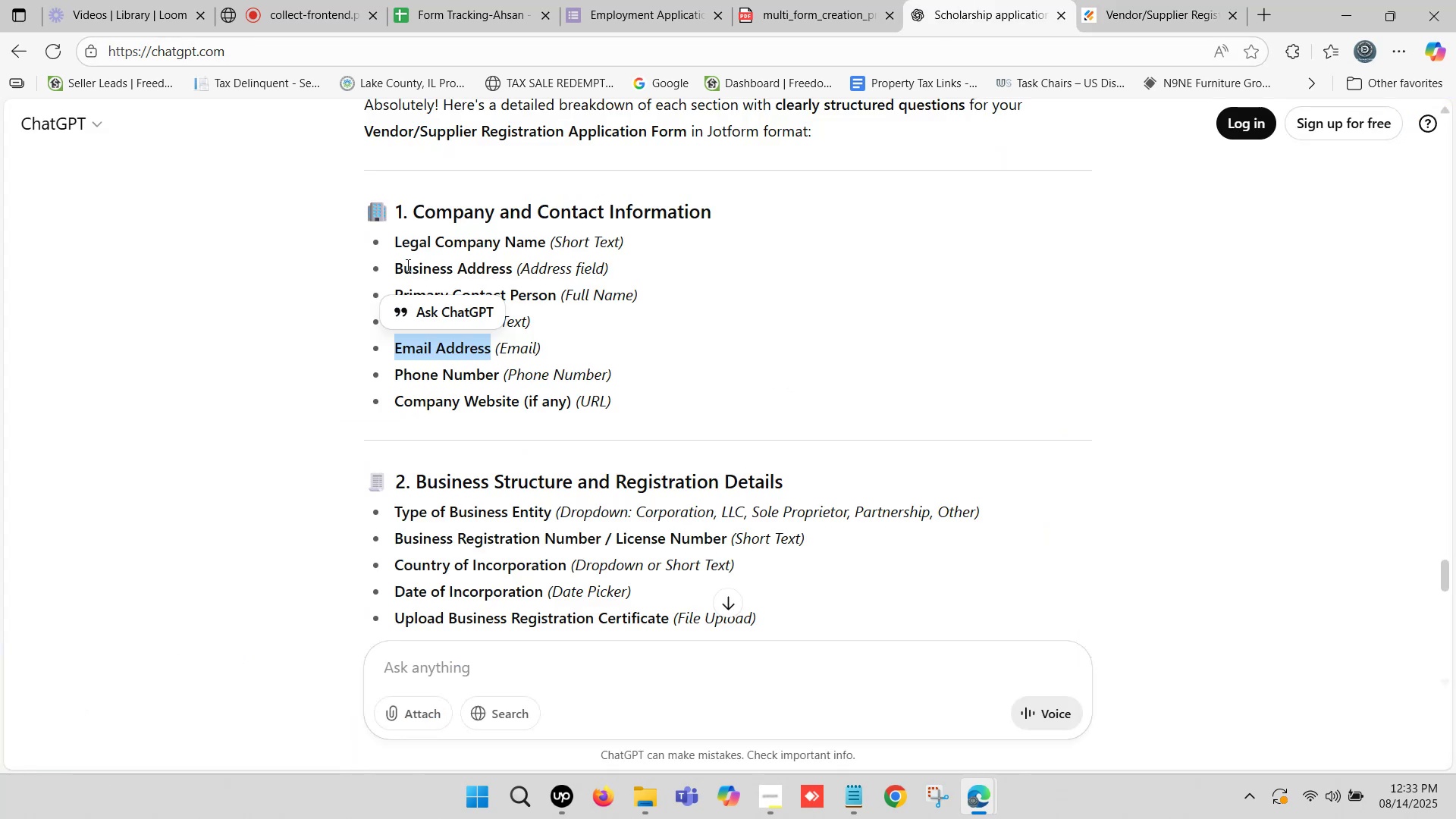 
wait(5.3)
 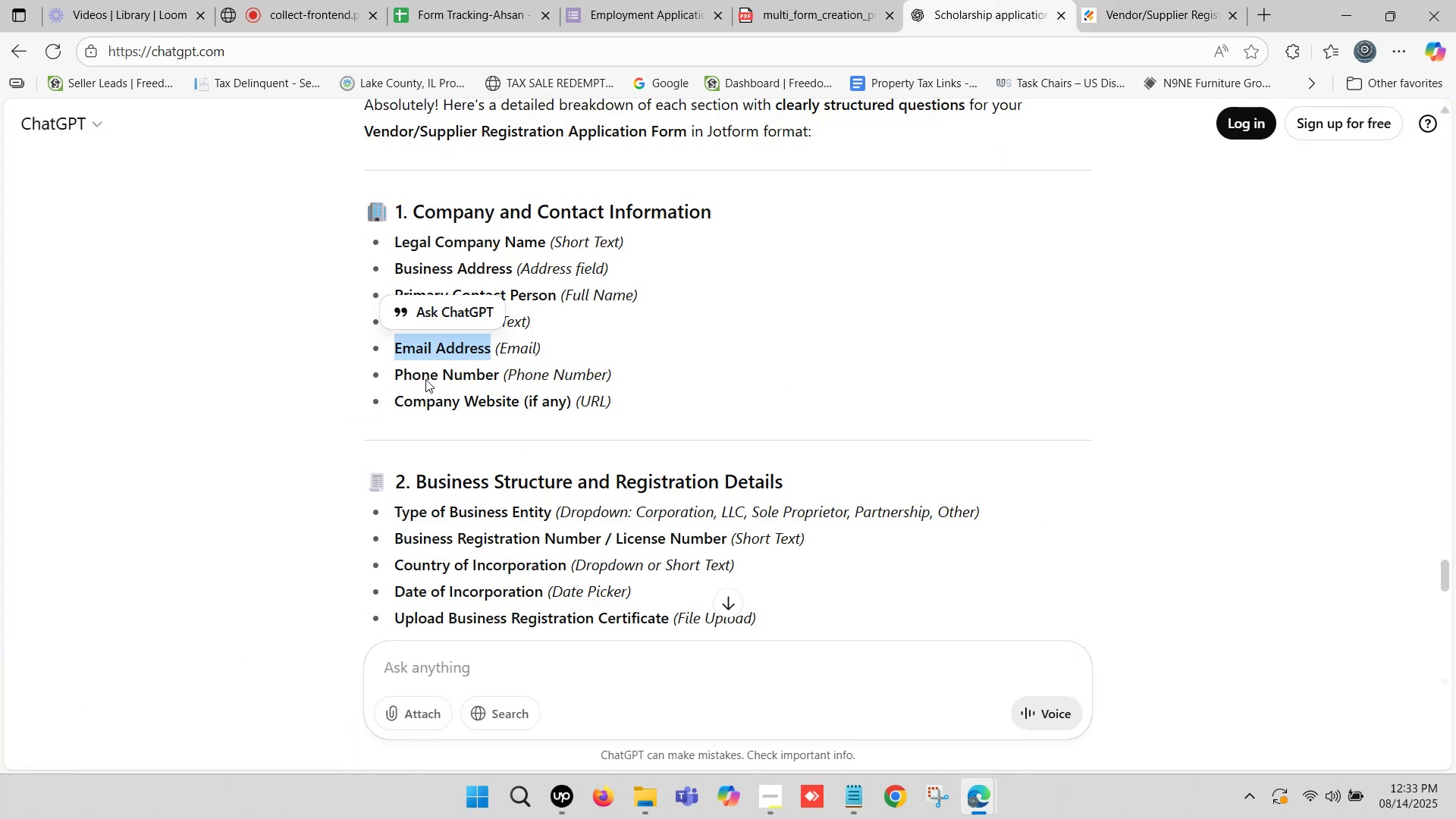 
left_click_drag(start_coordinate=[397, 244], to_coordinate=[546, 235])
 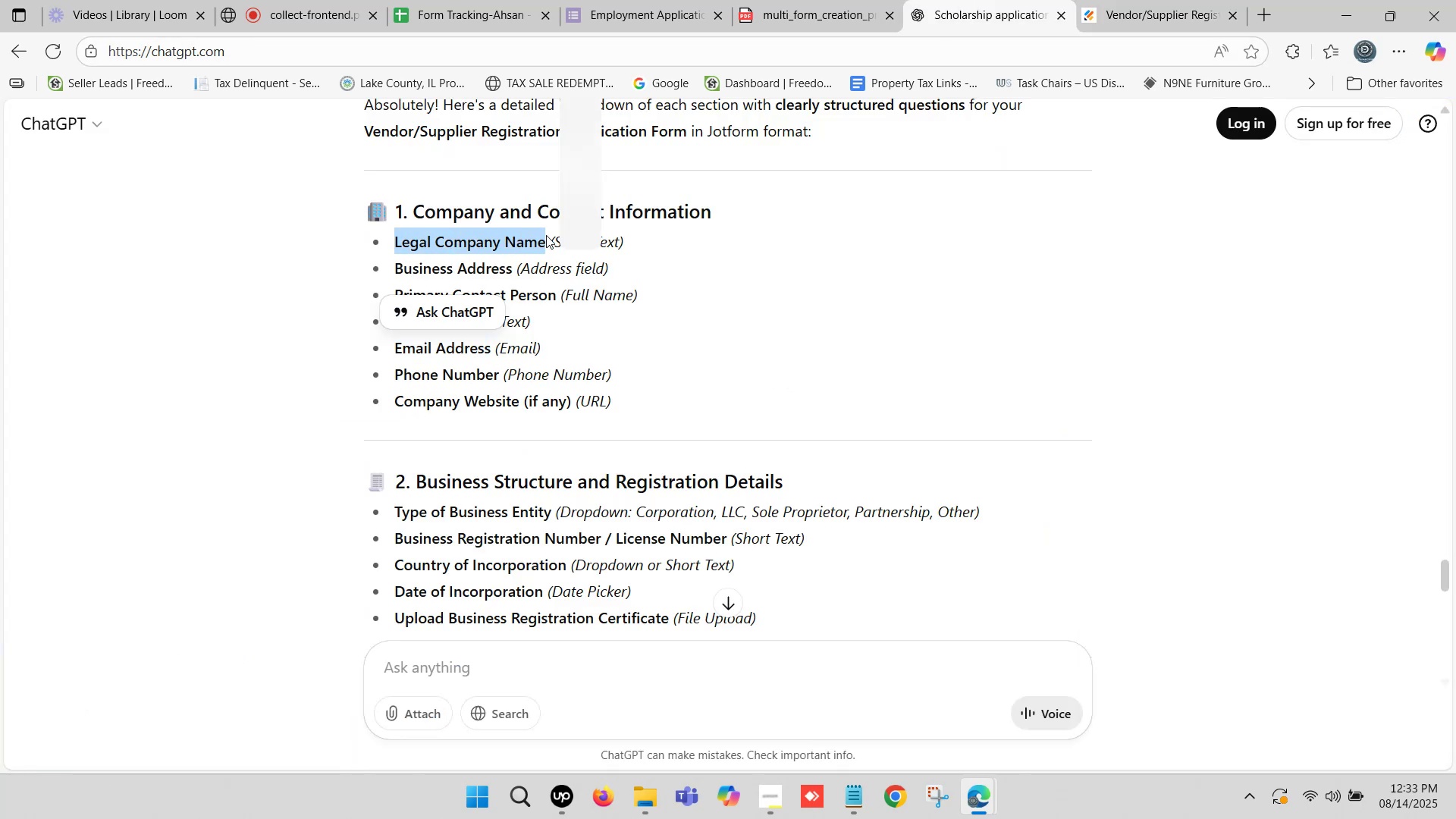 
key(Control+ControlLeft)
 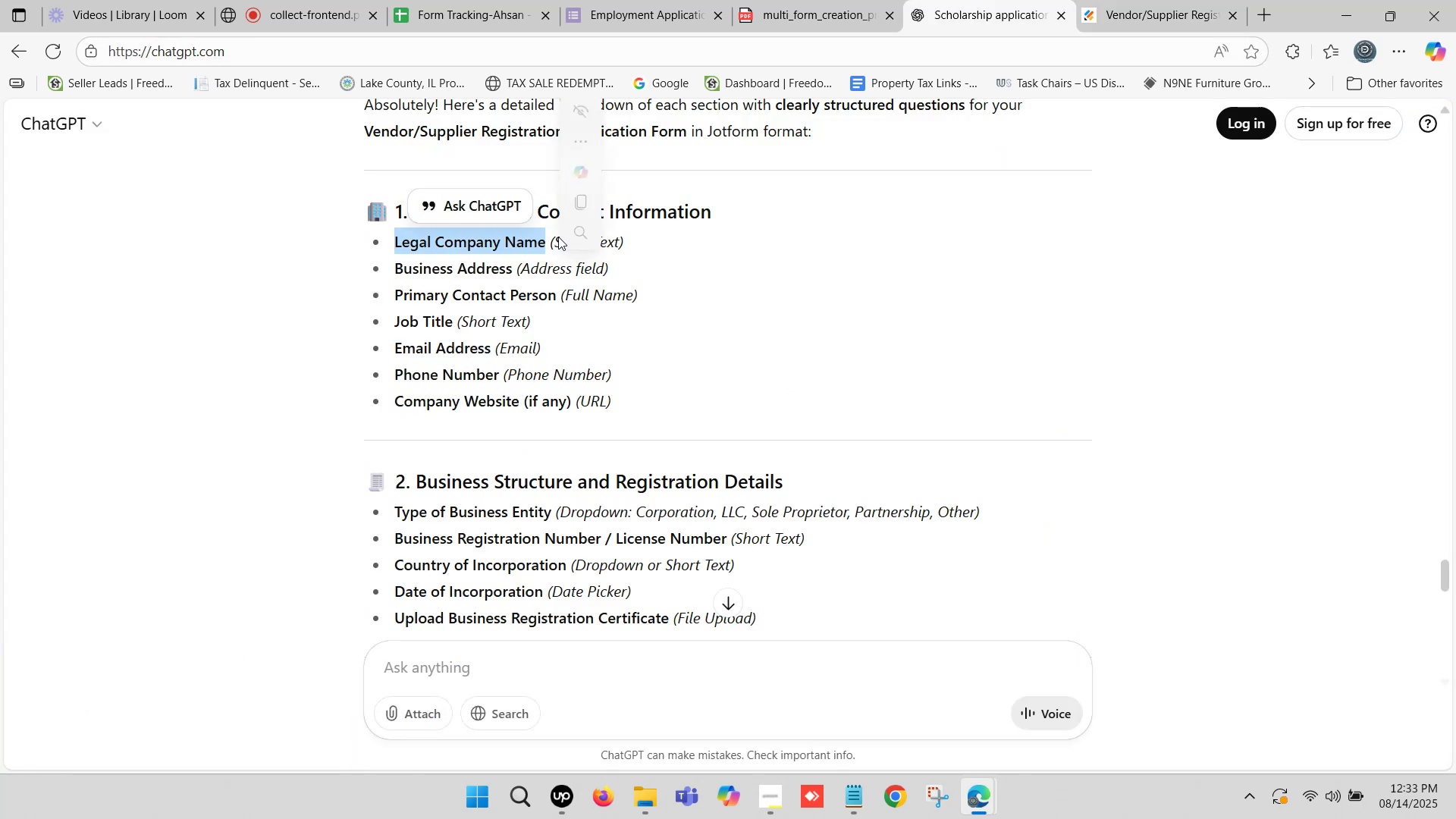 
key(Control+C)
 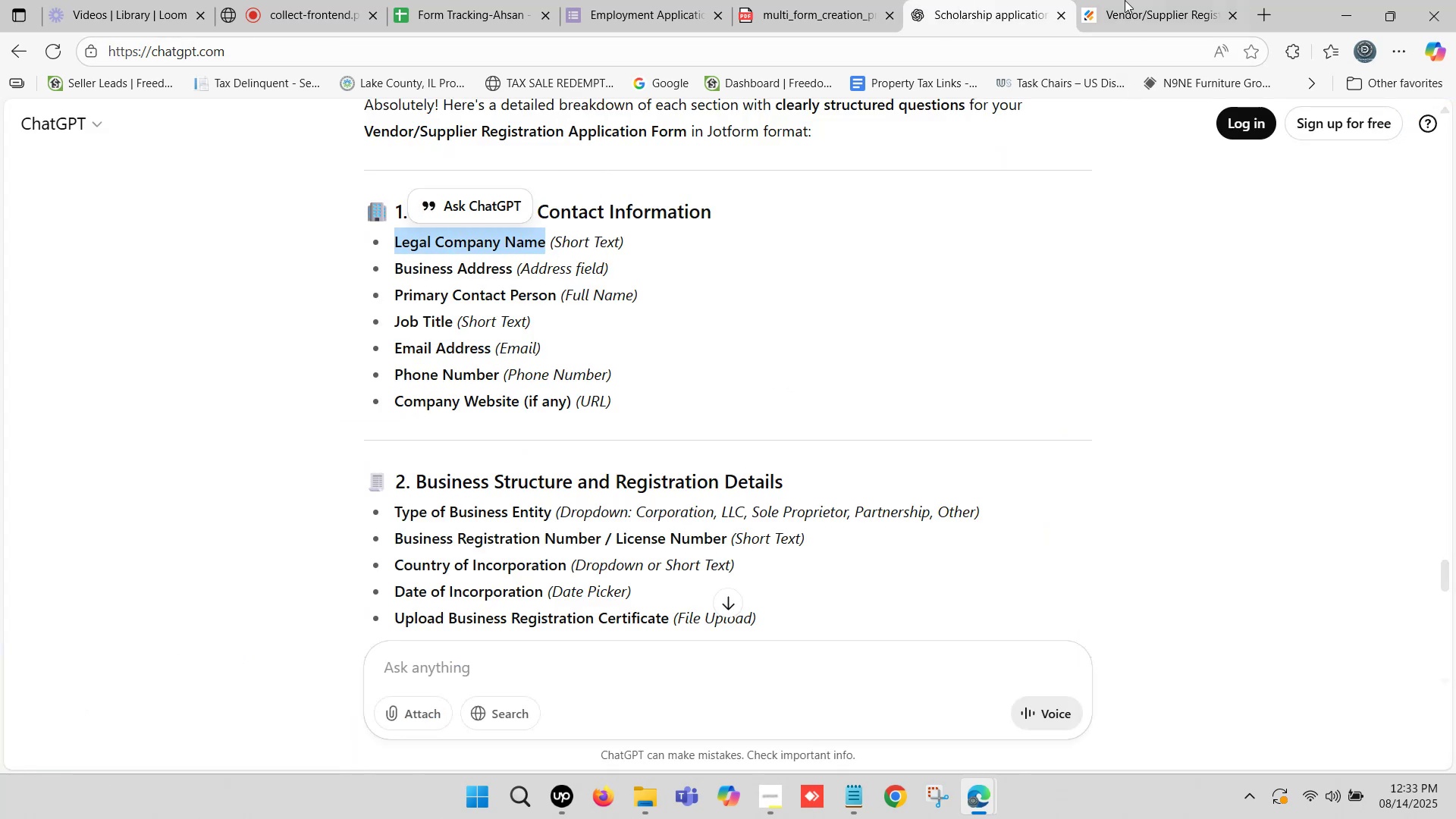 
left_click([1125, 0])
 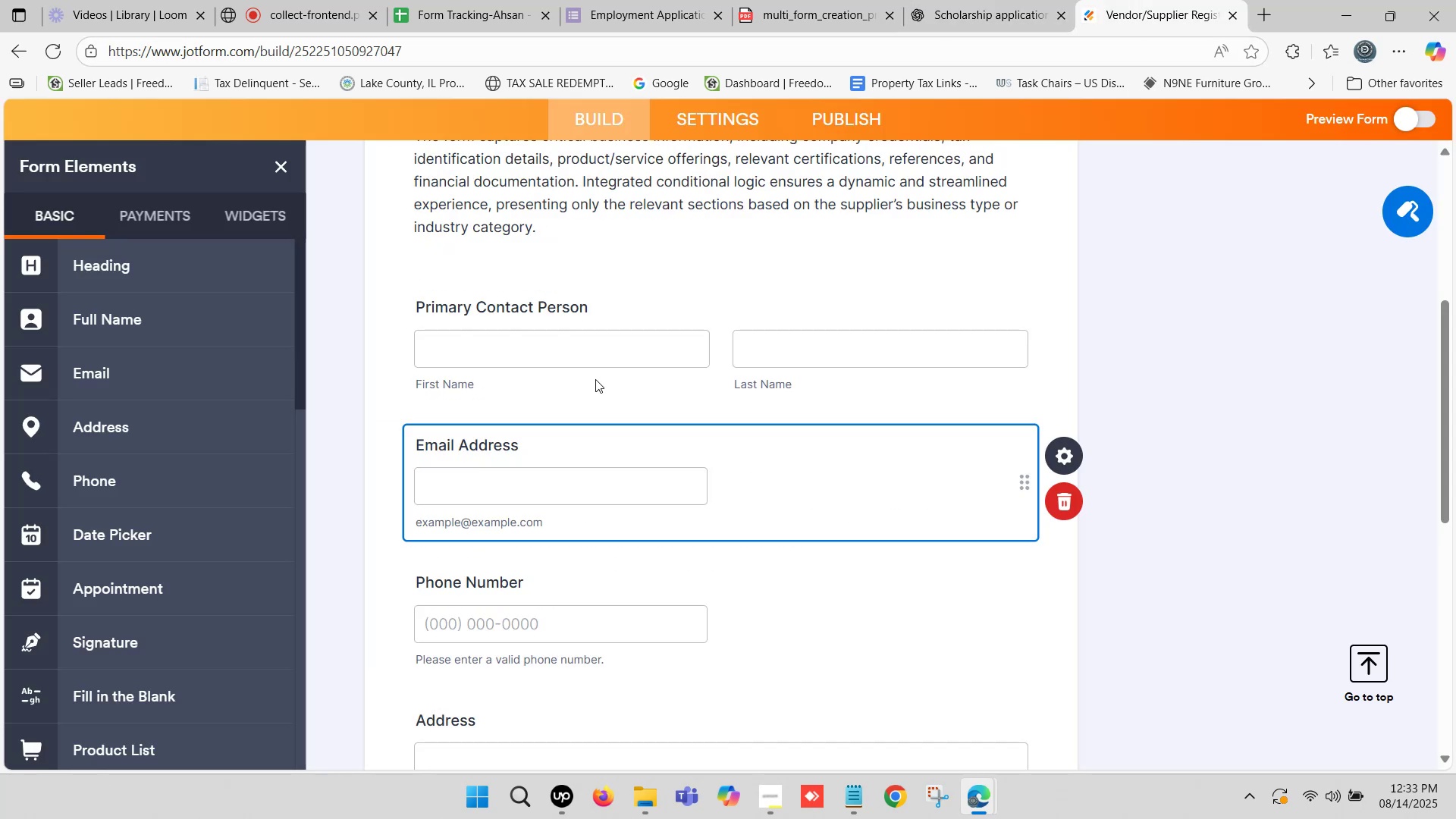 
scroll: coordinate [478, 400], scroll_direction: down, amount: 4.0
 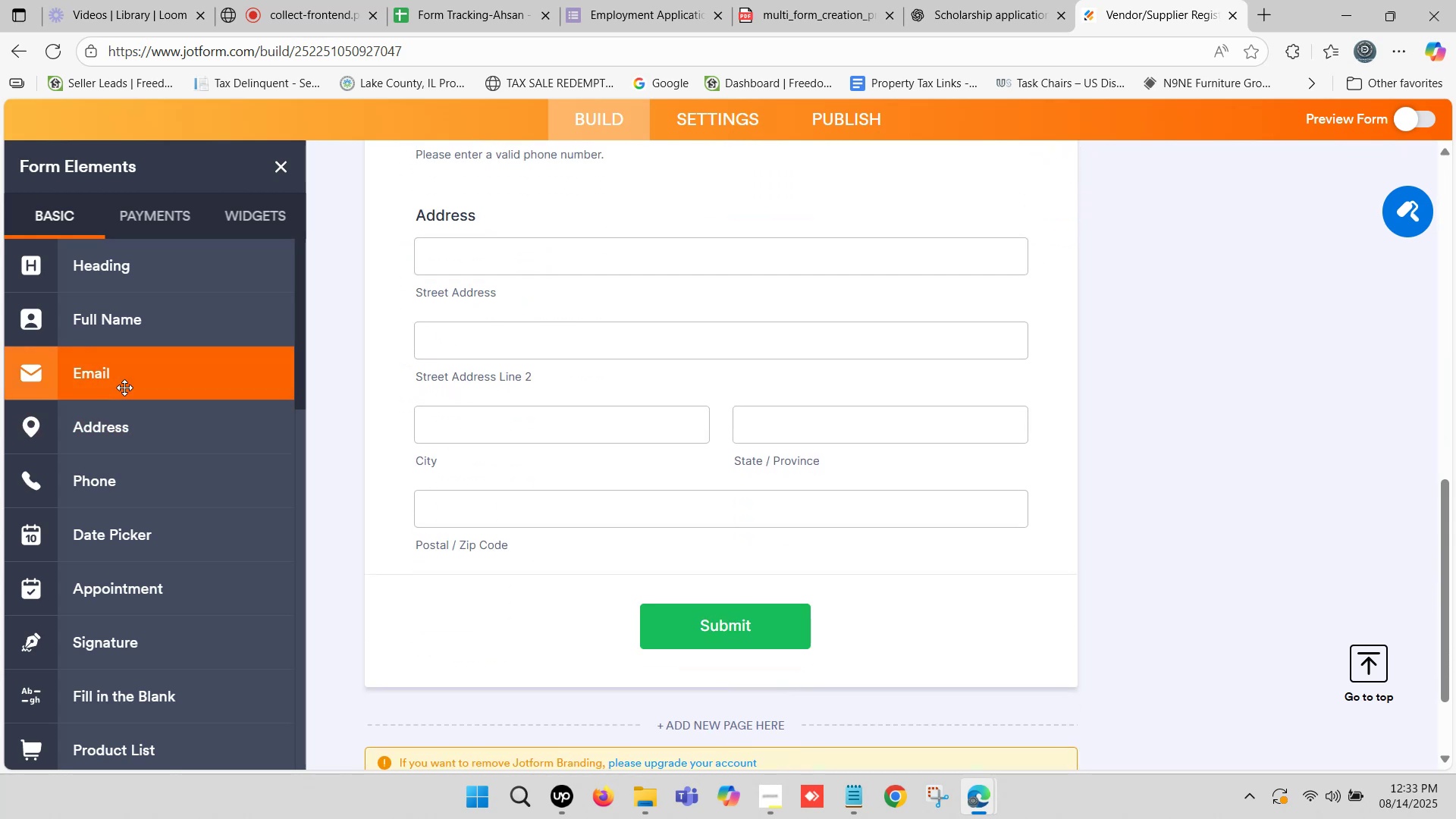 
scroll: coordinate [124, 386], scroll_direction: none, amount: 0.0
 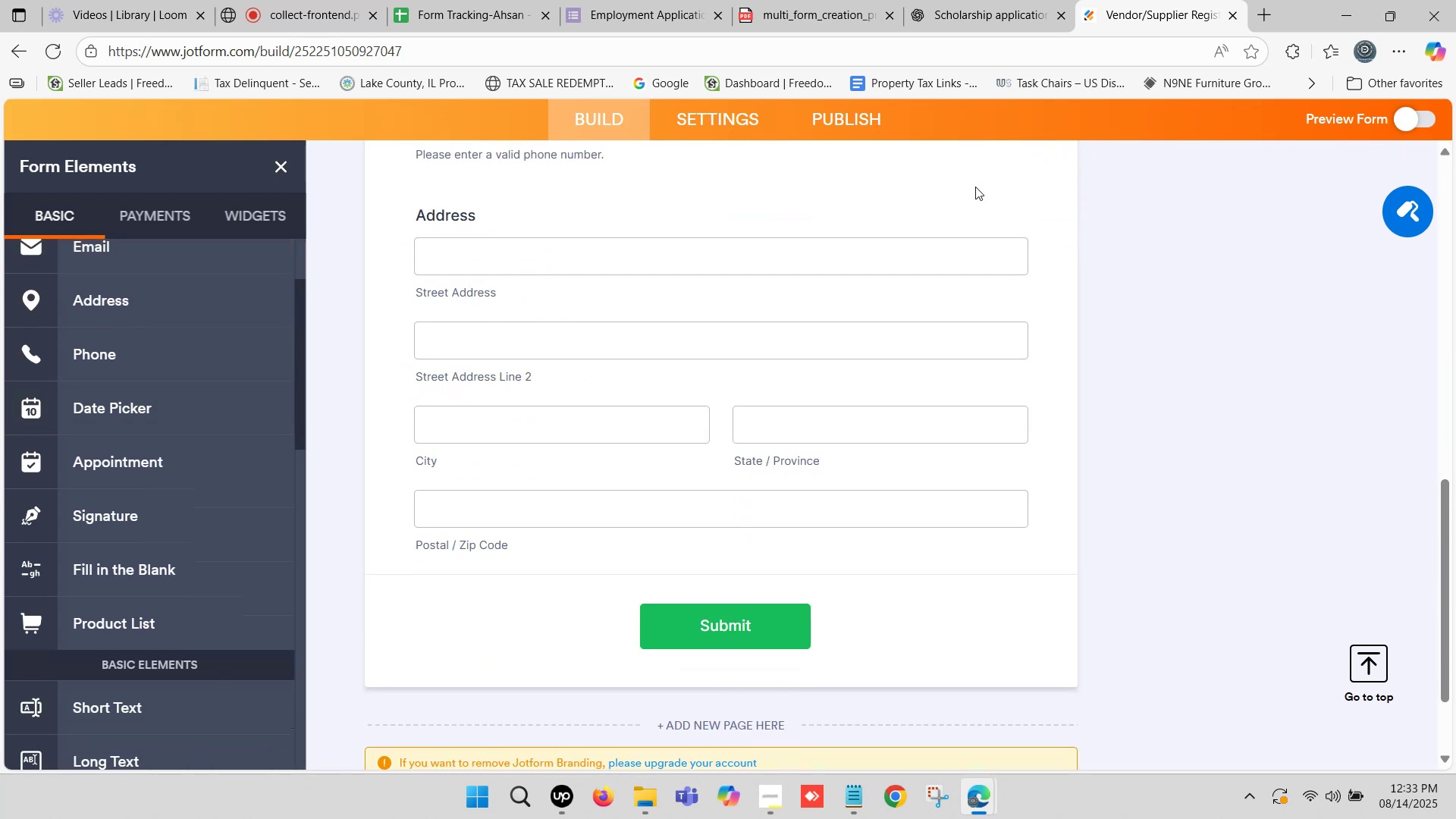 
scroll: coordinate [914, 174], scroll_direction: up, amount: 1.0
 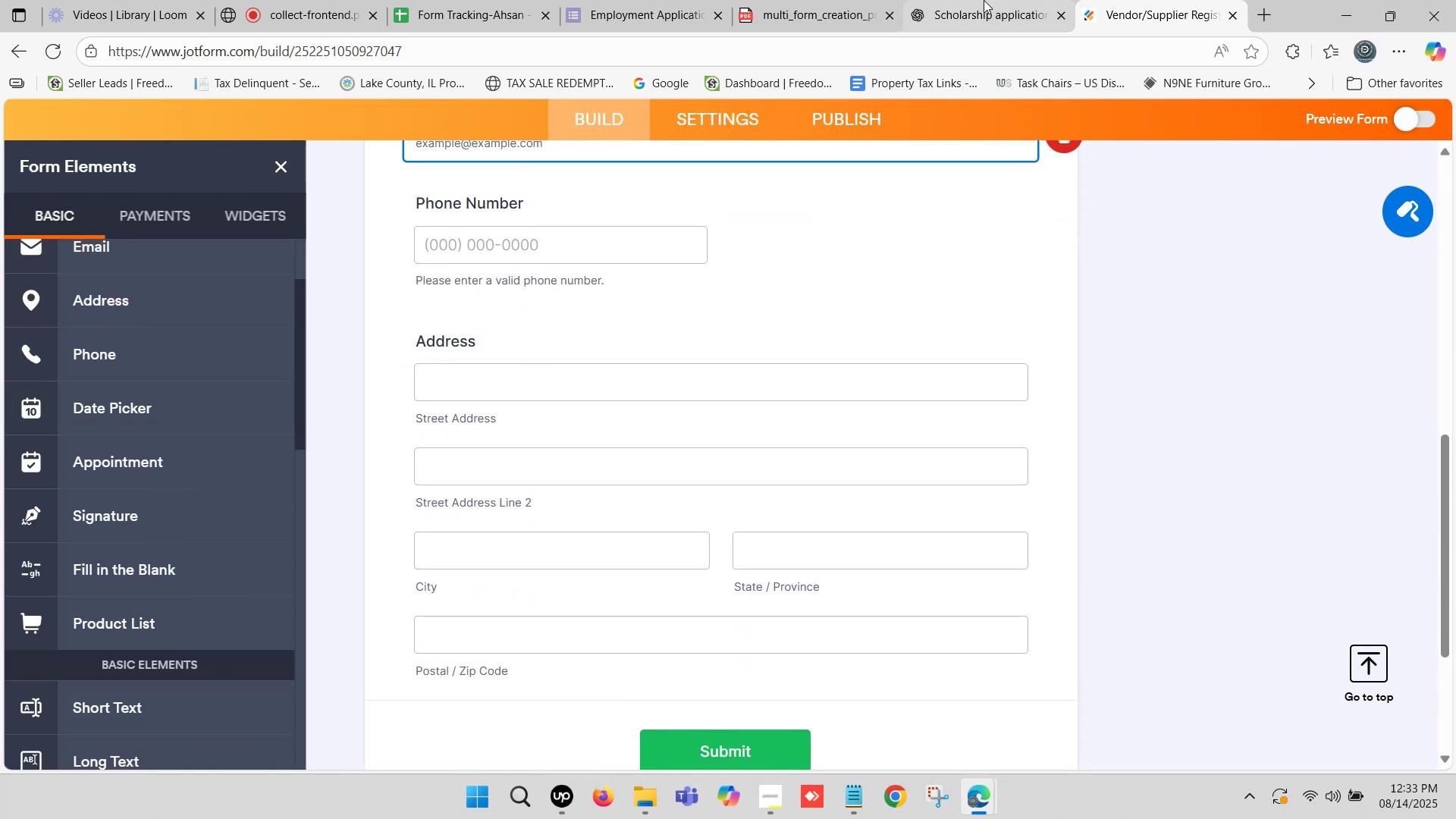 
left_click([984, 0])
 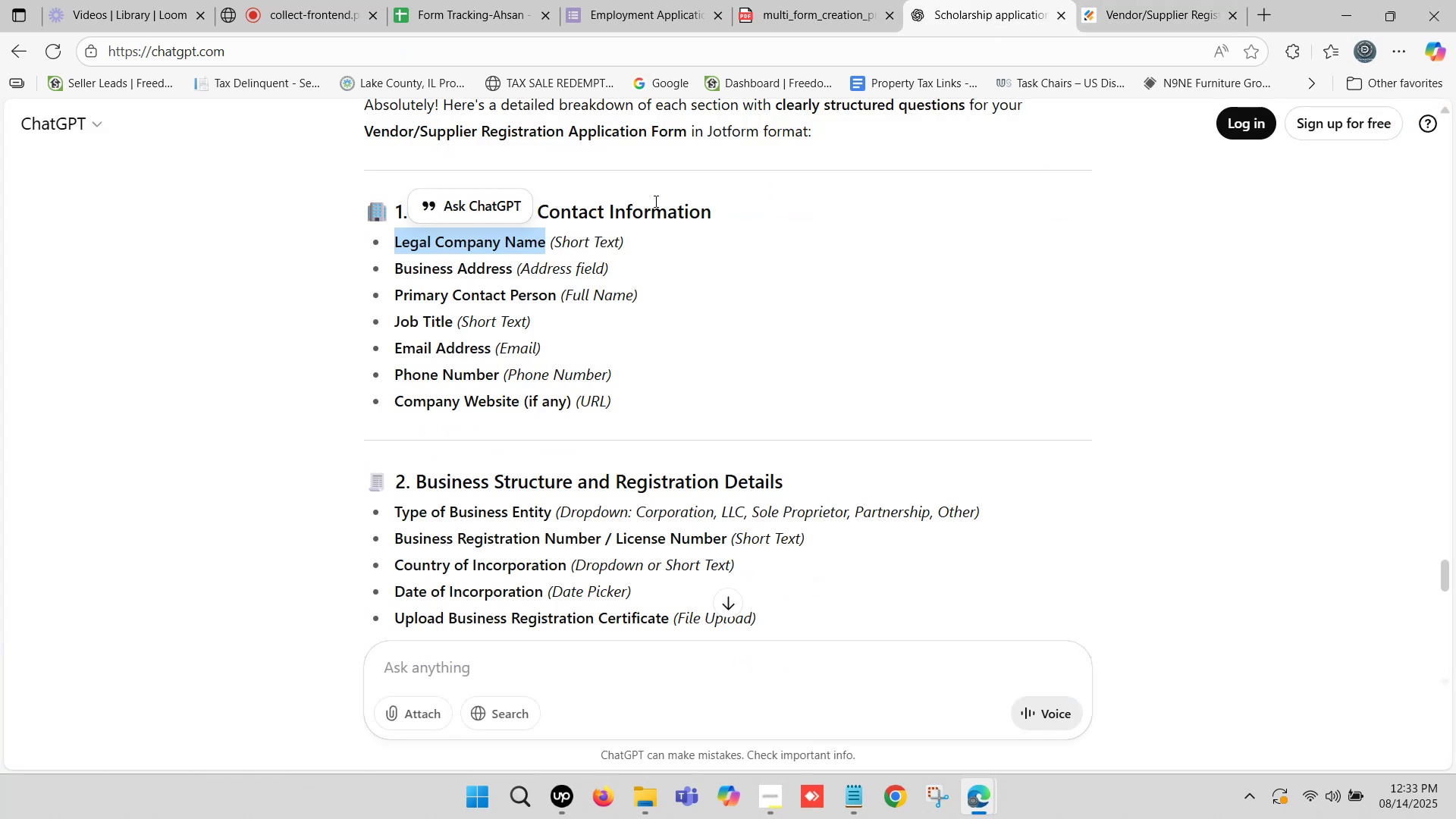 
left_click([651, 202])
 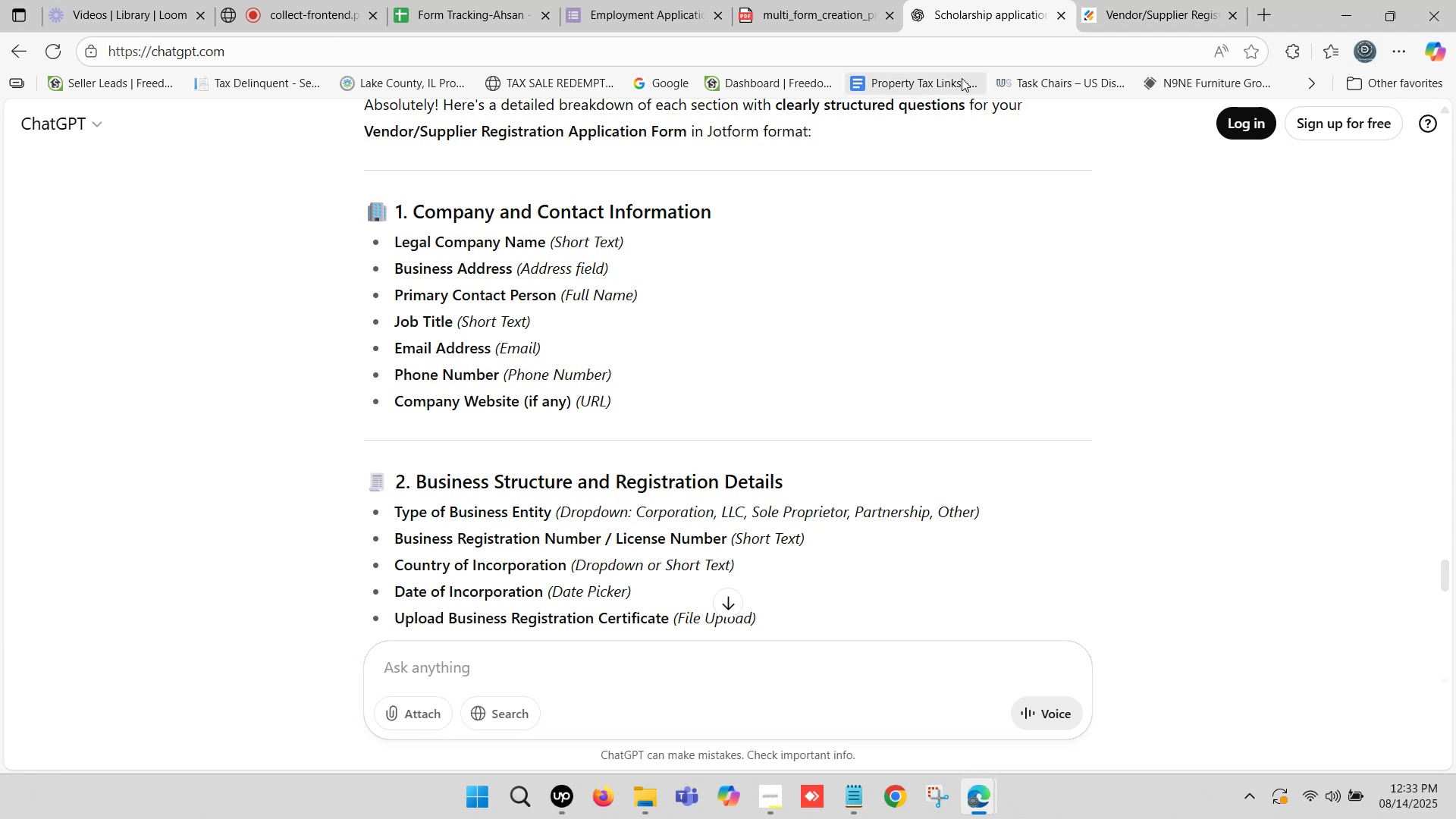 
wait(5.33)
 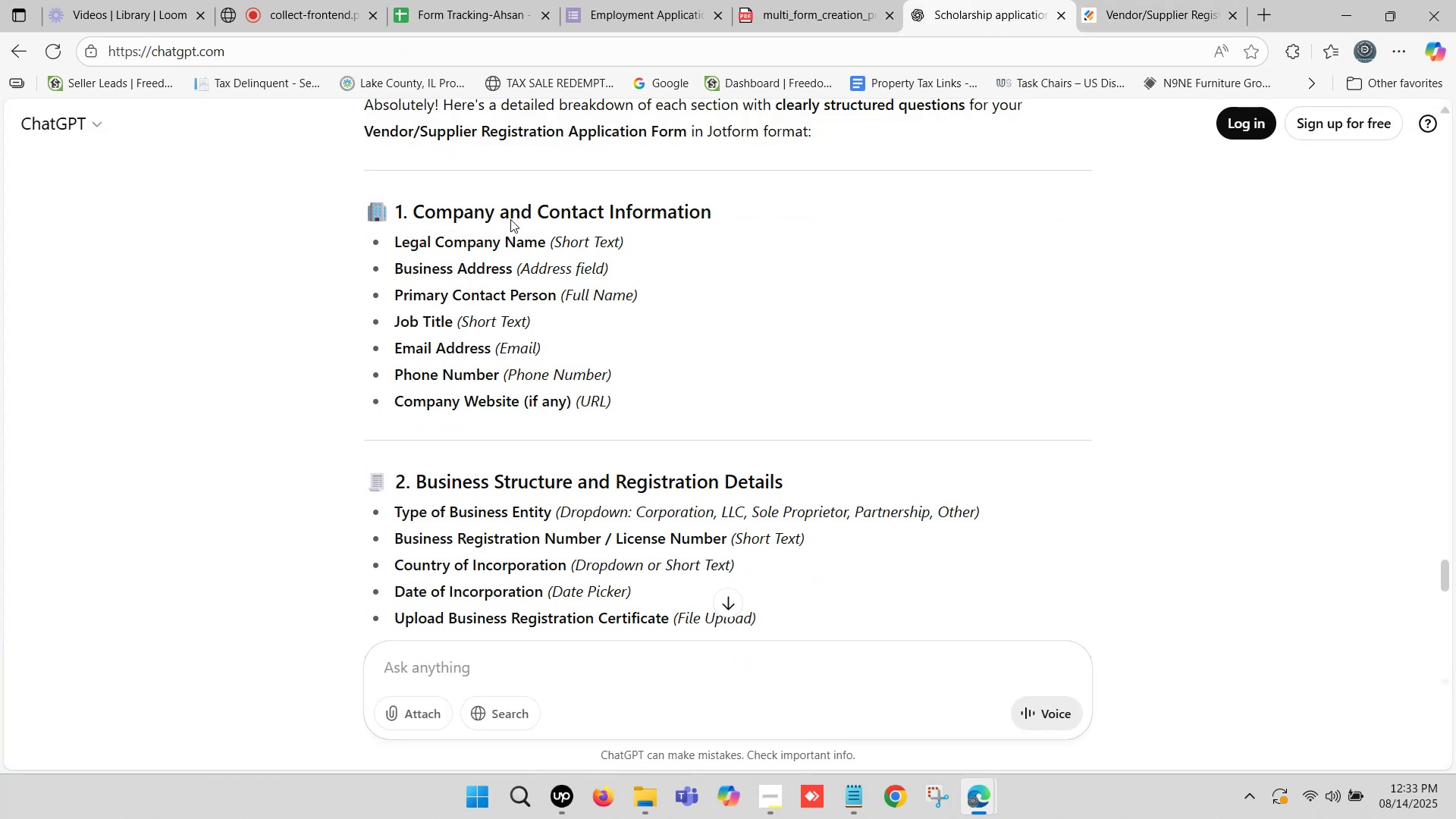 
left_click([1134, 0])
 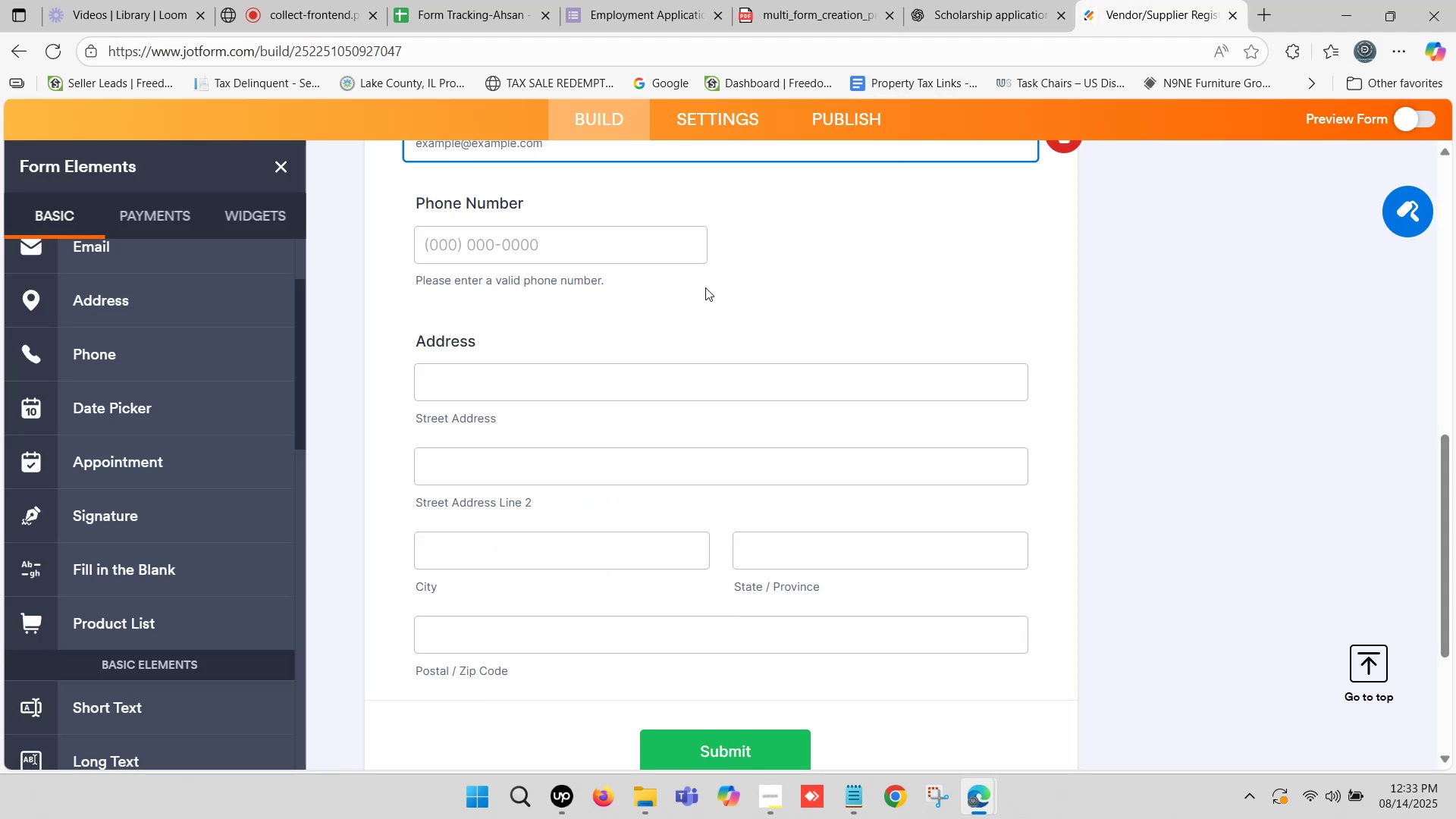 
scroll: coordinate [662, 308], scroll_direction: down, amount: 2.0
 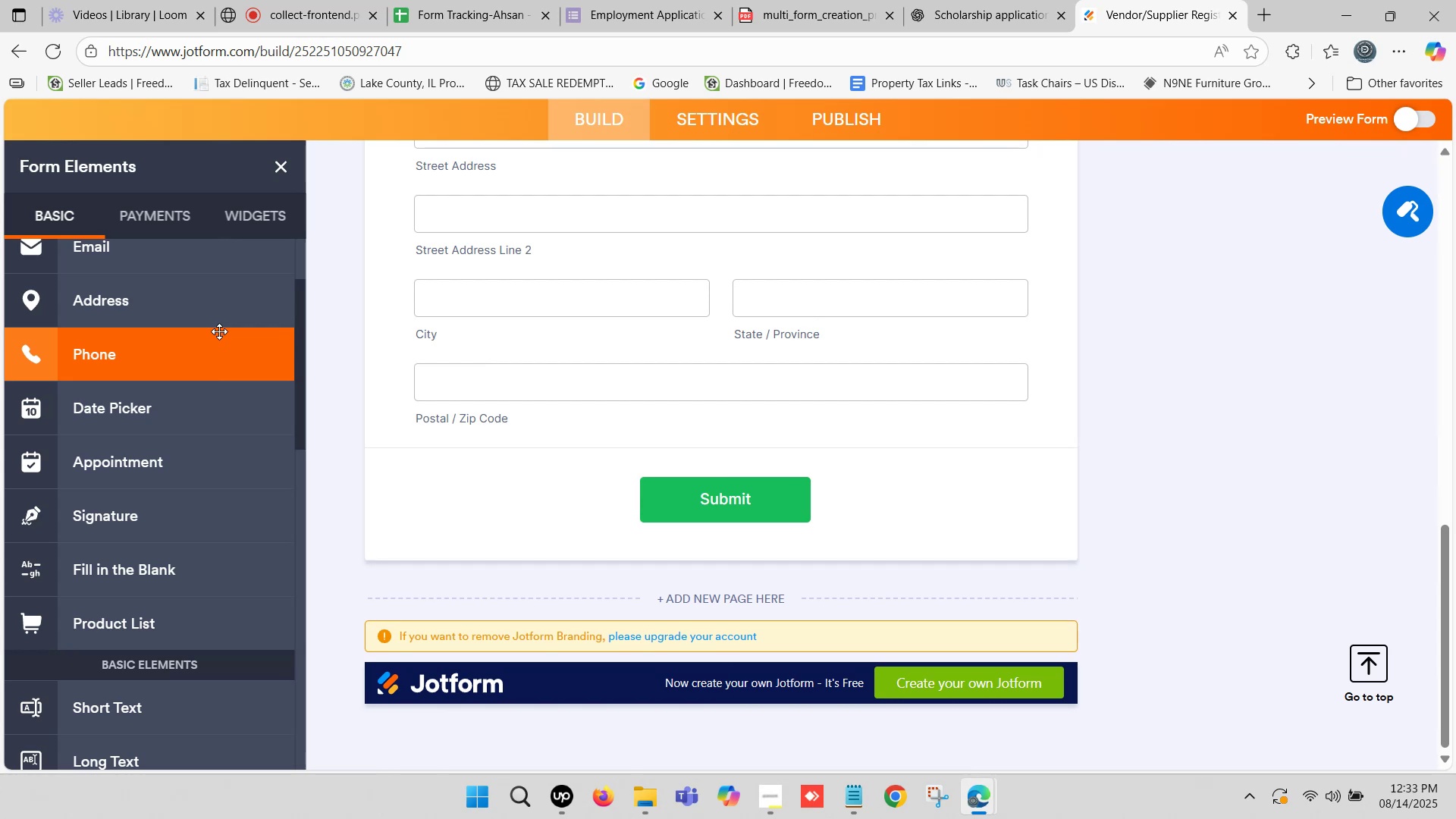 
wait(23.7)
 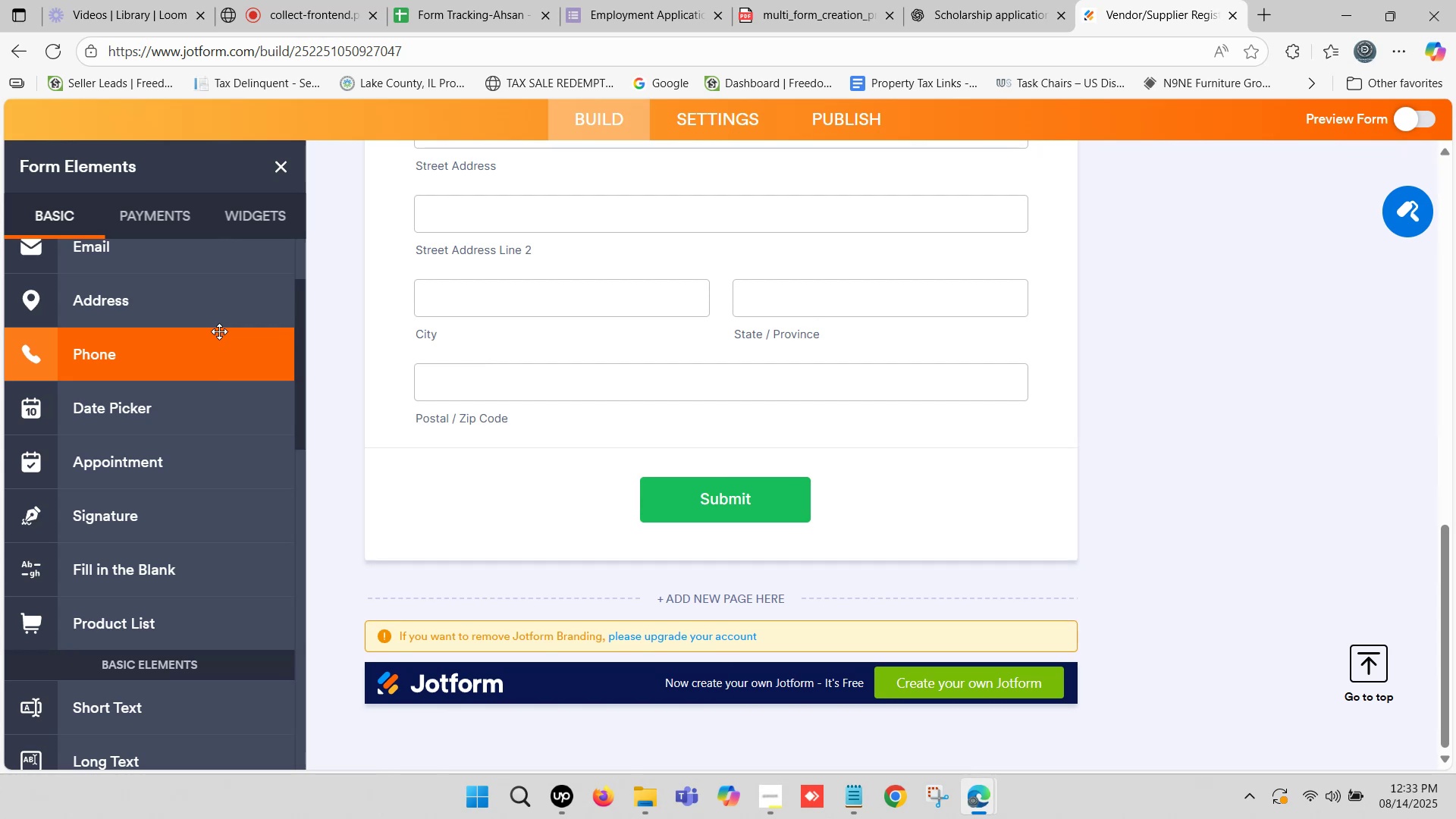 
scroll: coordinate [453, 437], scroll_direction: up, amount: 5.0
 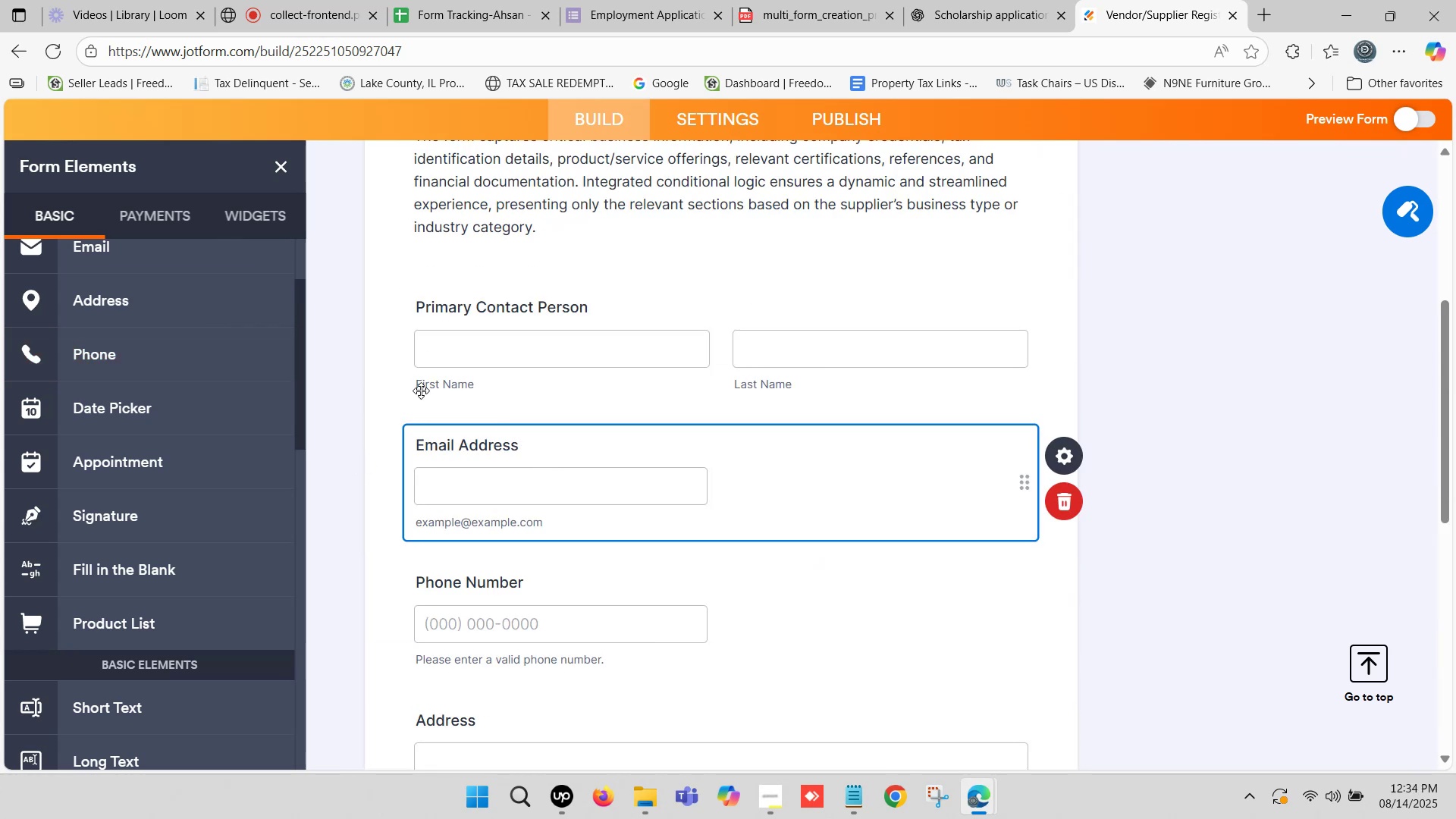 
left_click([385, 359])
 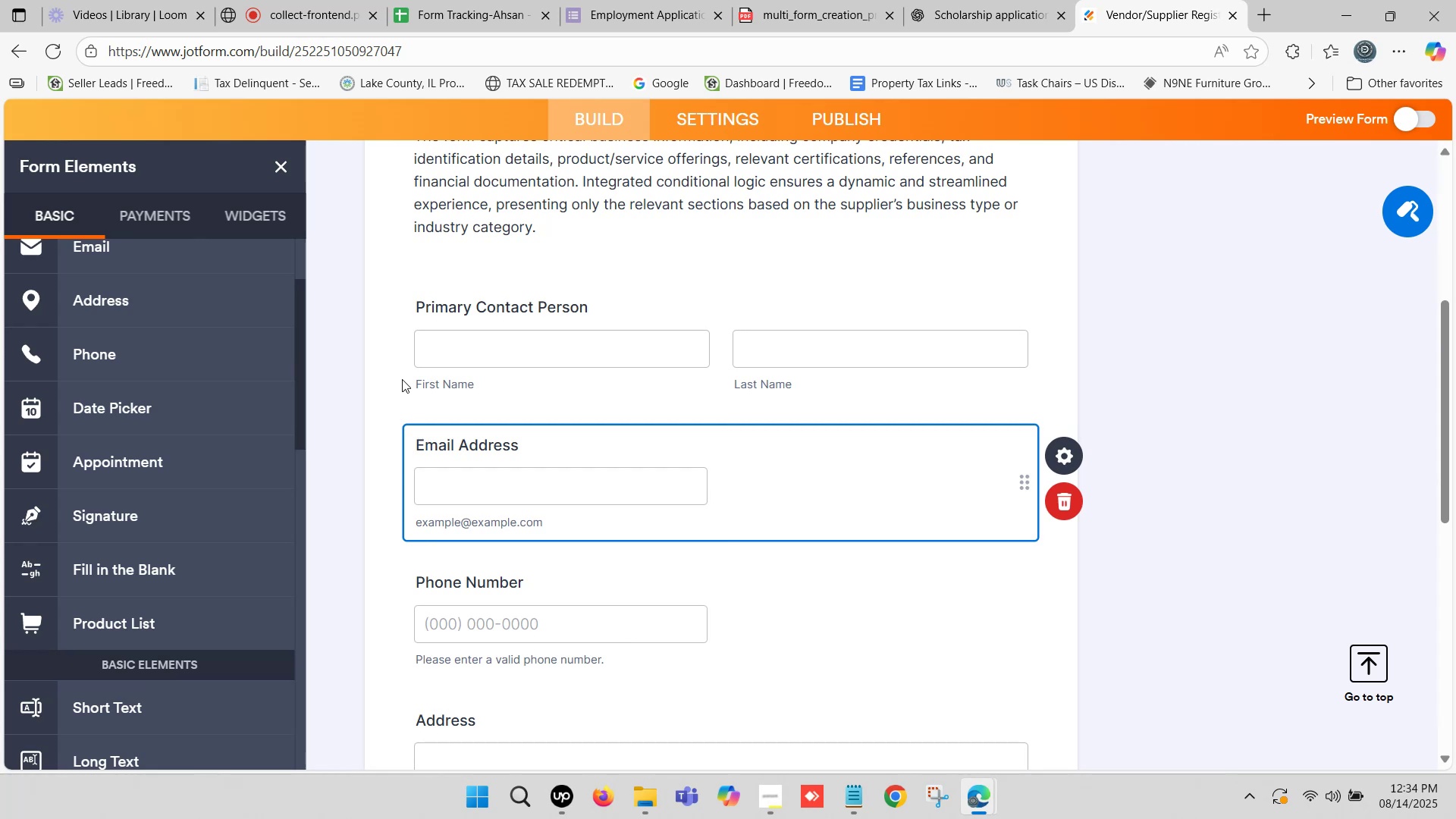 
scroll: coordinate [391, 410], scroll_direction: down, amount: 3.0
 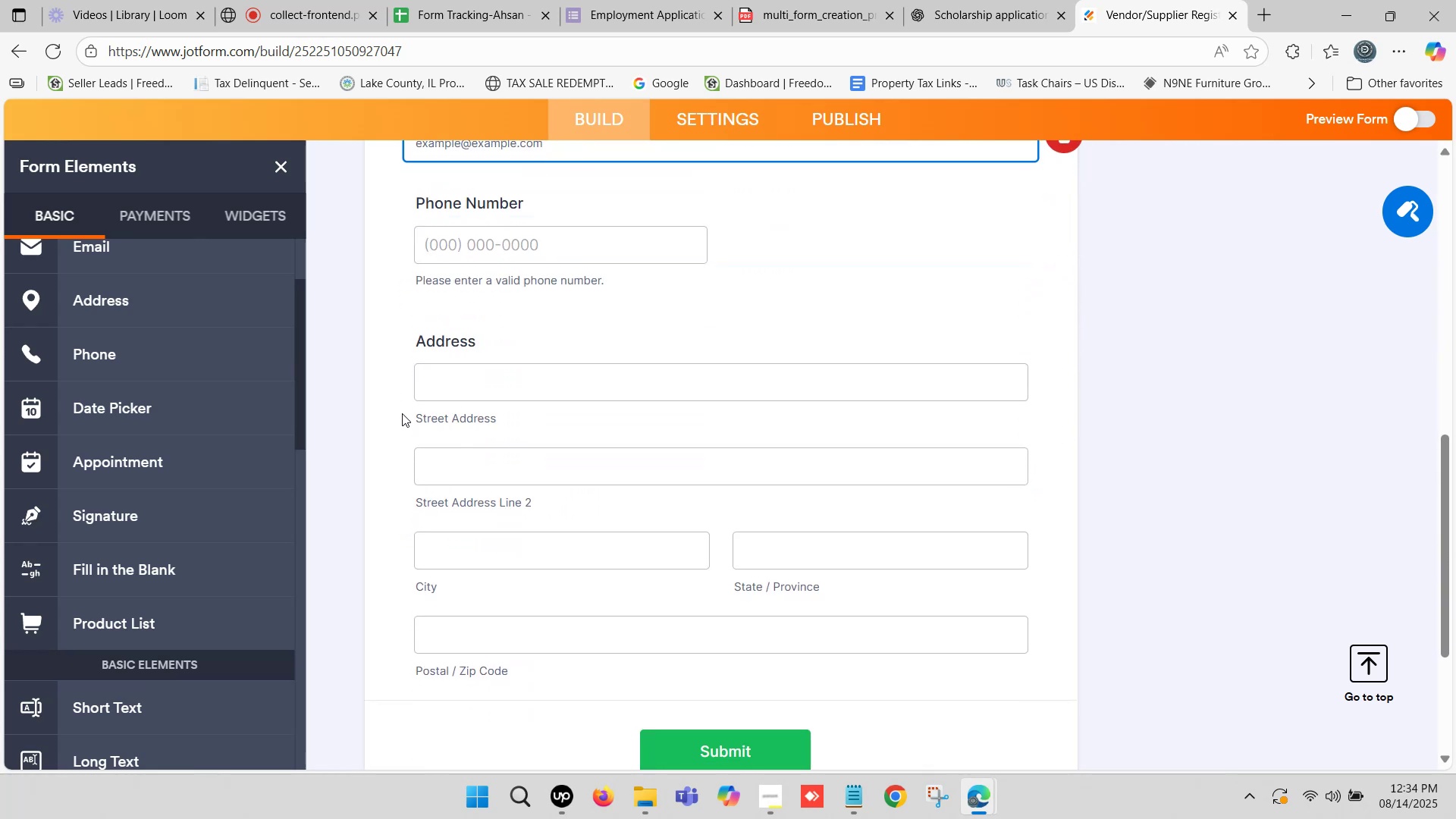 
scroll: coordinate [441, 416], scroll_direction: up, amount: 2.0
 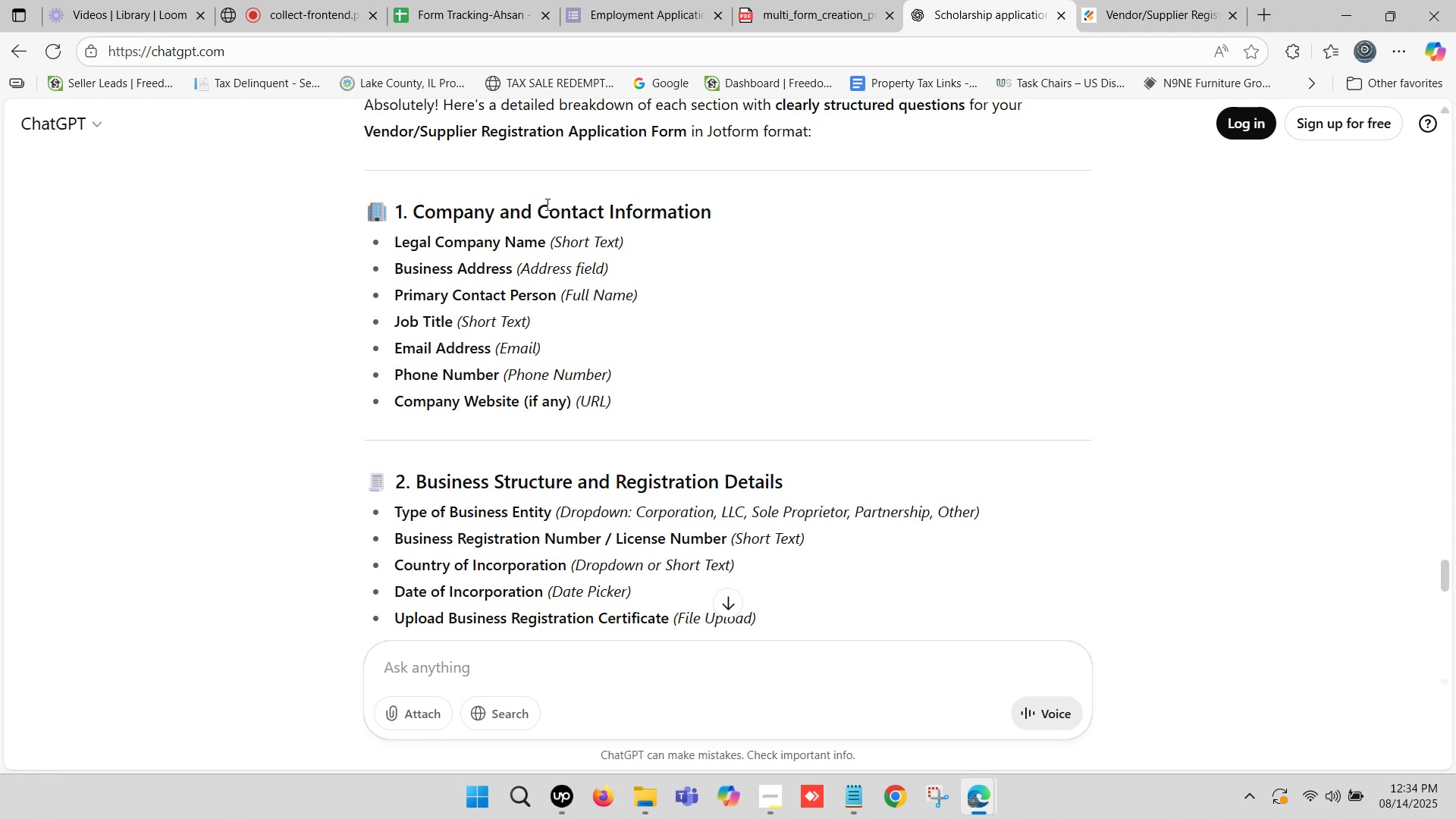 
wait(18.13)
 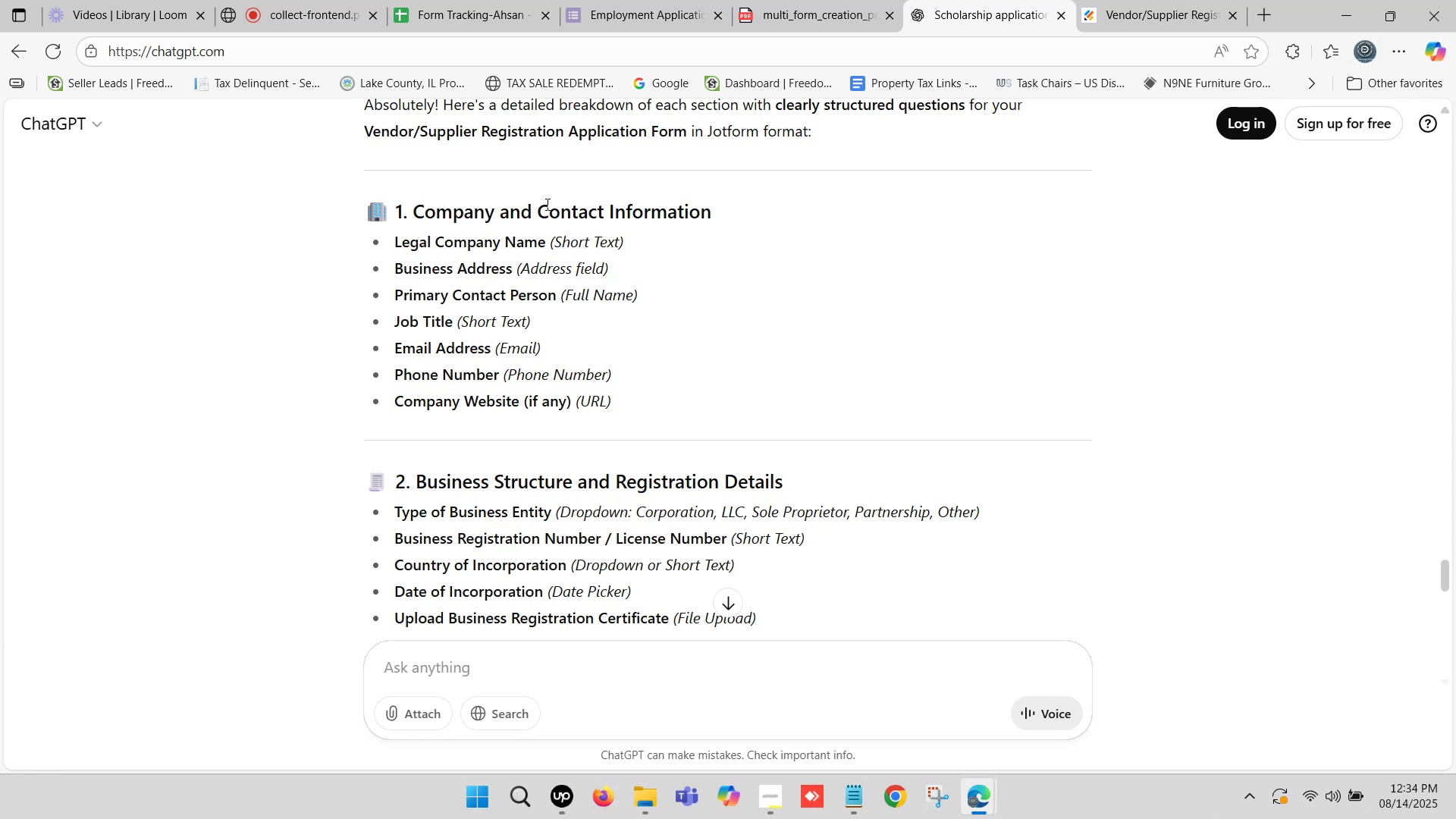 
scroll: coordinate [589, 297], scroll_direction: down, amount: 12.0
 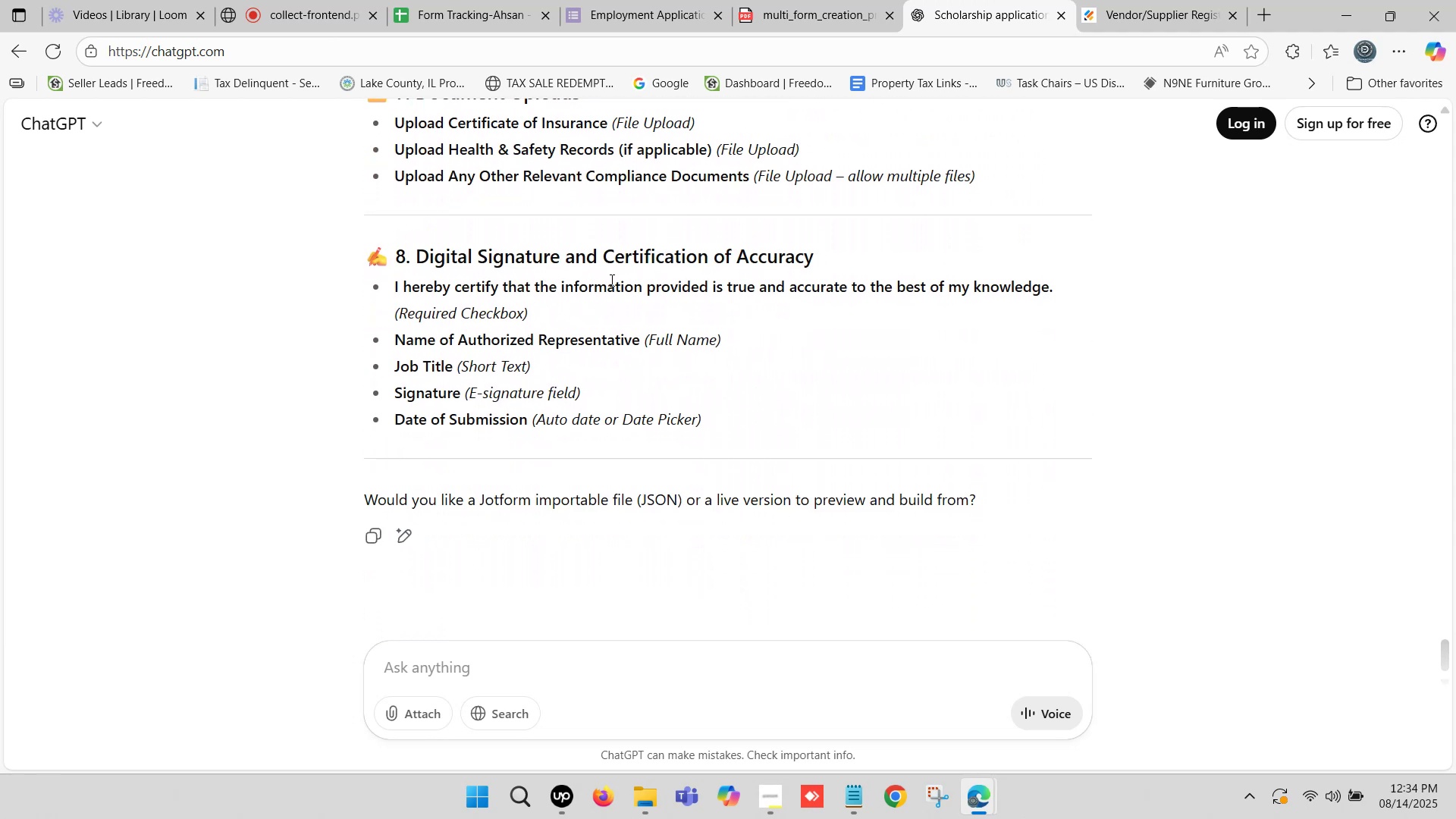 
scroll: coordinate [428, 253], scroll_direction: up, amount: 12.0
 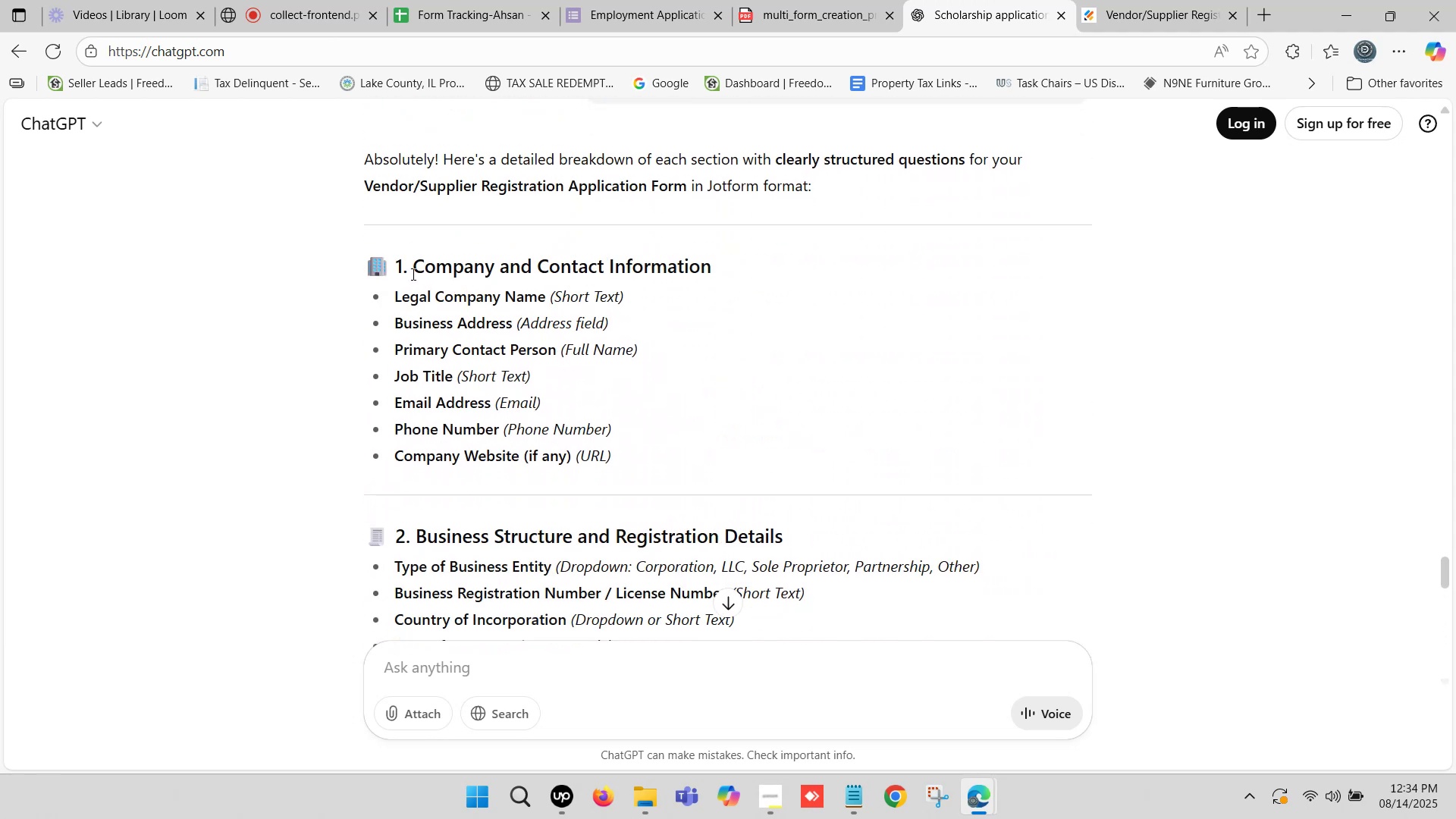 
left_click_drag(start_coordinate=[416, 267], to_coordinate=[720, 260])
 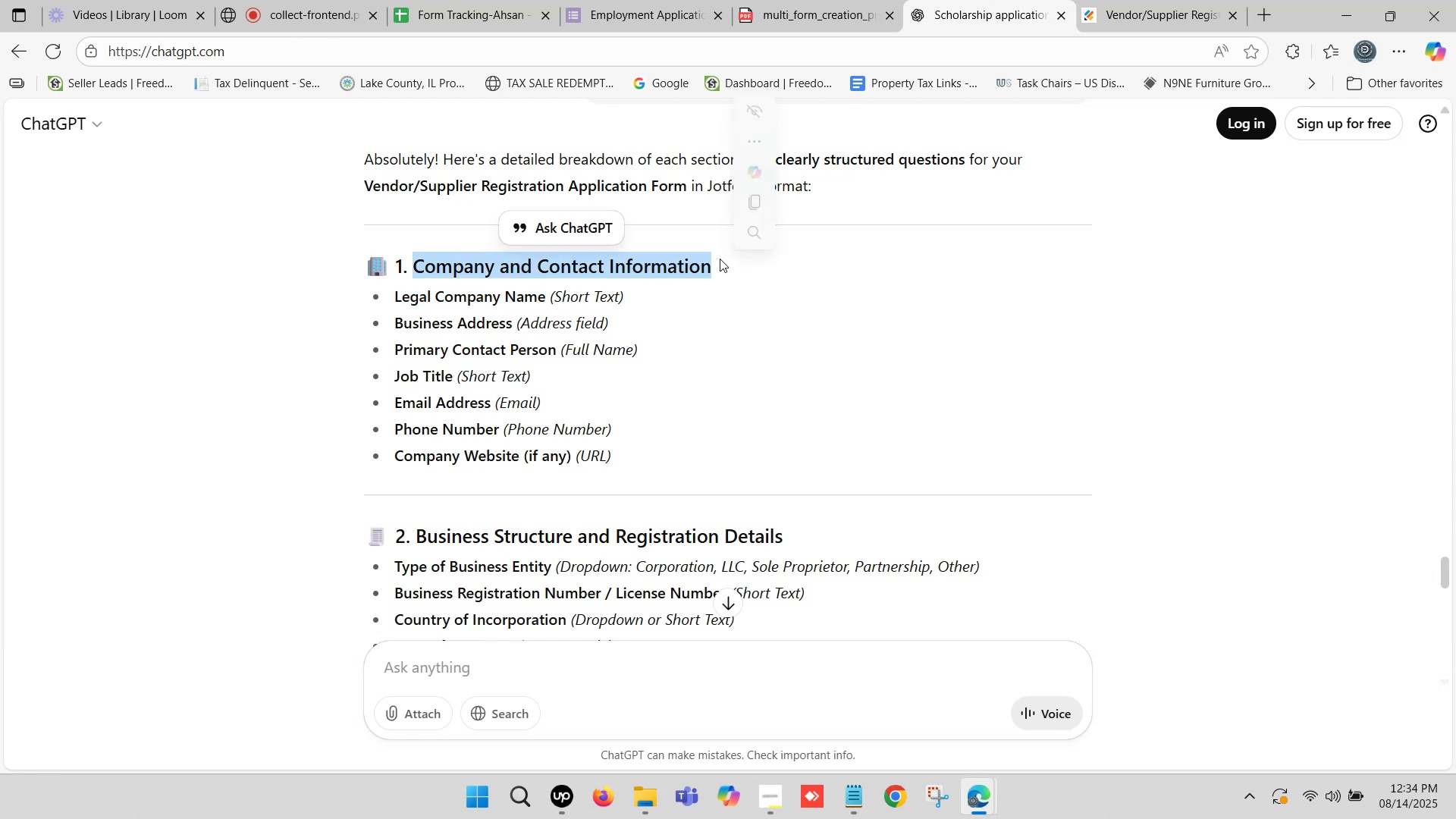 
key(Control+ControlLeft)
 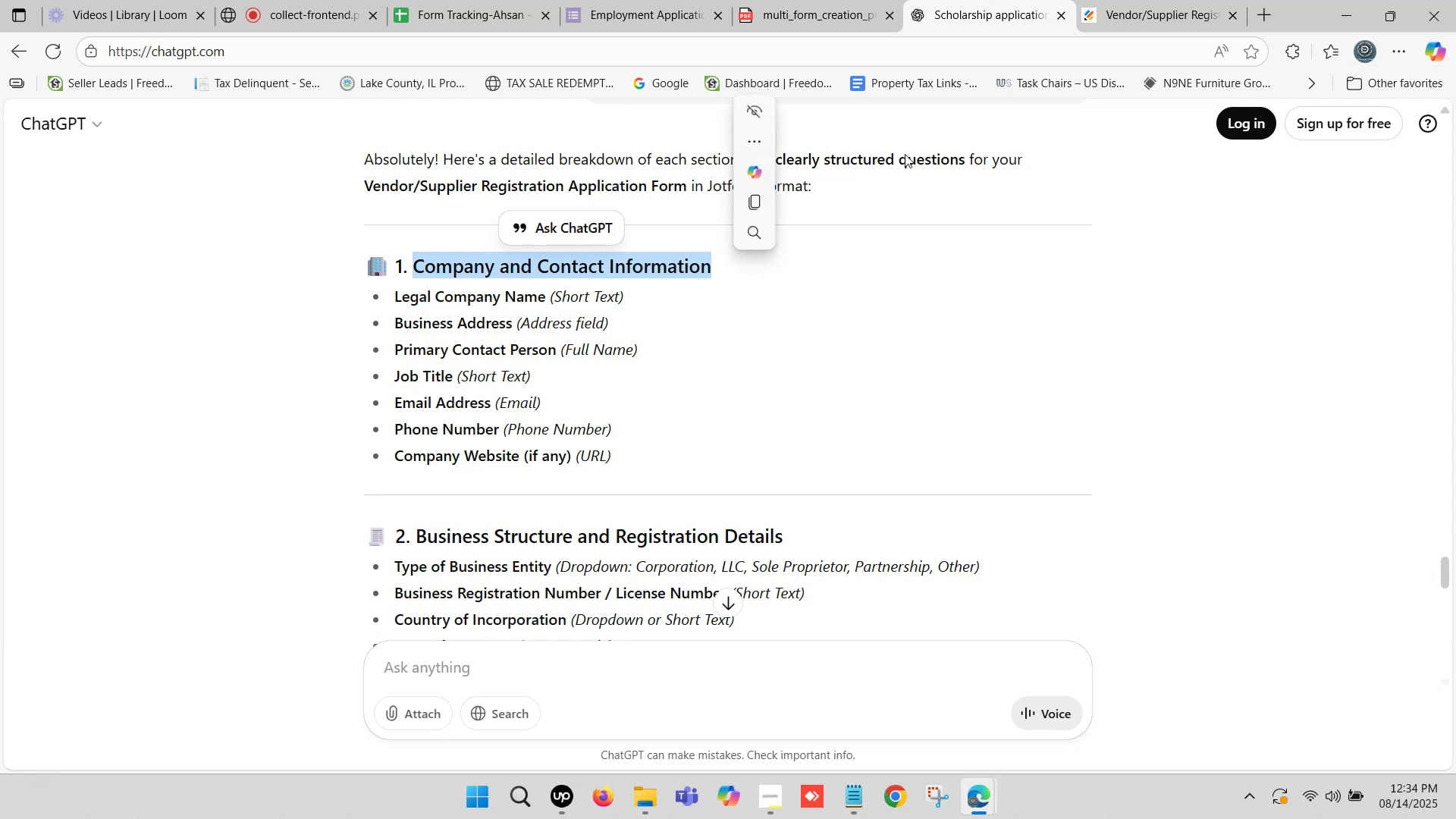 
key(Control+C)
 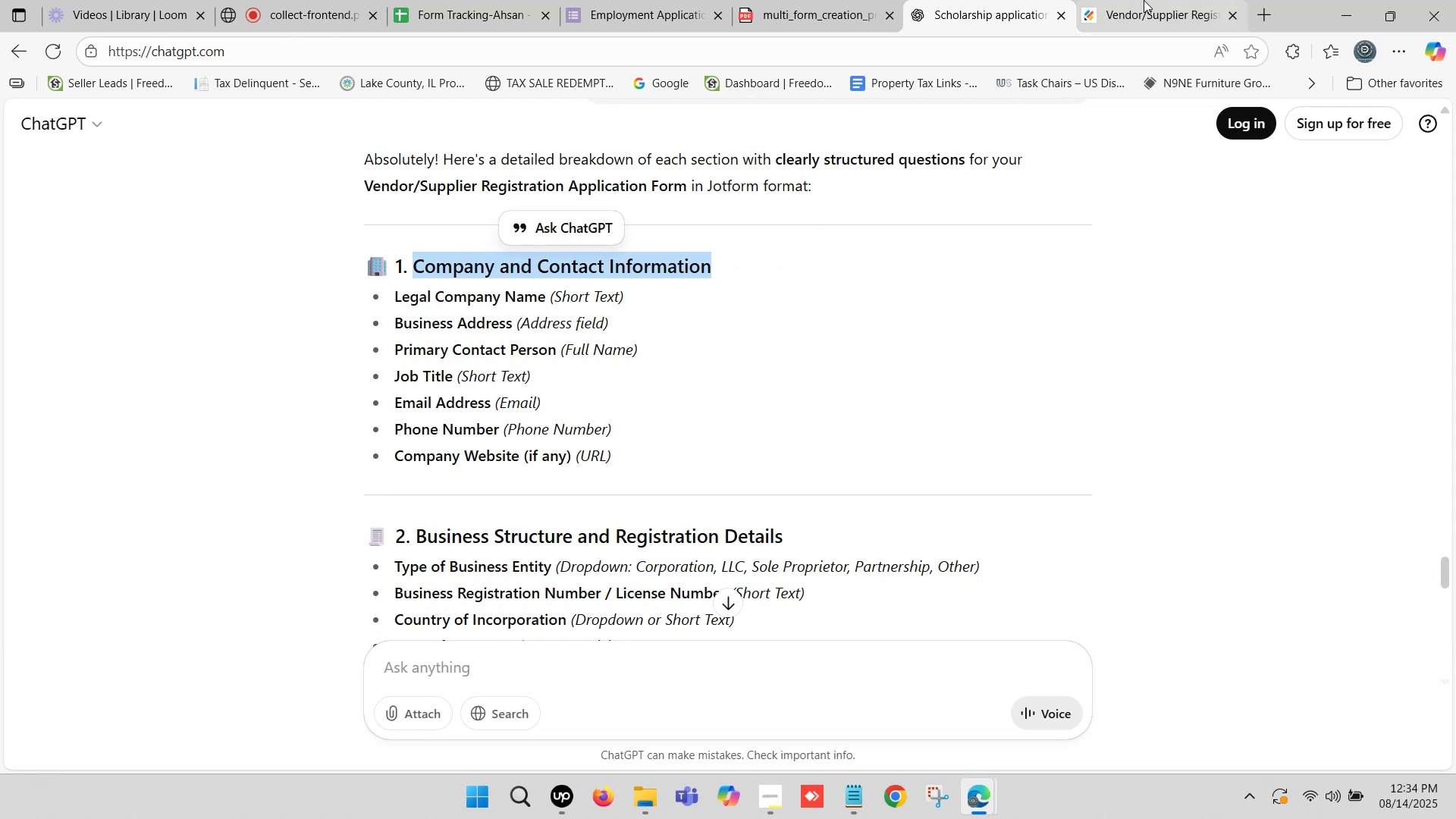 
left_click([1150, 0])
 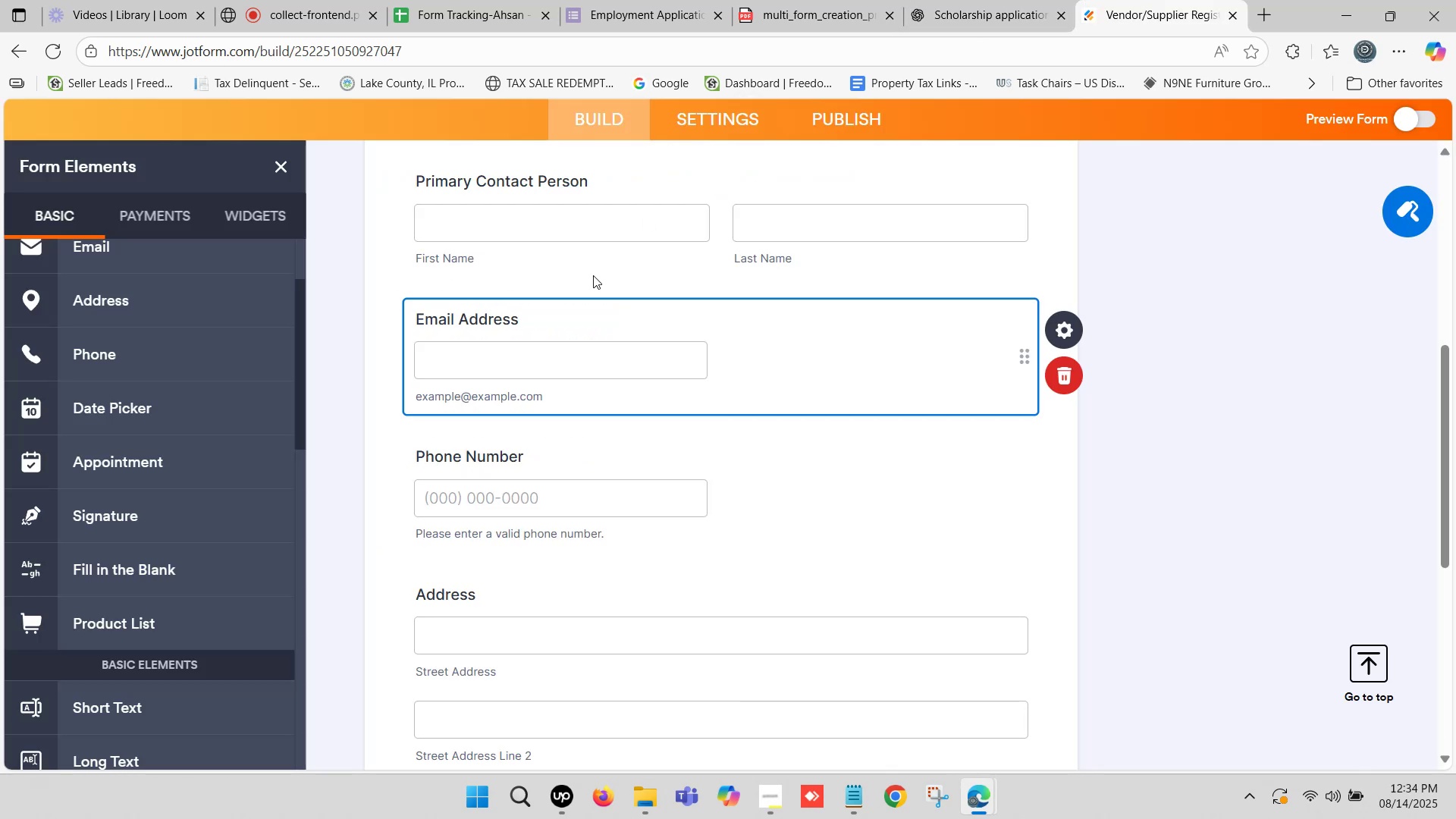 
scroll: coordinate [146, 349], scroll_direction: up, amount: 13.0
 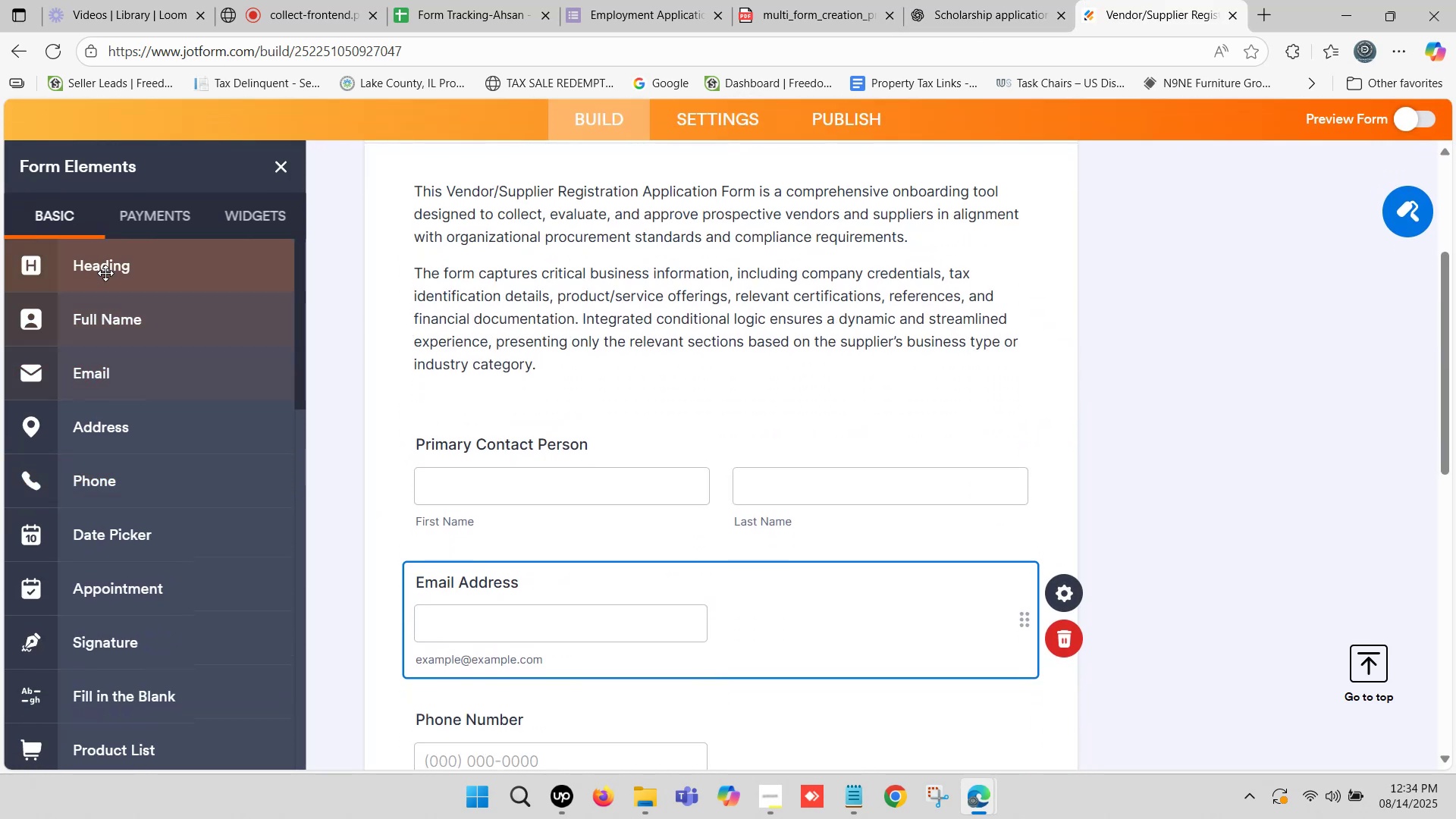 
left_click_drag(start_coordinate=[105, 273], to_coordinate=[459, 427])
 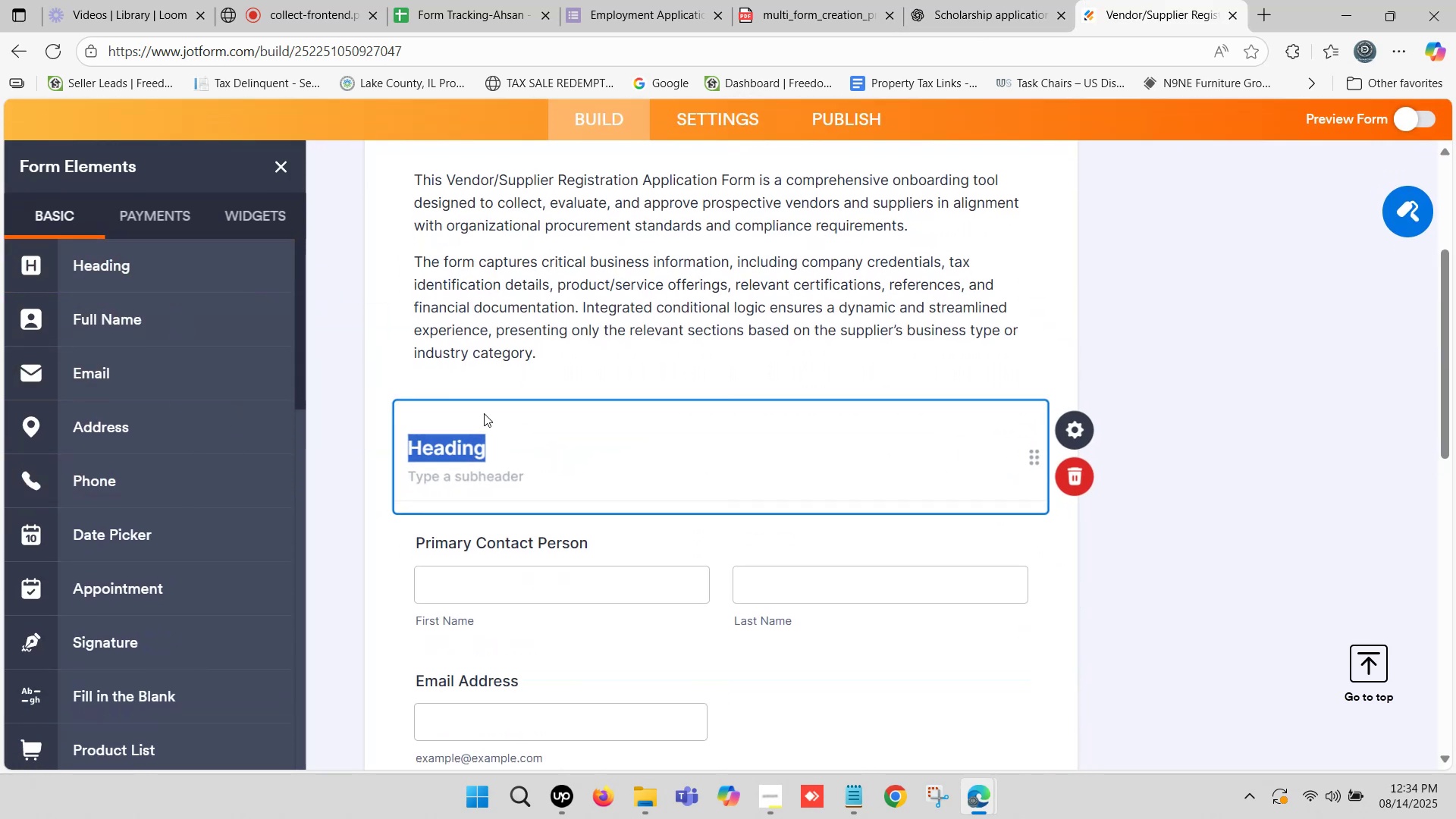 
key(Control+ControlLeft)
 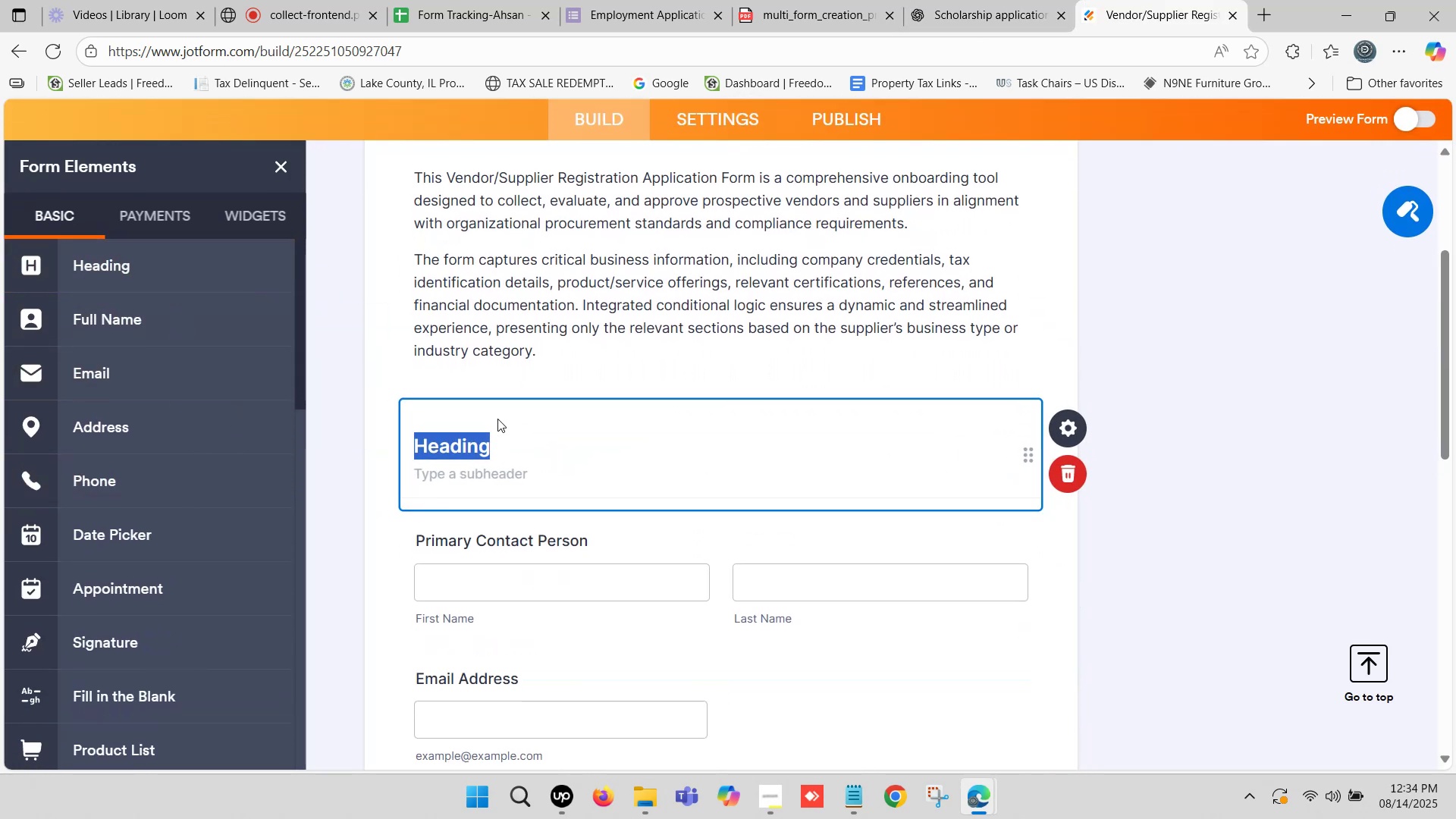 
key(Control+V)
 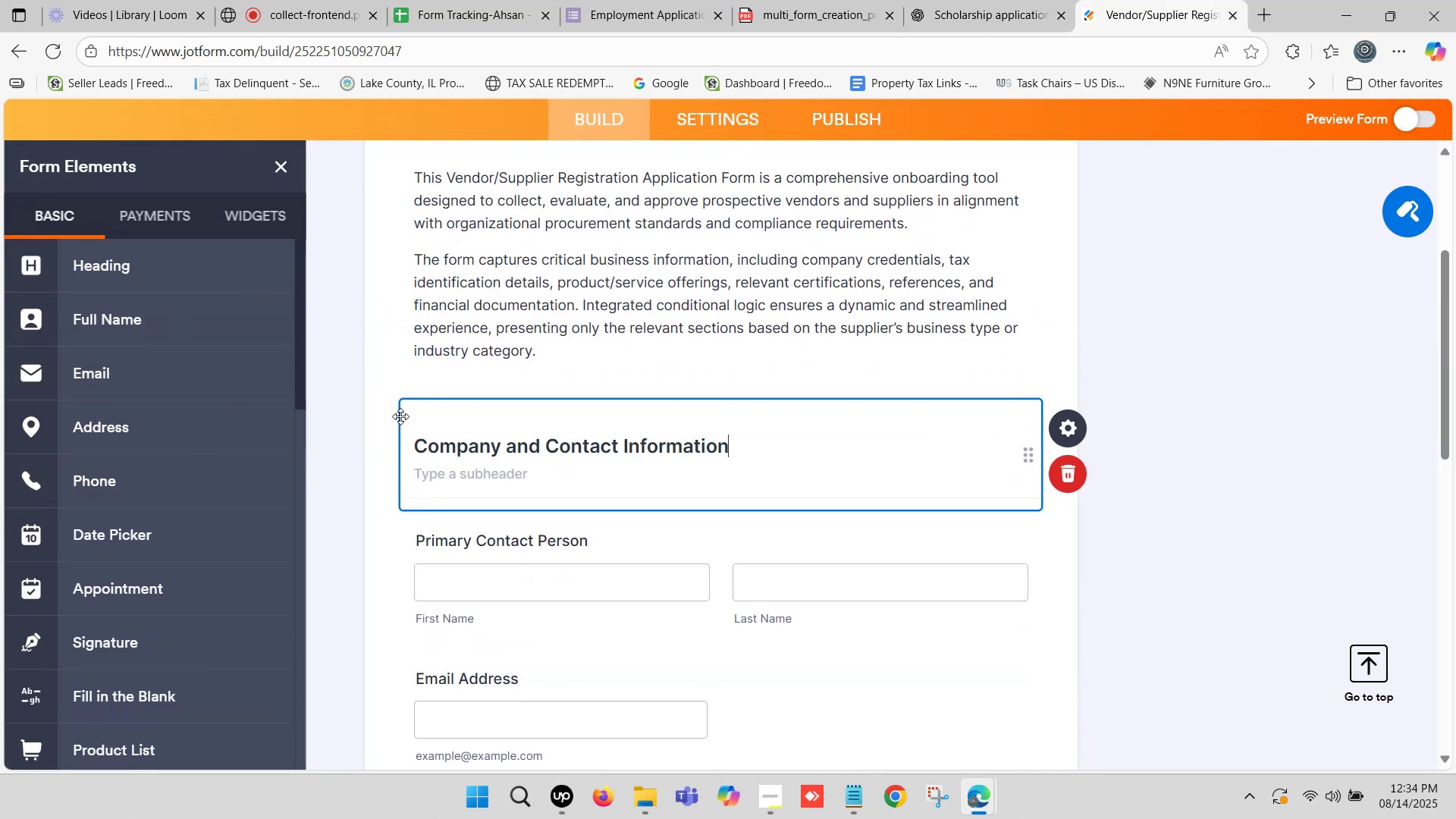 
left_click([380, 423])
 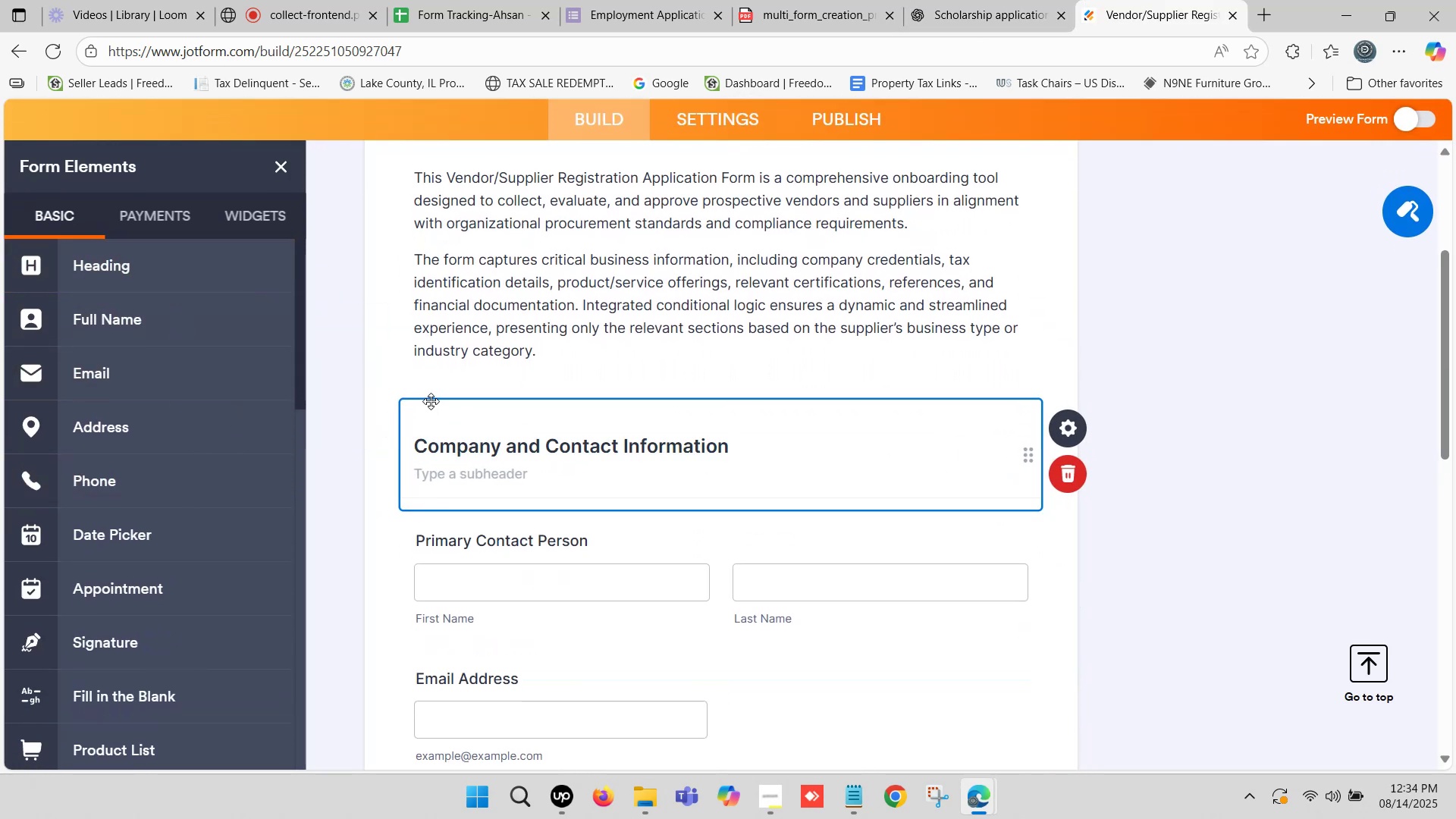 
scroll: coordinate [470, 369], scroll_direction: down, amount: 6.0
 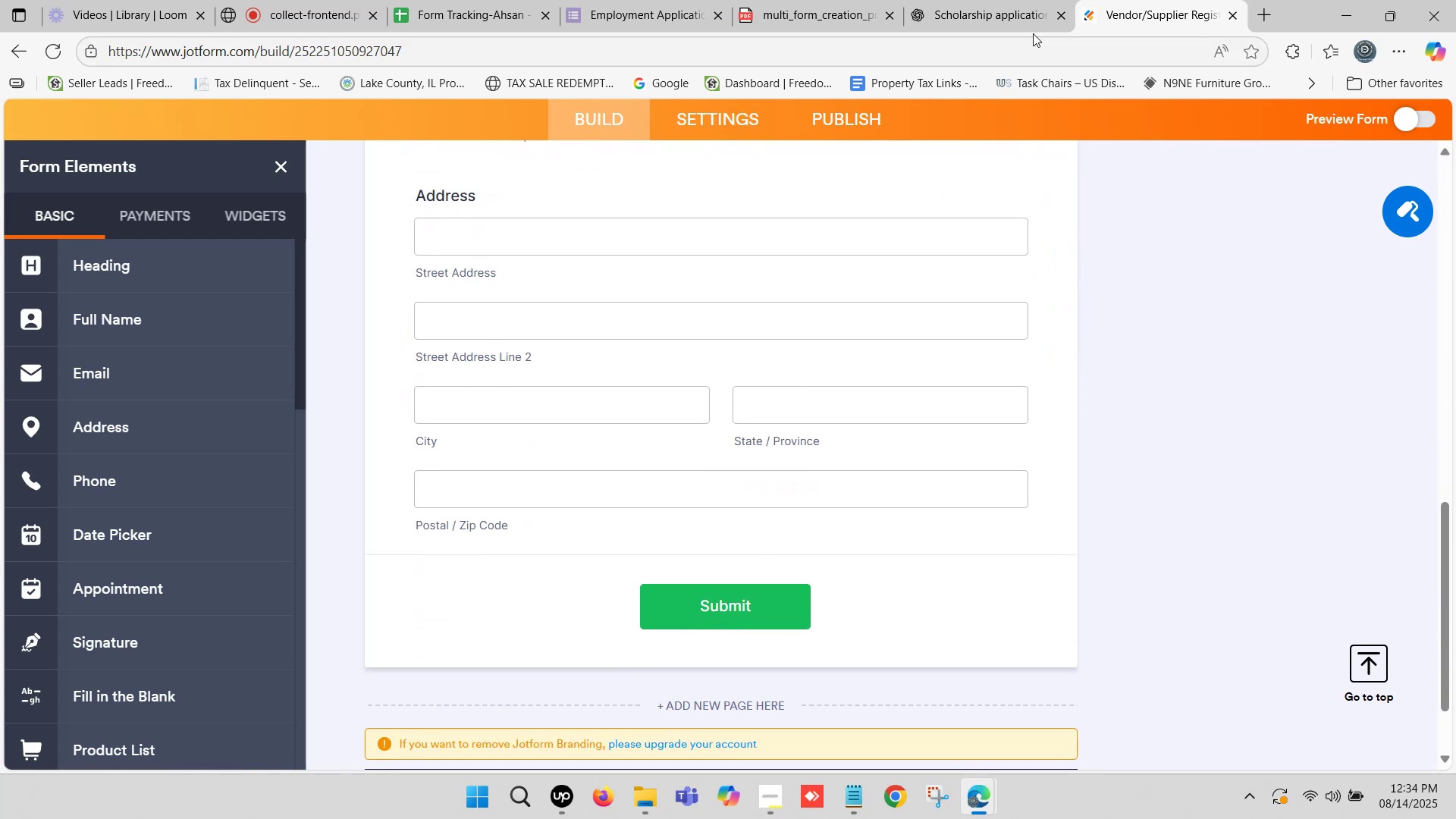 
left_click([1016, 0])
 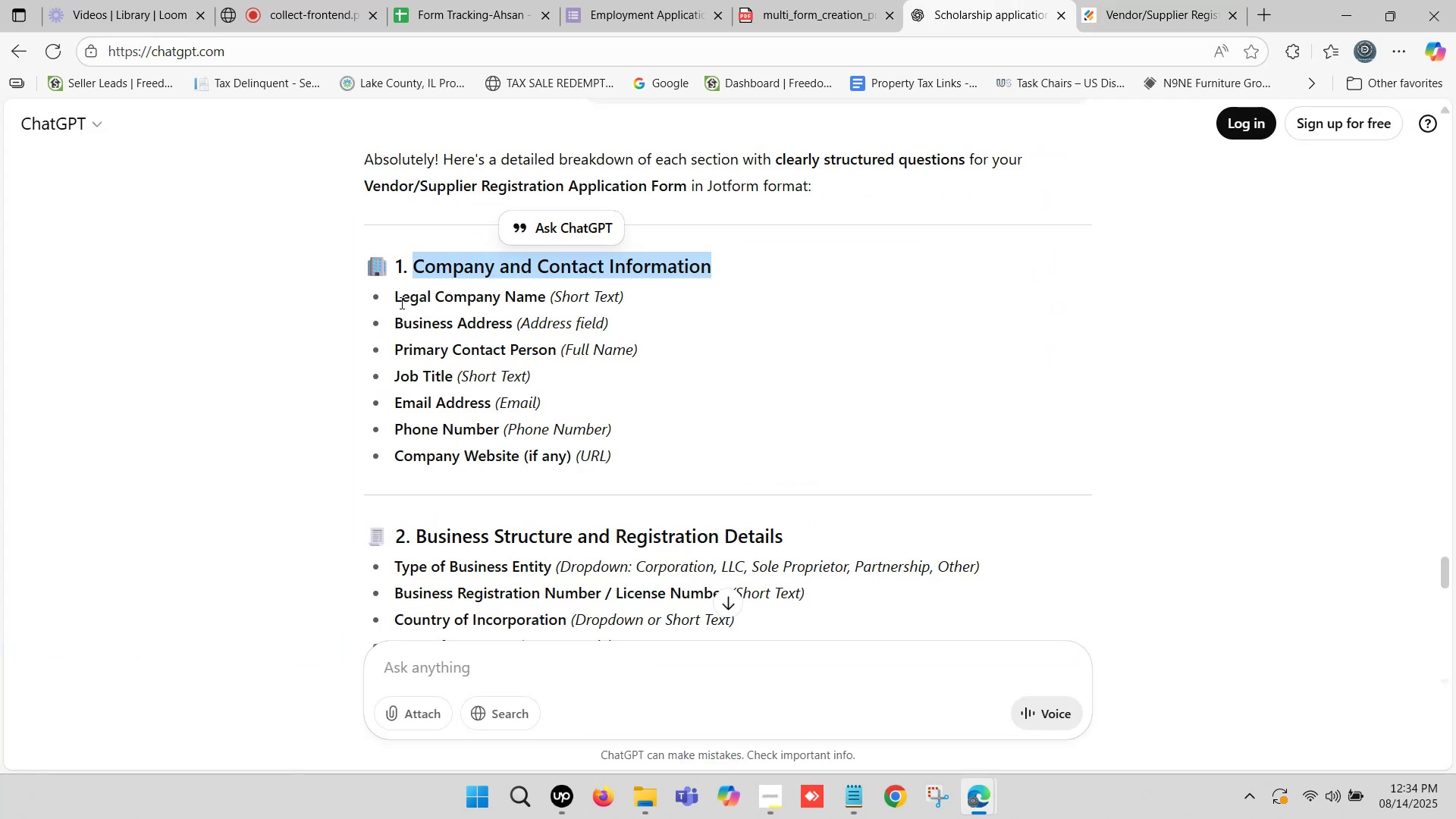 
left_click_drag(start_coordinate=[394, 296], to_coordinate=[543, 301])
 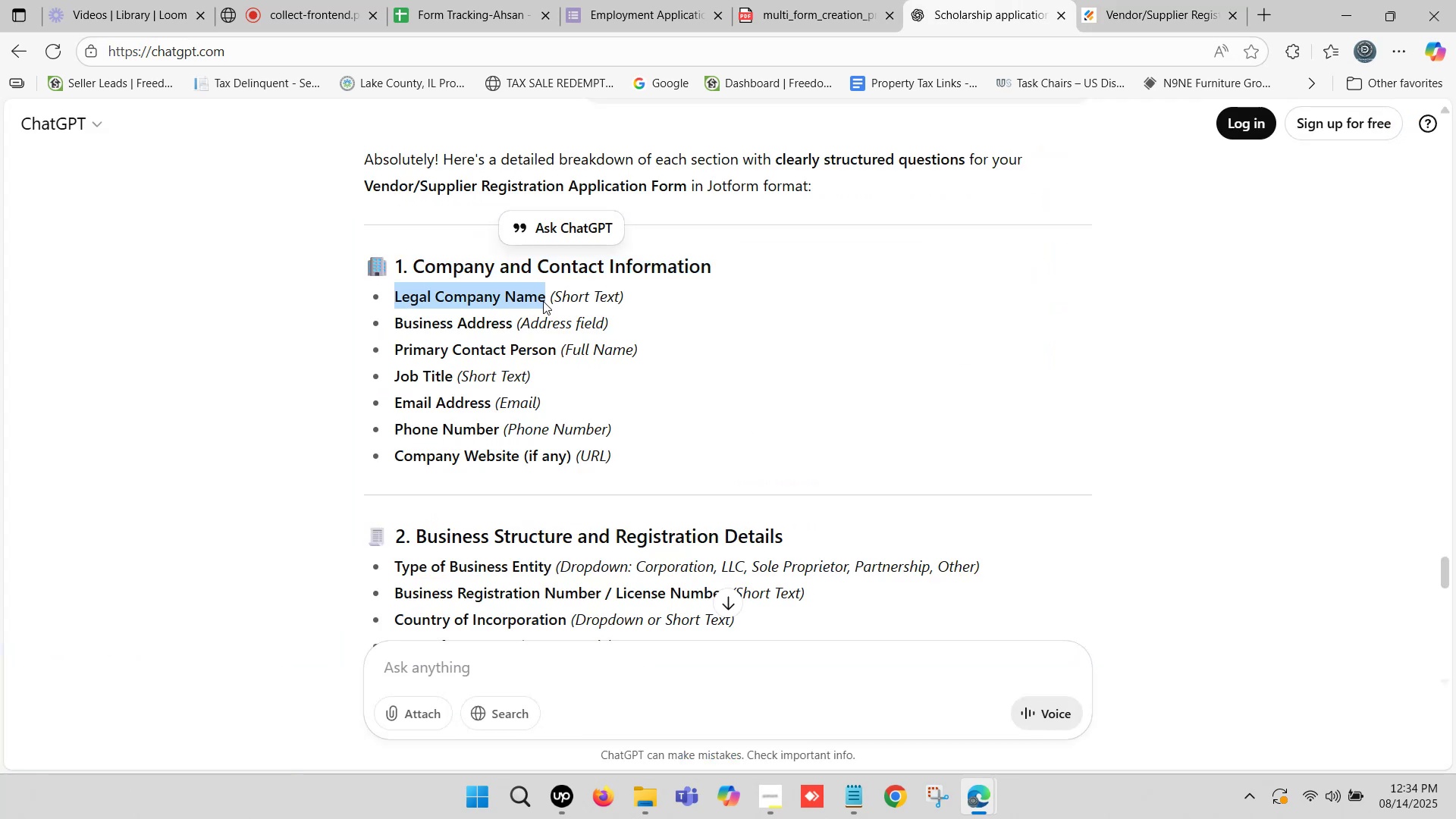 
key(Control+ControlLeft)
 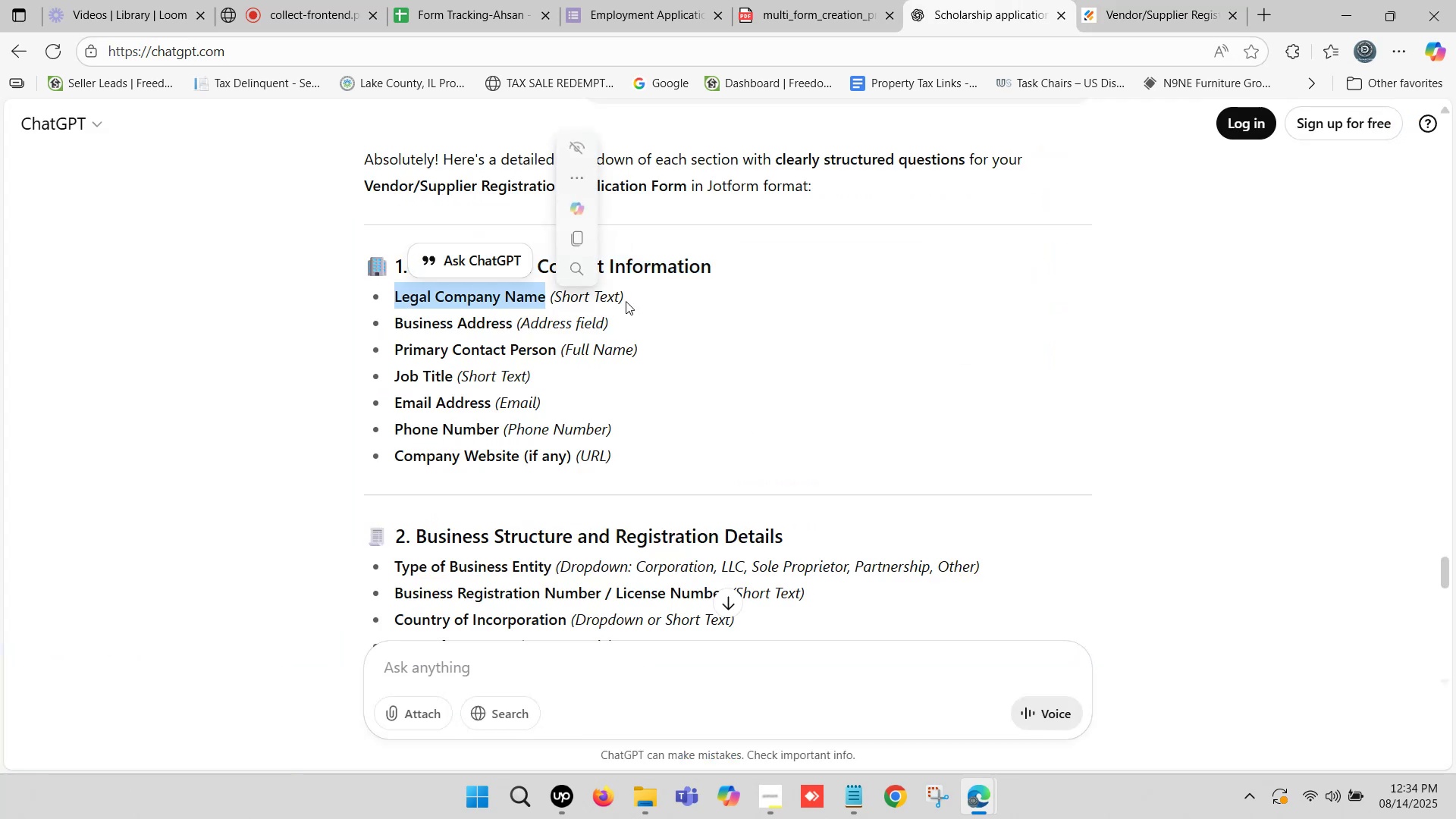 
key(Control+C)
 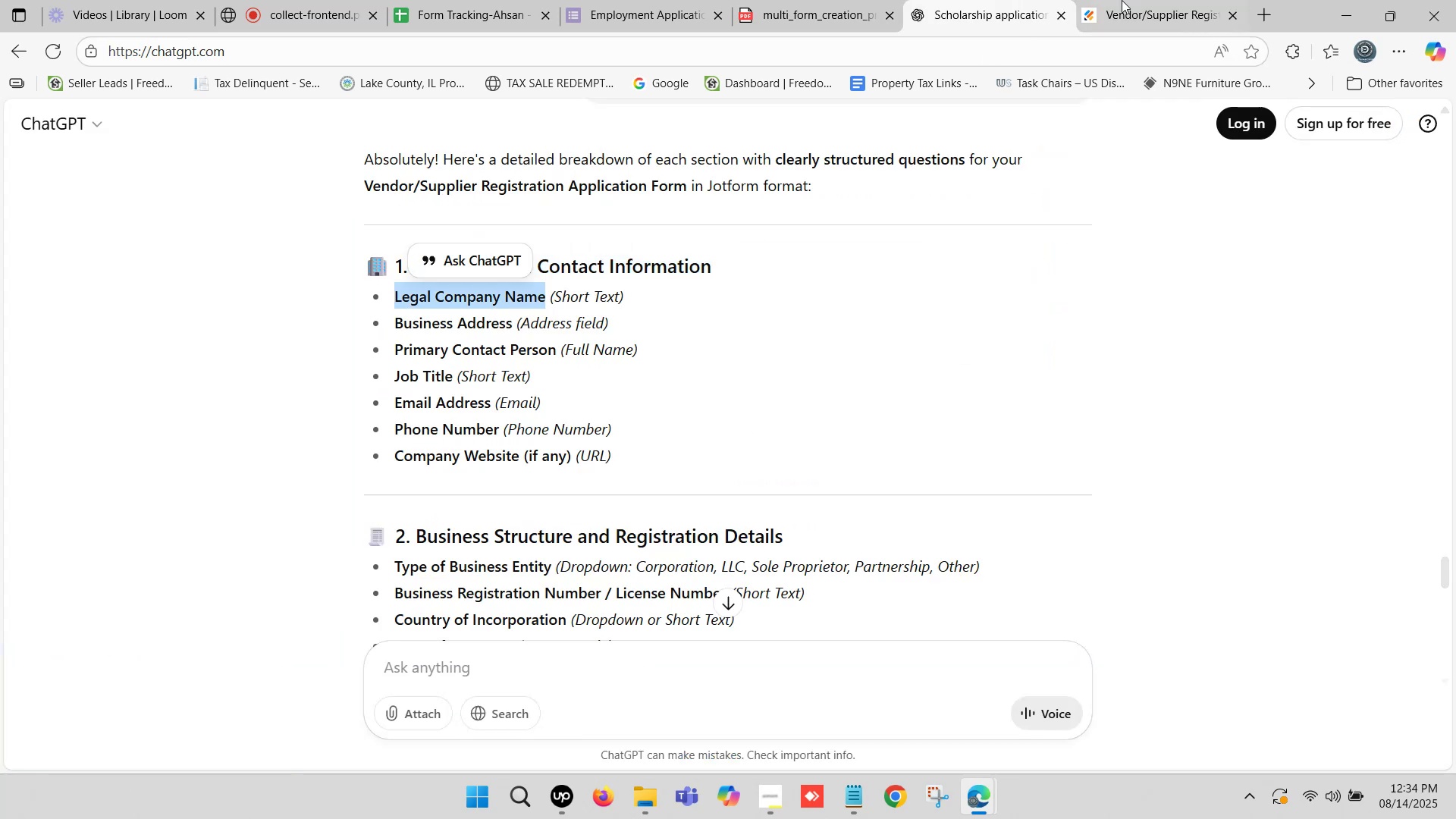 
left_click([1134, 0])
 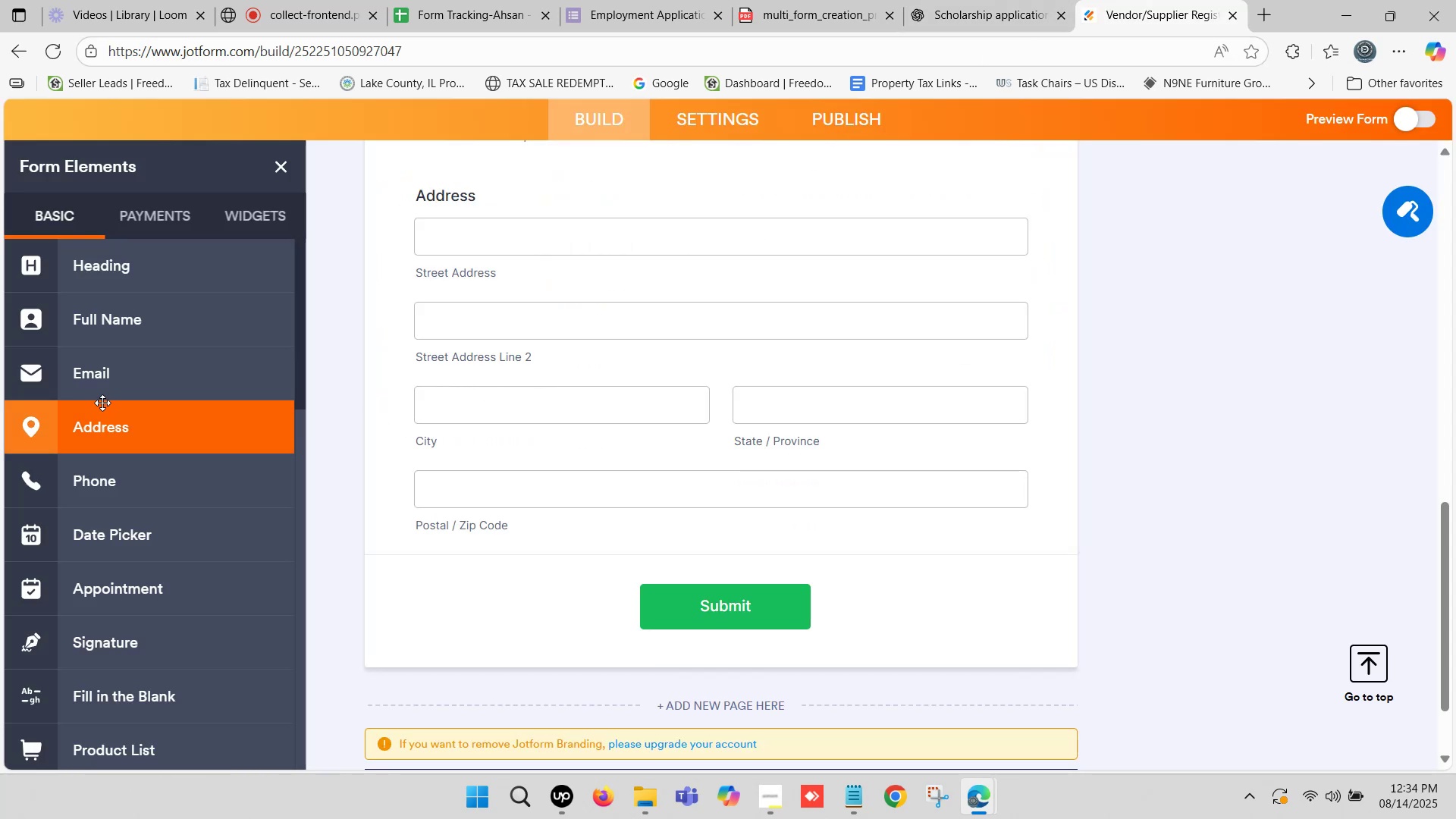 
scroll: coordinate [116, 397], scroll_direction: down, amount: 3.0
 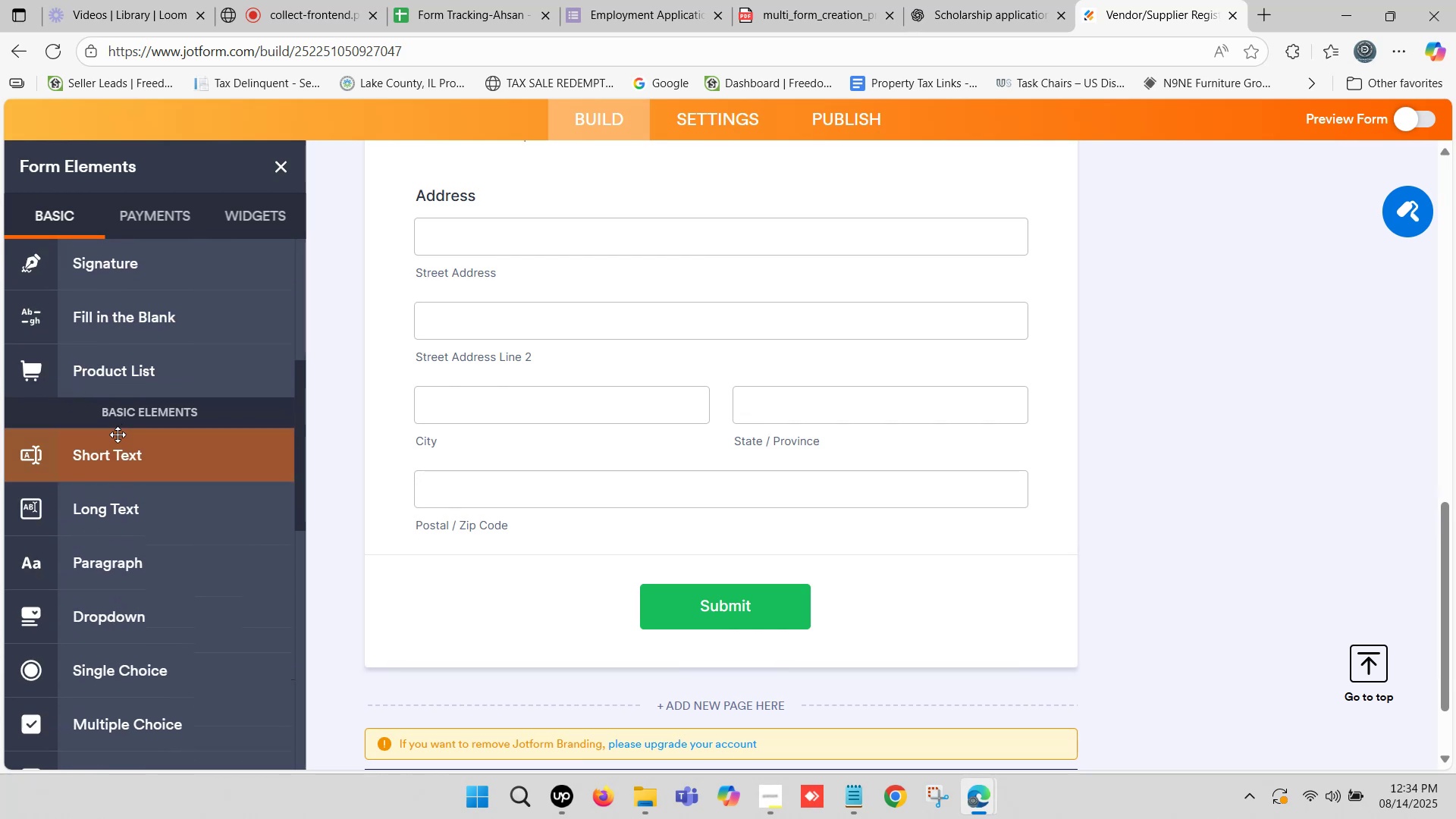 
left_click_drag(start_coordinate=[114, 450], to_coordinate=[514, 565])
 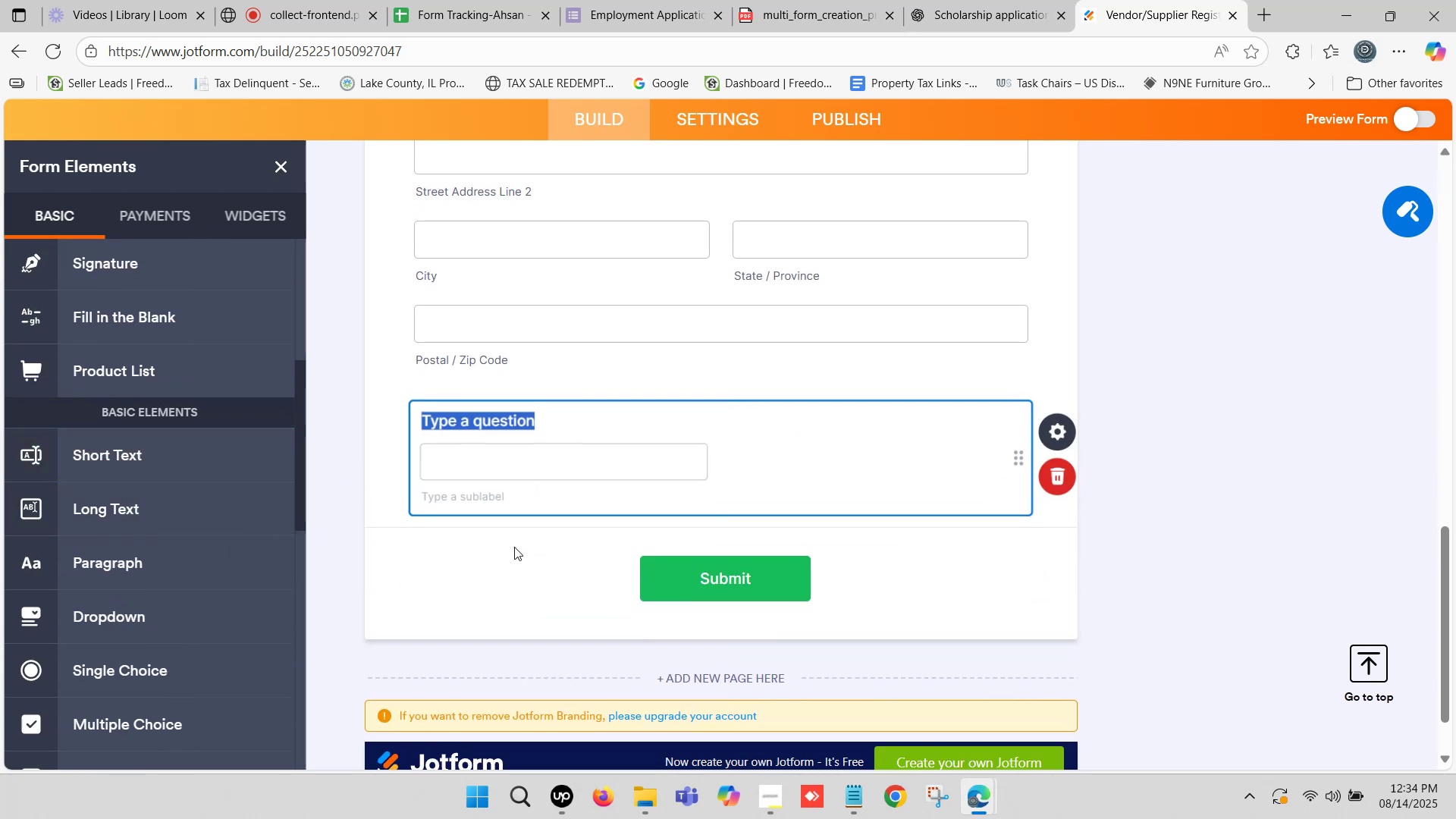 
key(Control+V)
 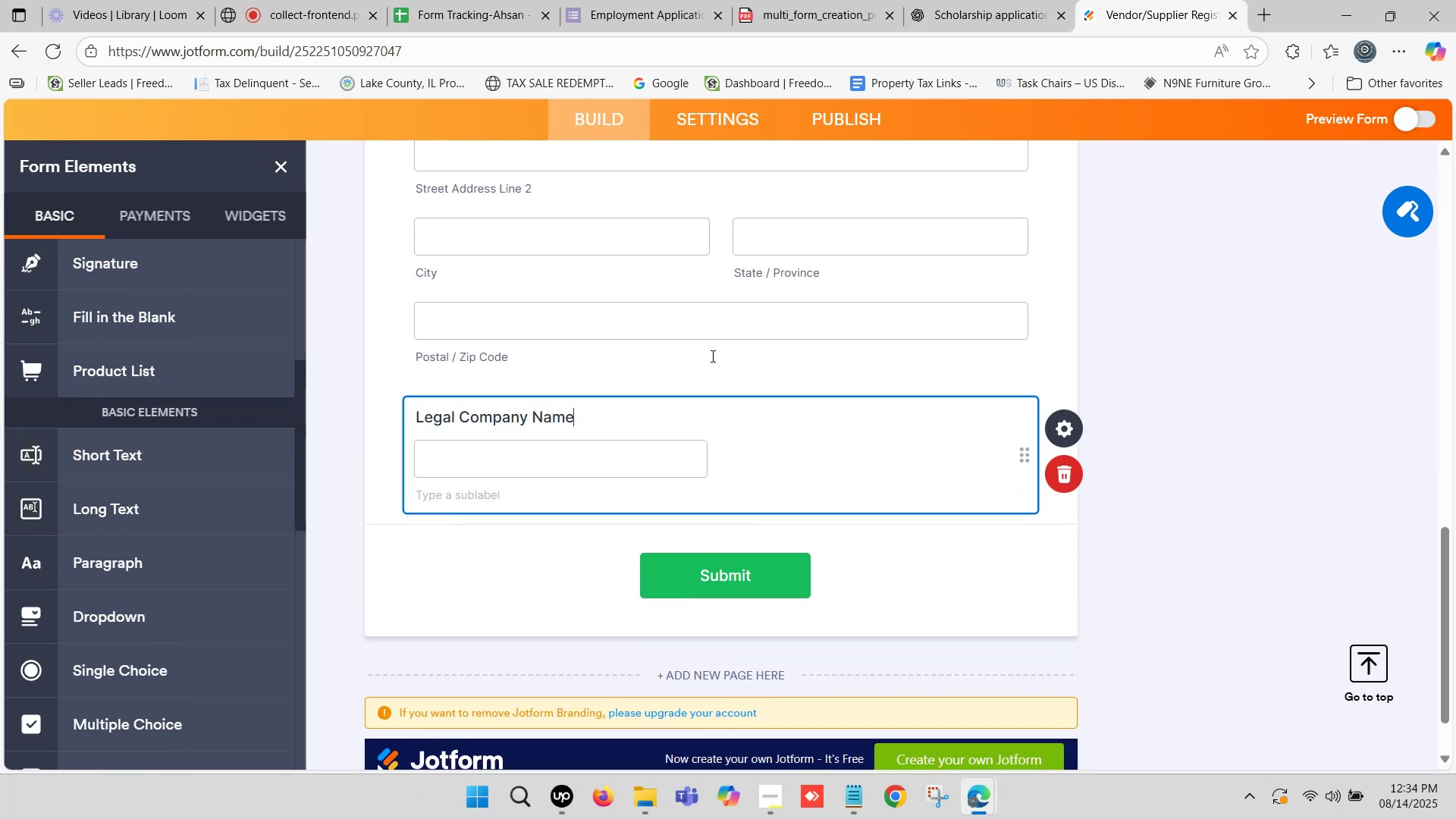 
left_click([997, 0])
 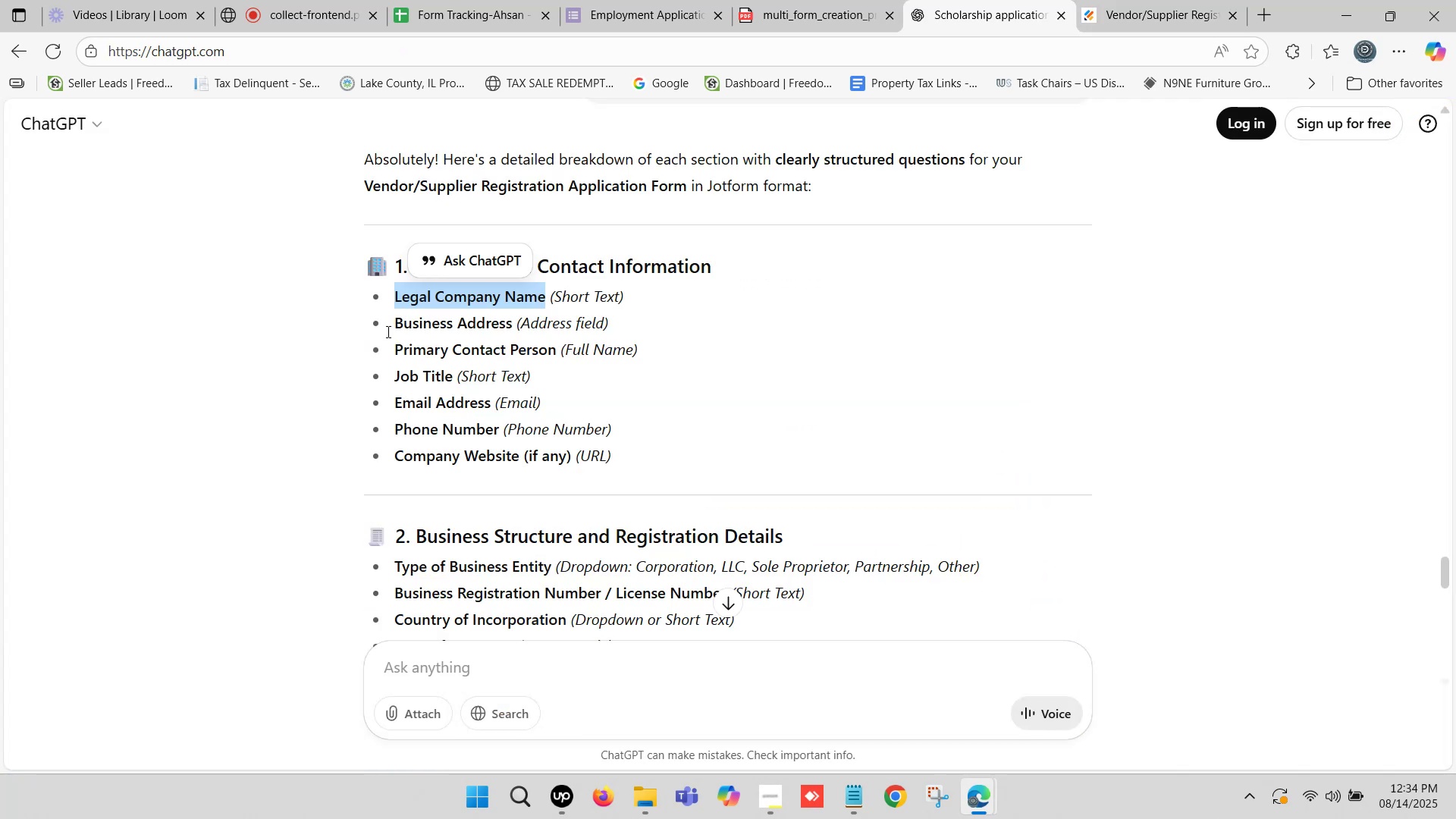 
left_click_drag(start_coordinate=[397, 325], to_coordinate=[512, 330])
 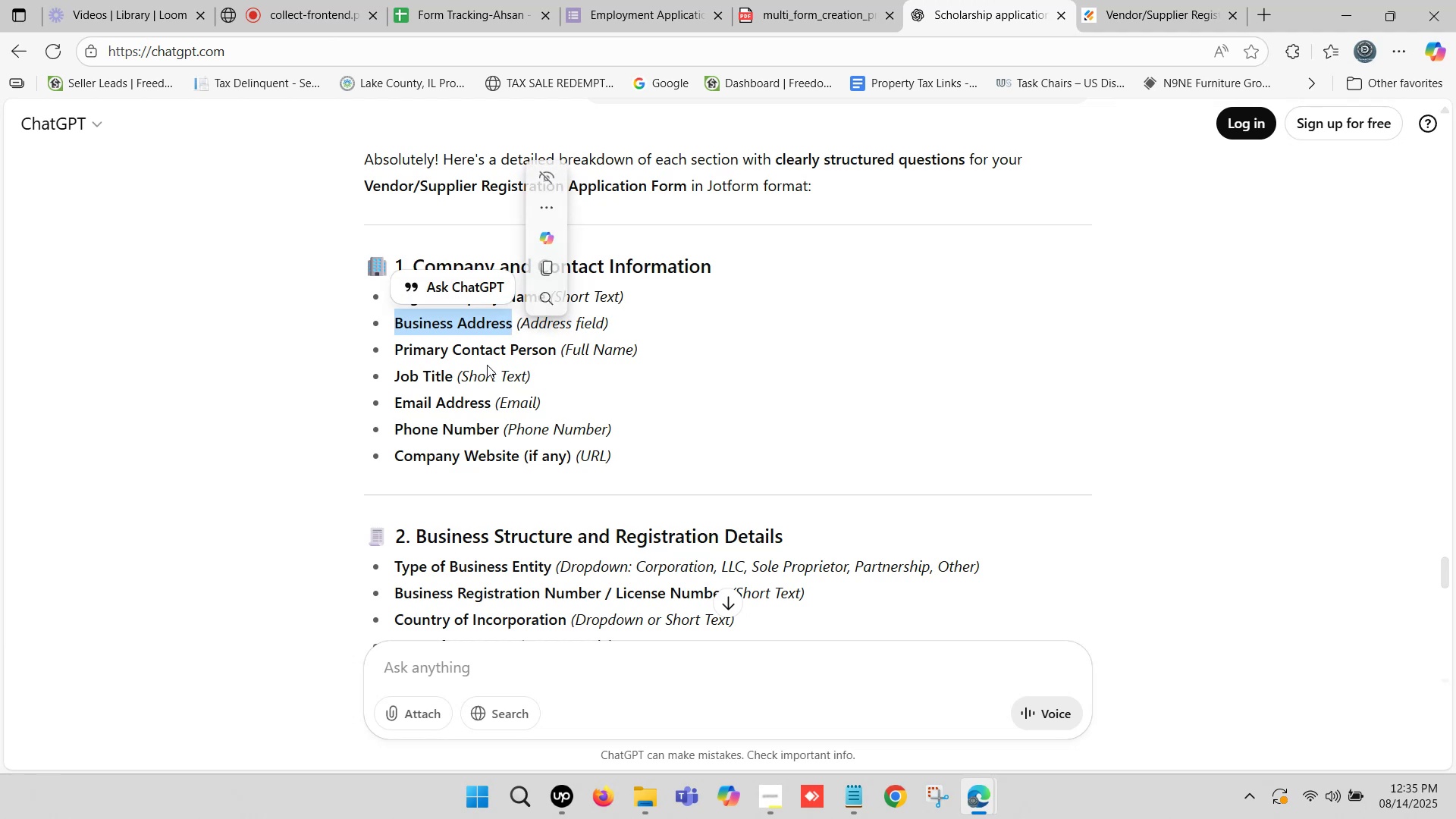 
key(Control+C)
 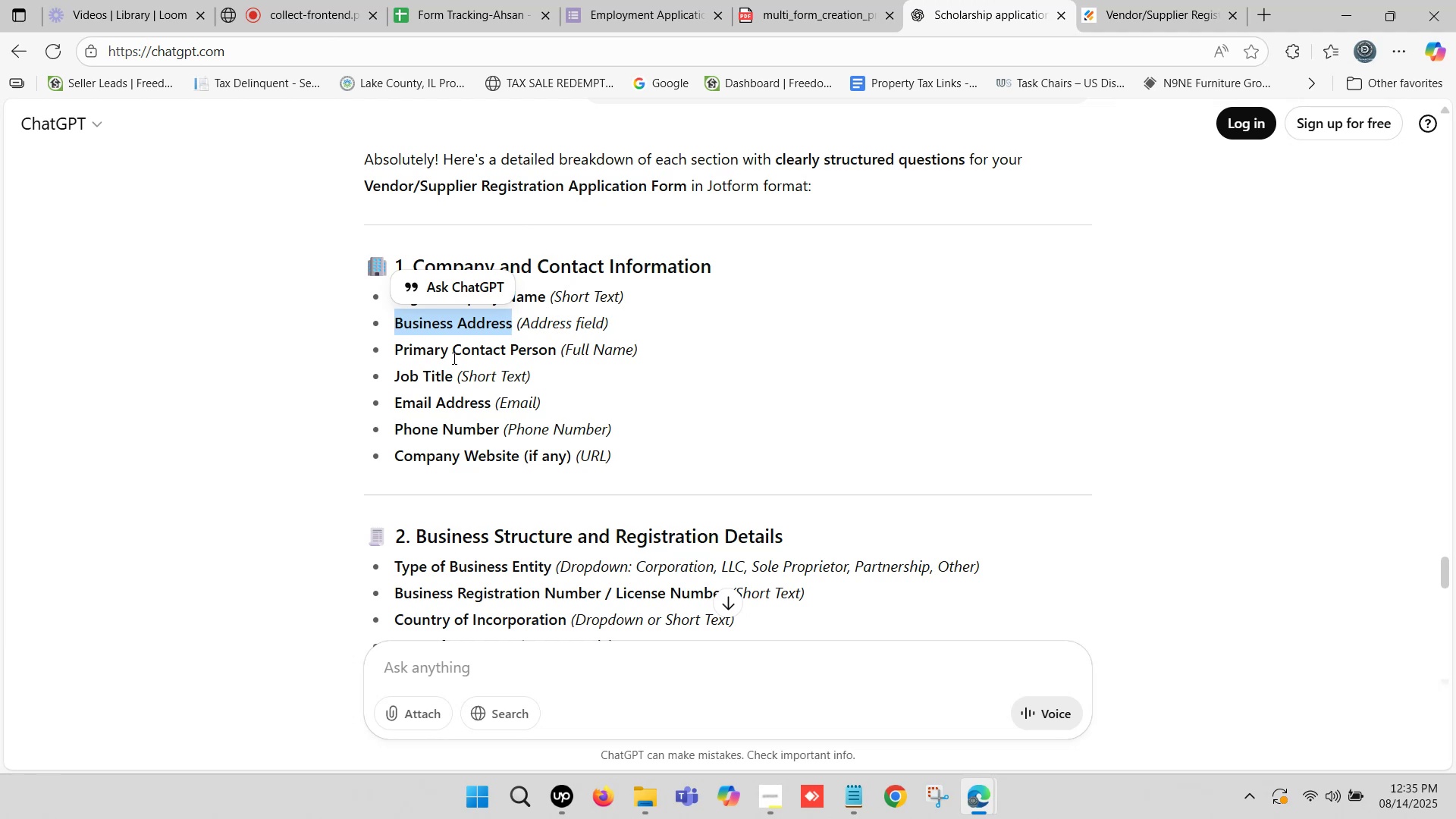 
wait(31.41)
 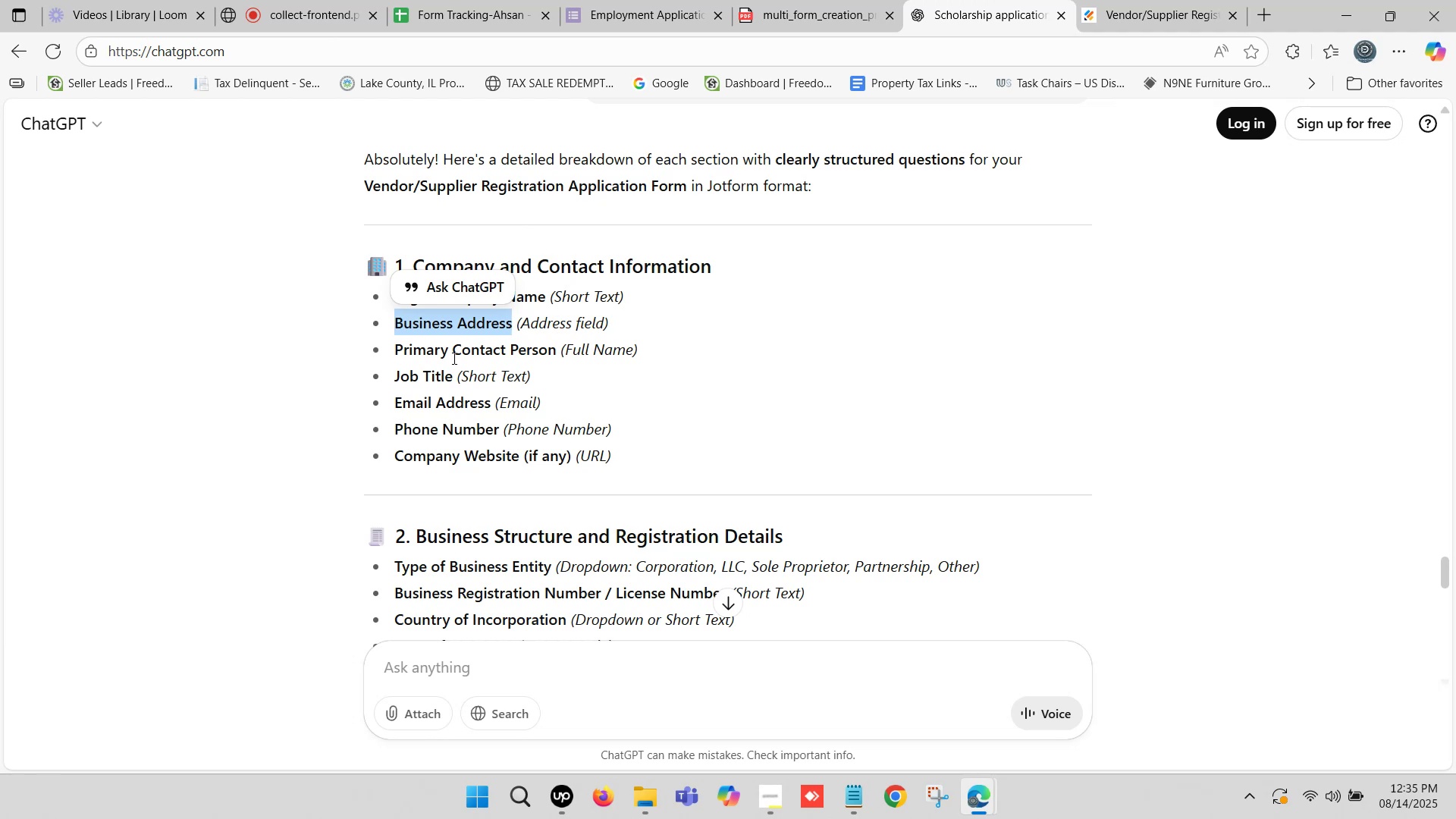 
key(Control+C)
 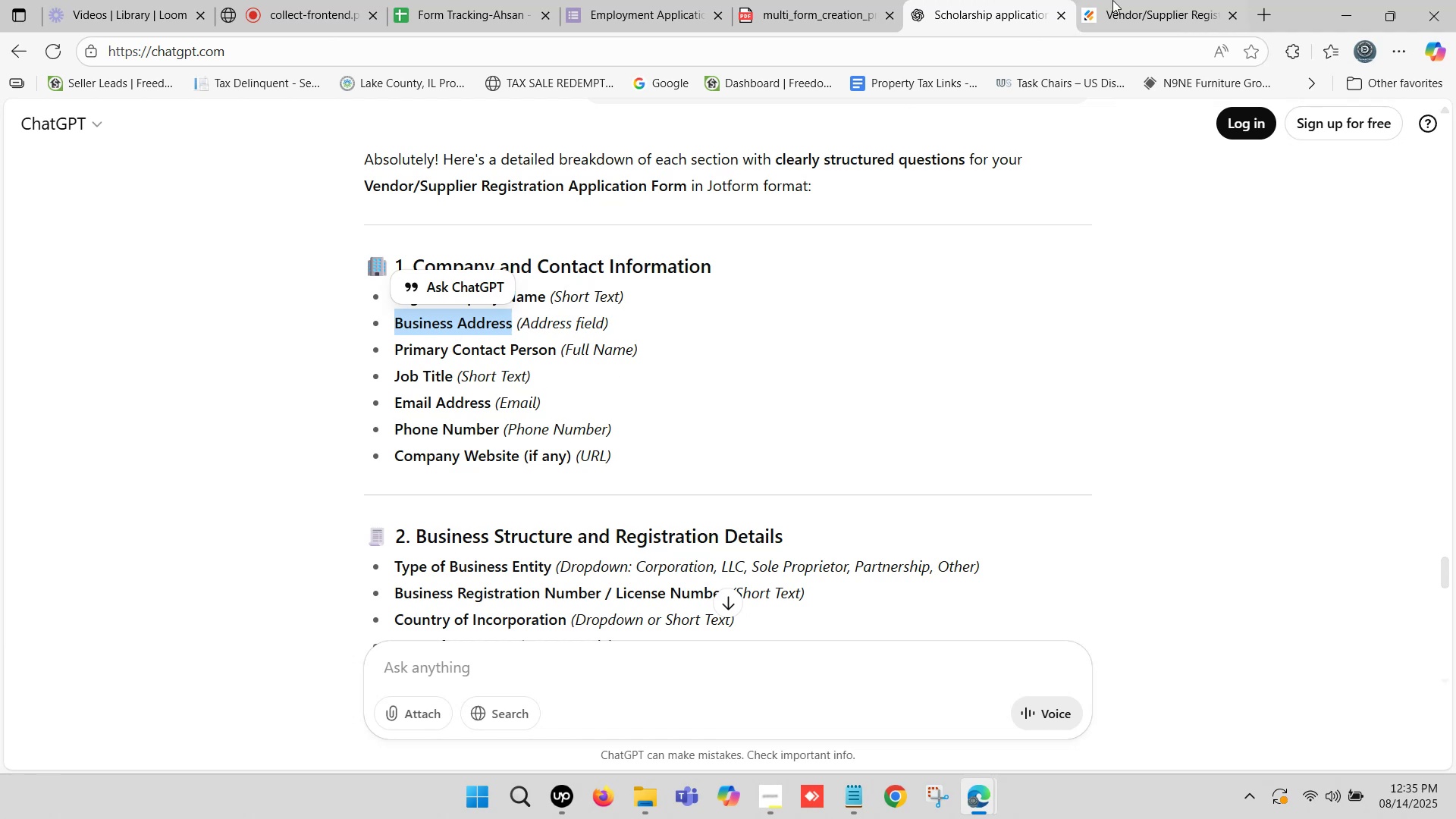 
left_click([1122, 0])
 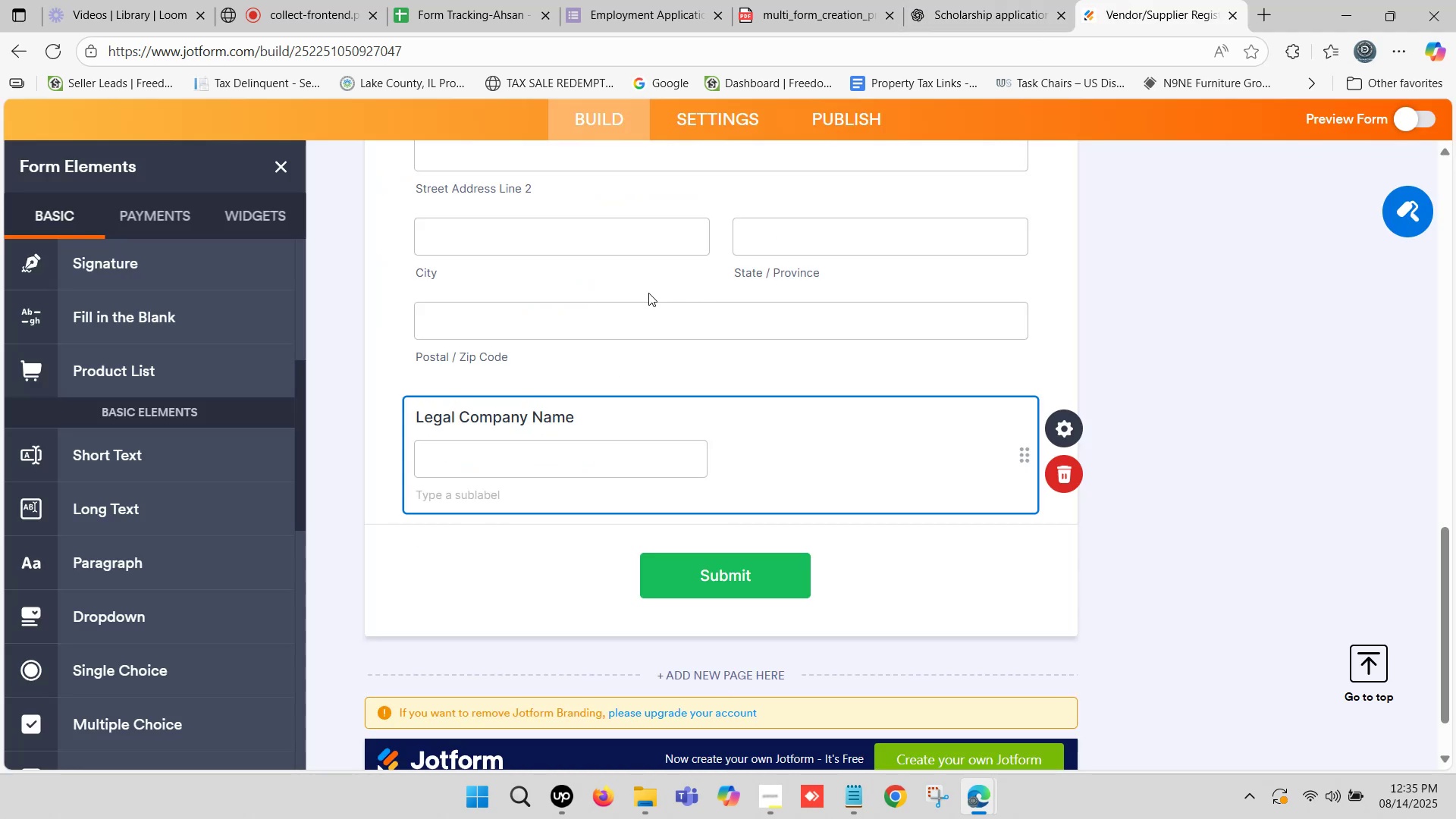 
scroll: coordinate [475, 334], scroll_direction: up, amount: 2.0
 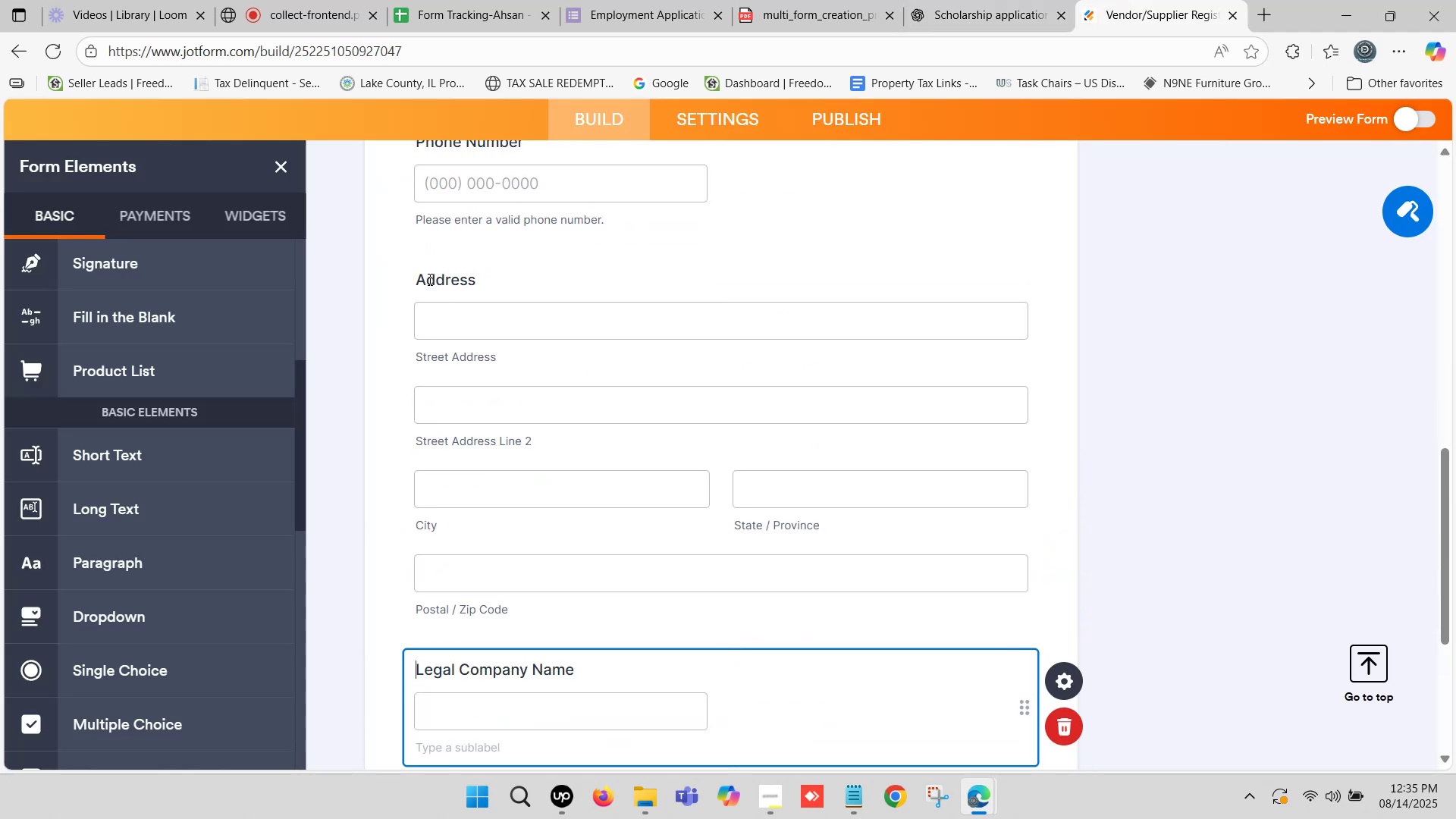 
left_click([428, 278])
 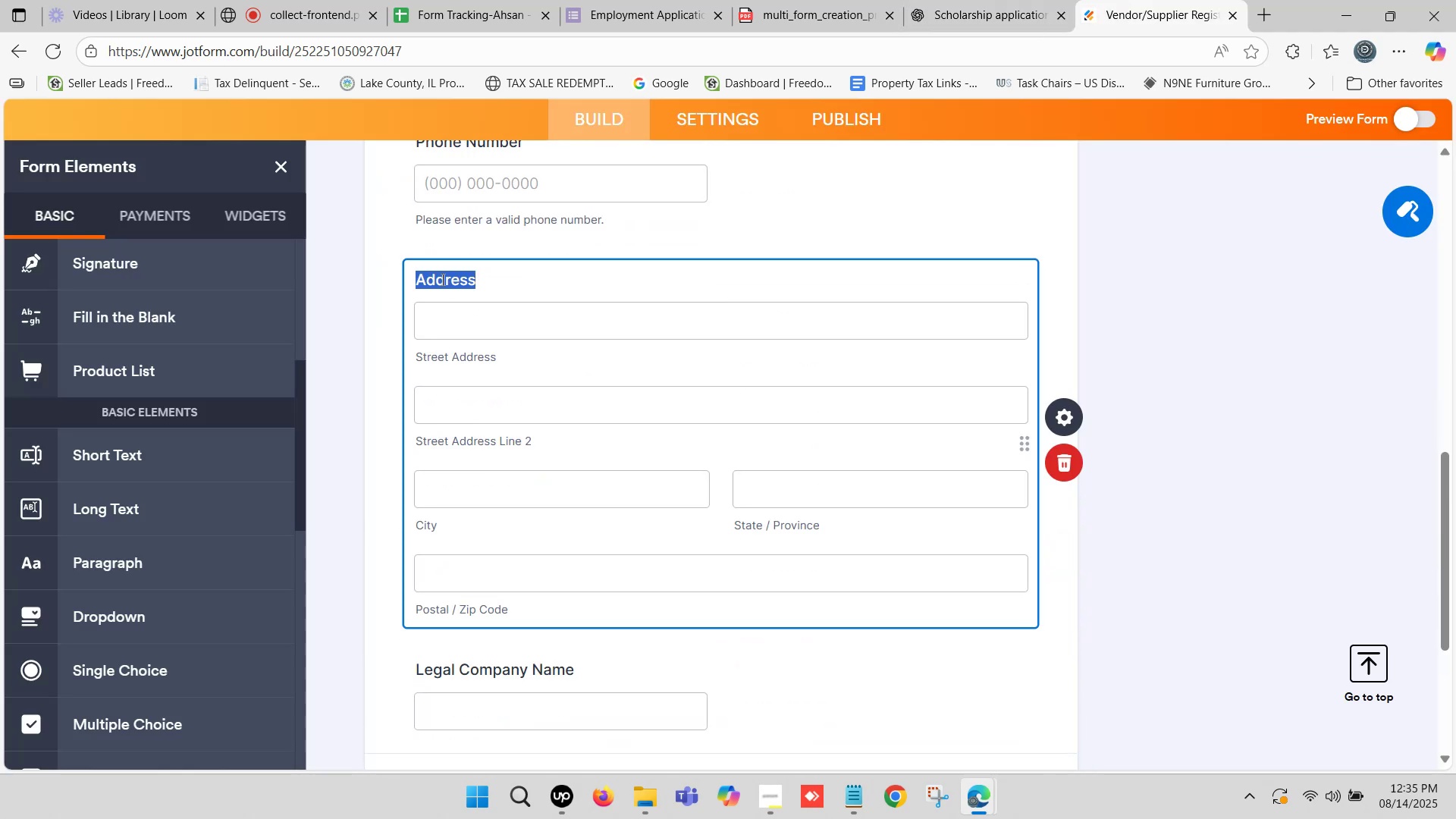 
key(Control+ControlLeft)
 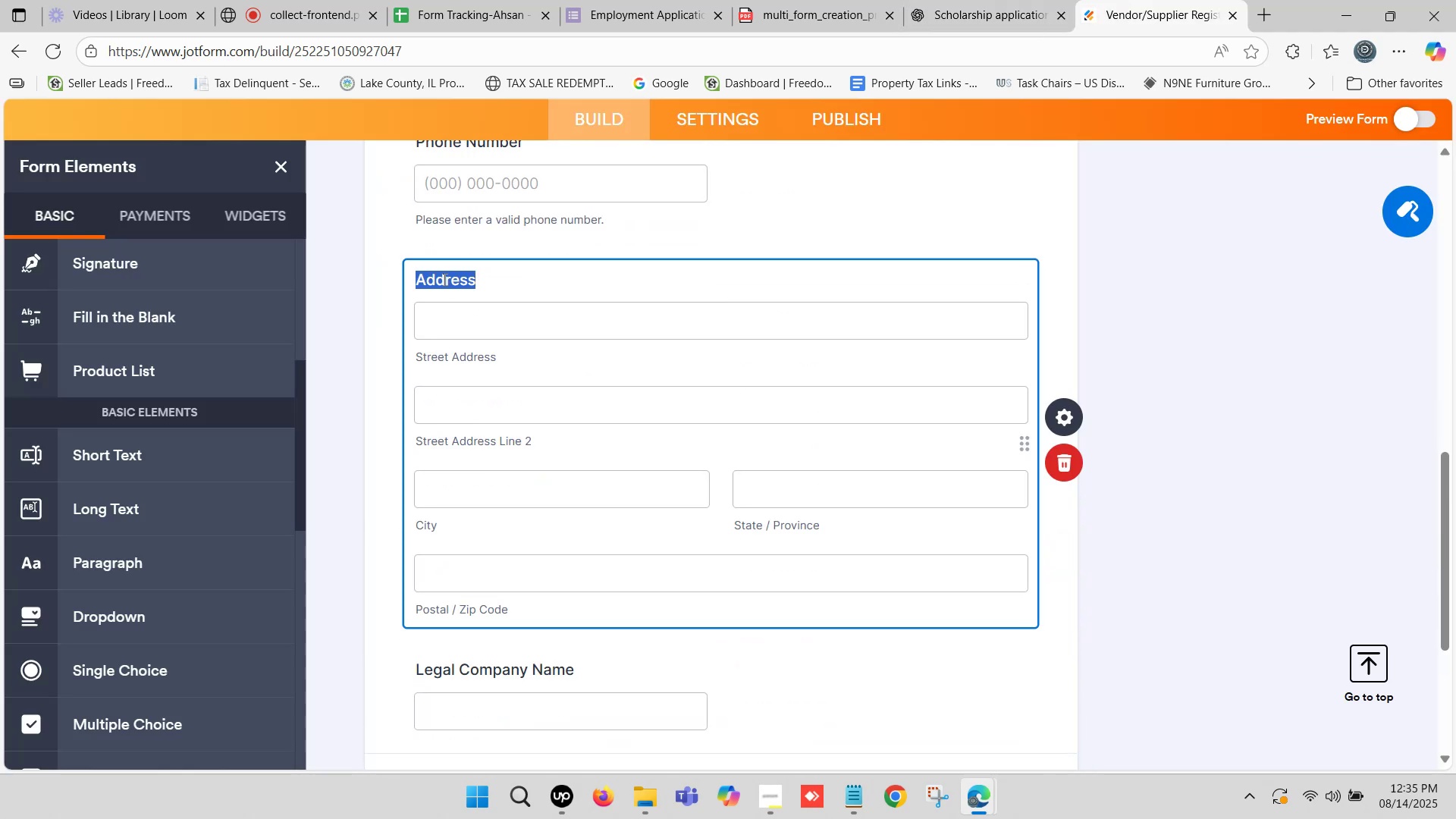 
key(Control+V)
 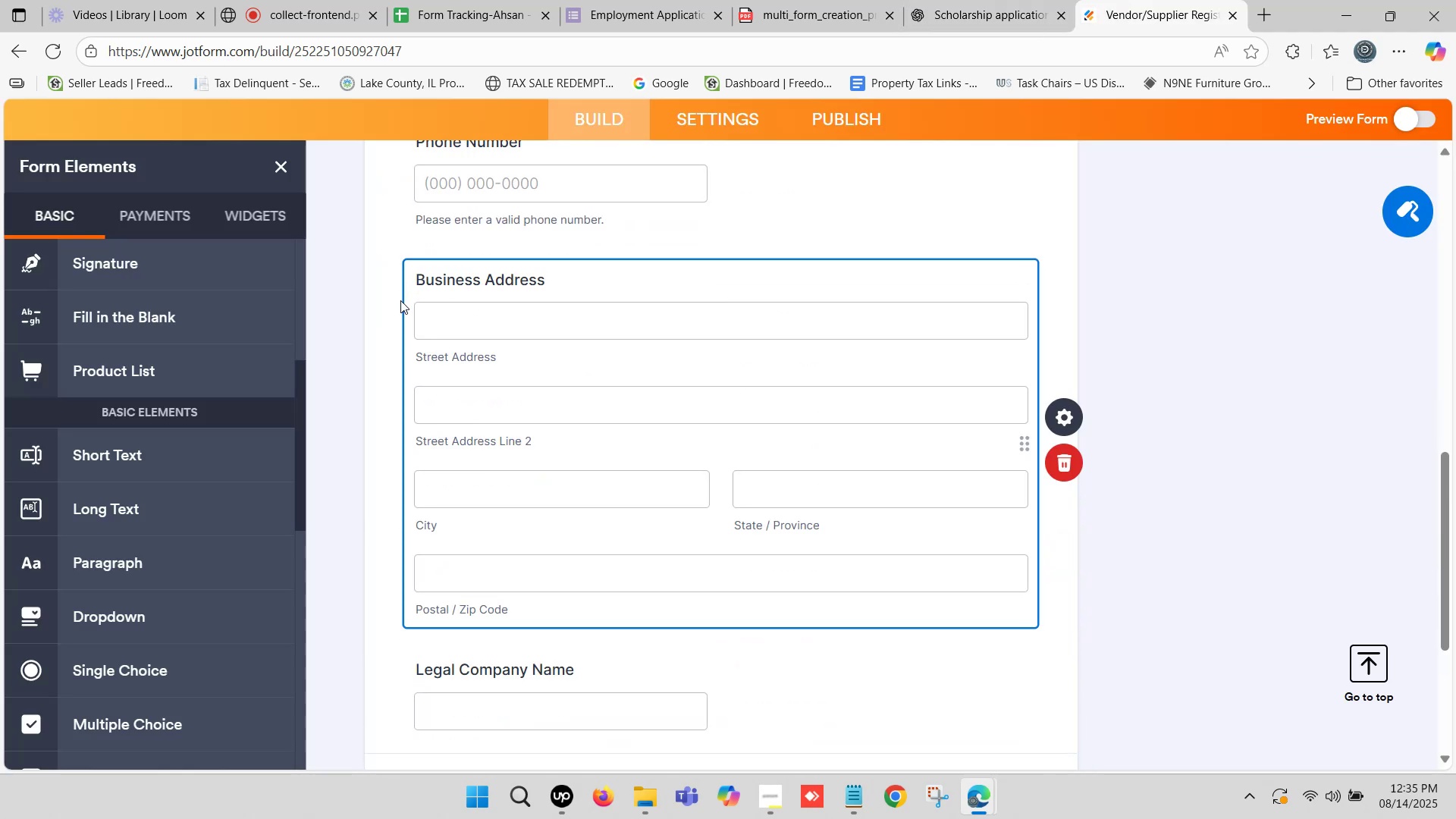 
left_click([394, 302])
 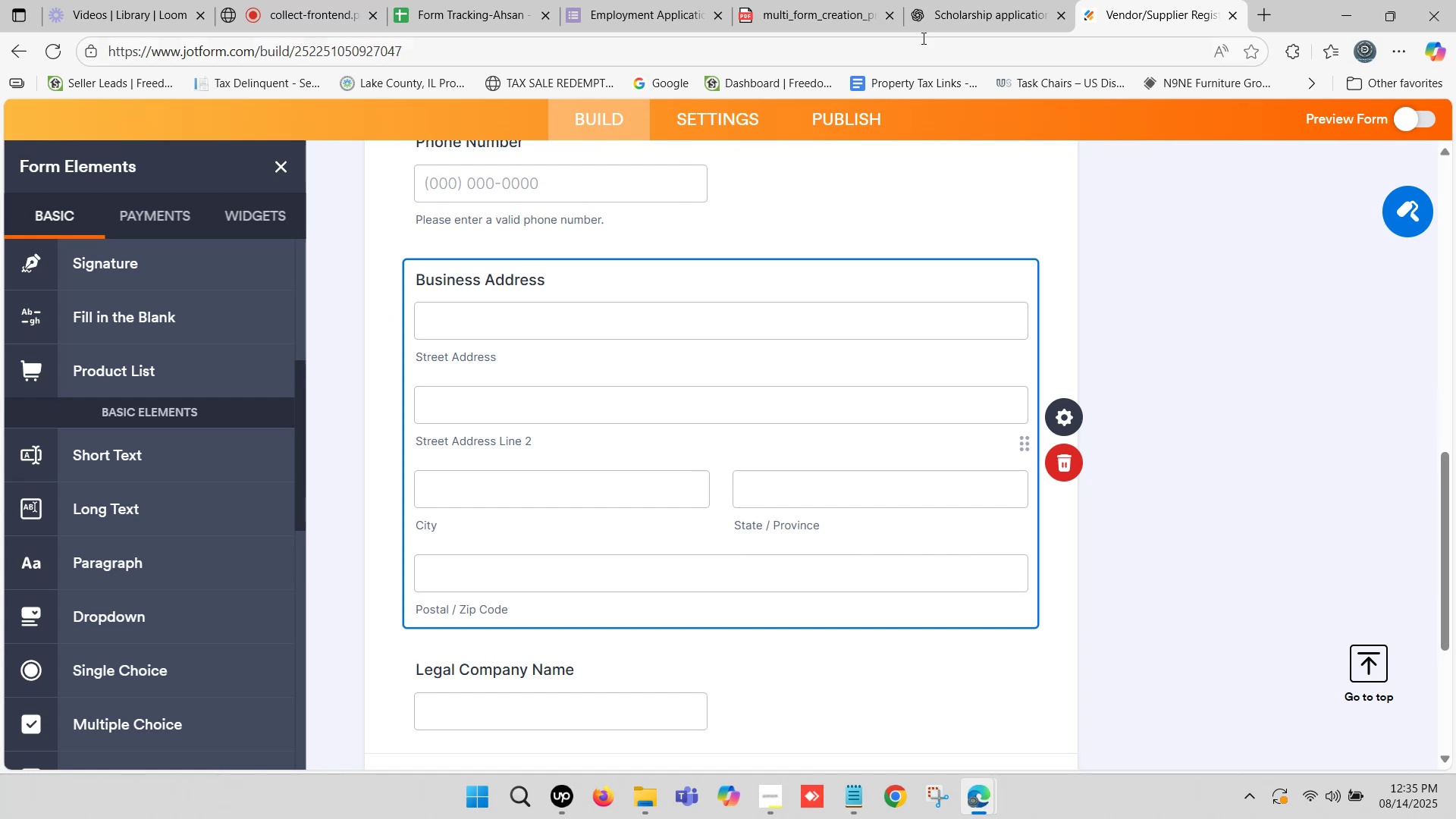 
left_click([1012, 0])
 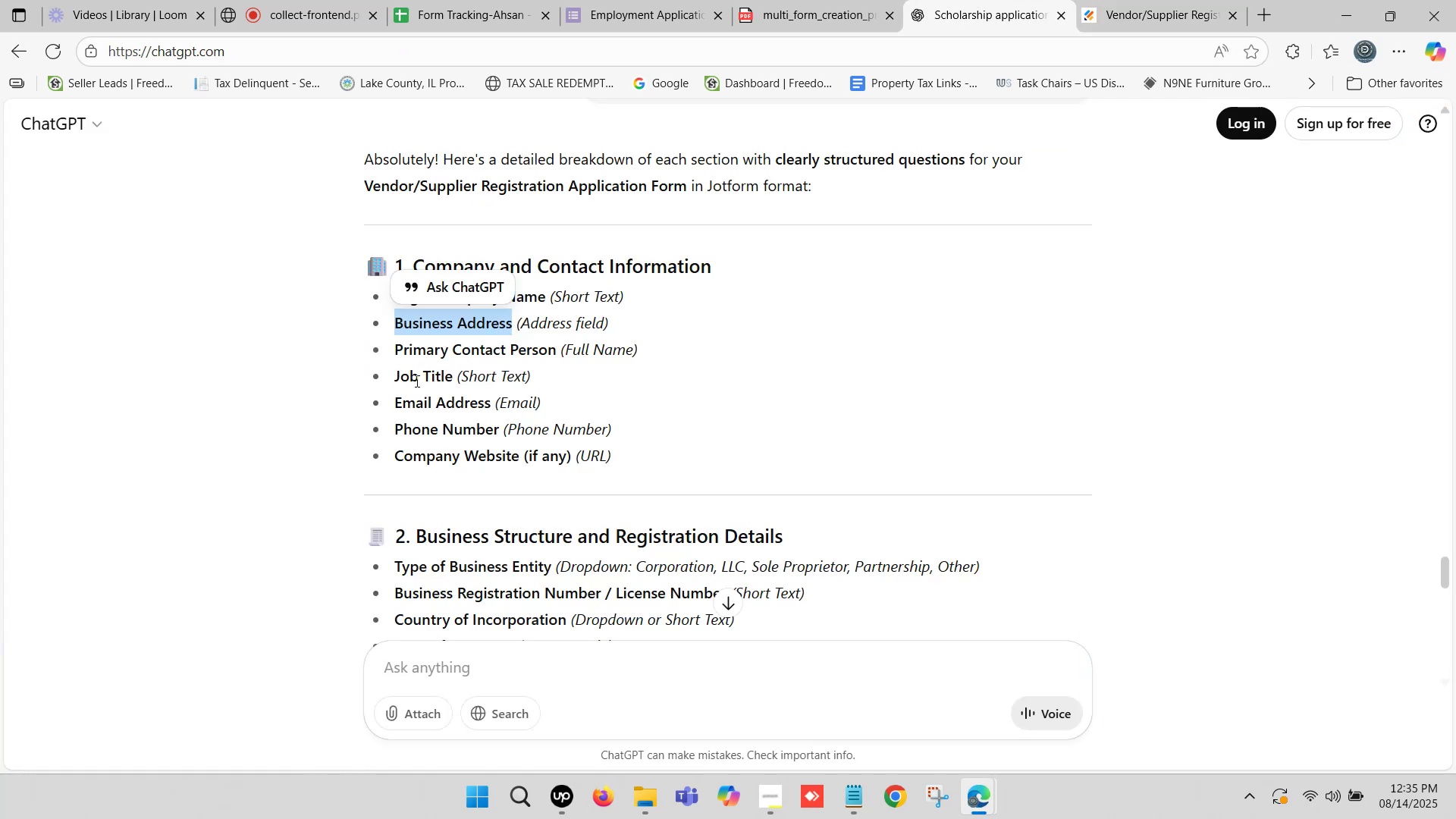 
wait(8.99)
 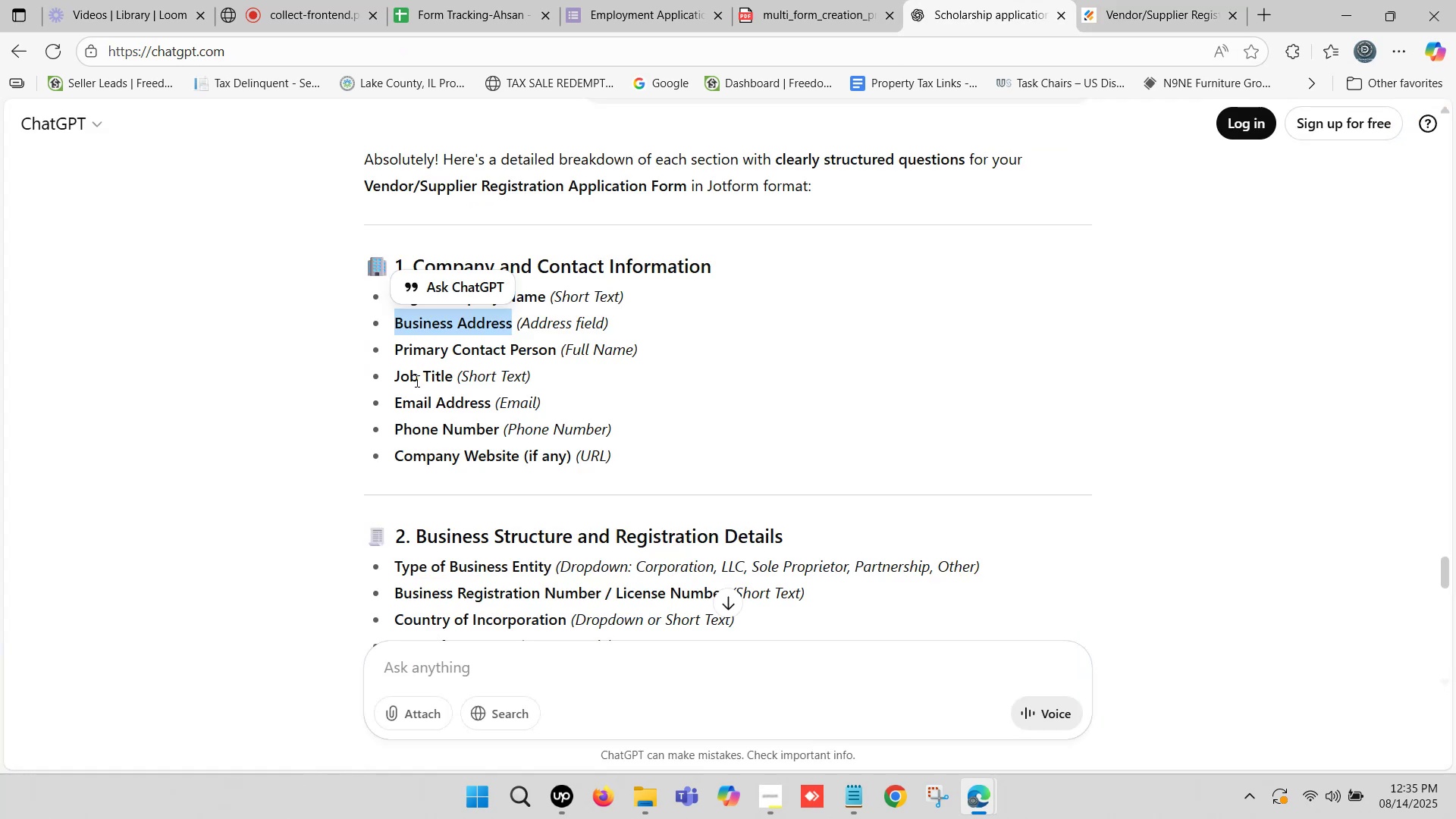 
left_click_drag(start_coordinate=[396, 457], to_coordinate=[518, 451])
 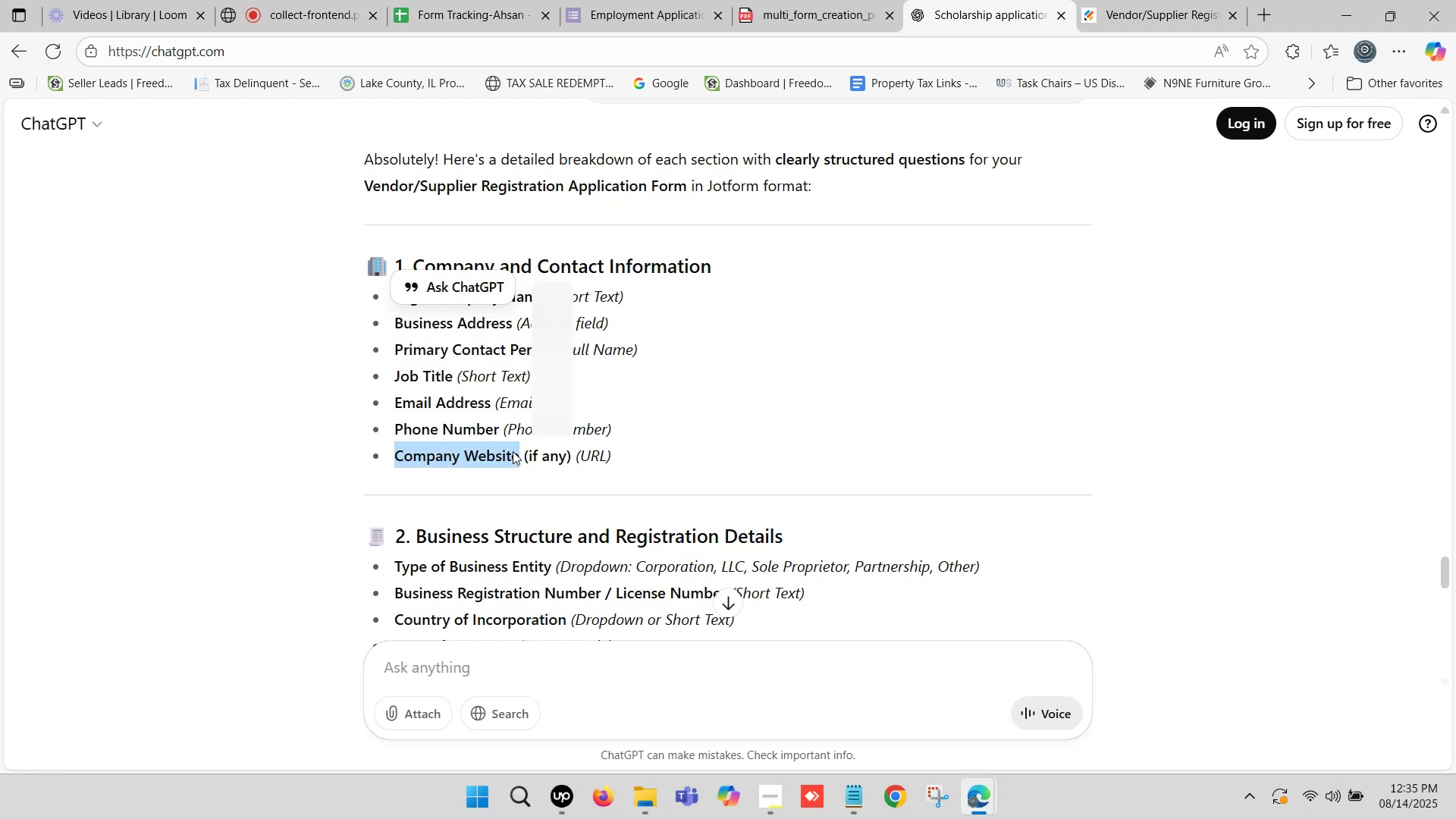 
key(Control+C)
 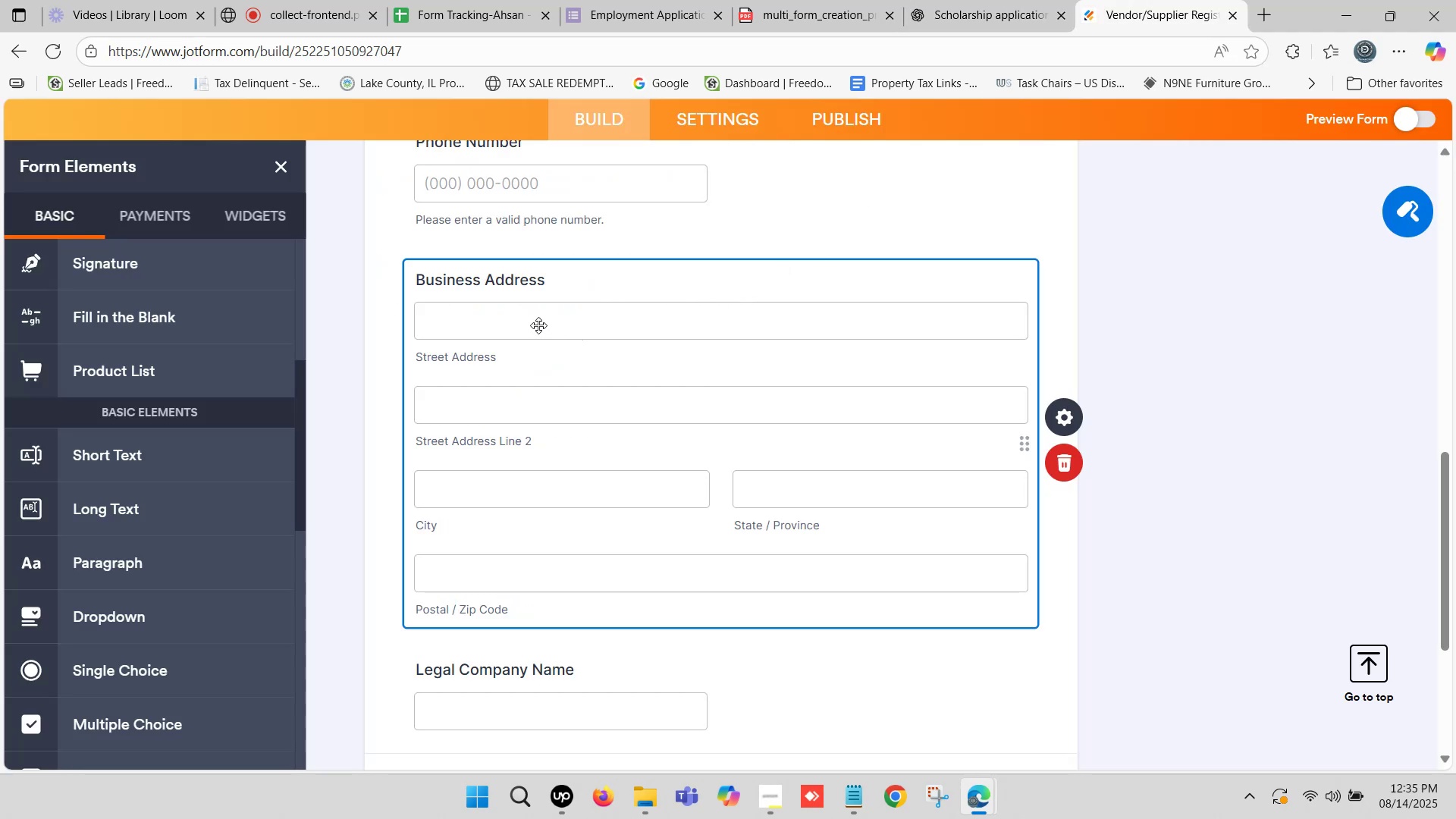 
scroll: coordinate [576, 336], scroll_direction: down, amount: 2.0
 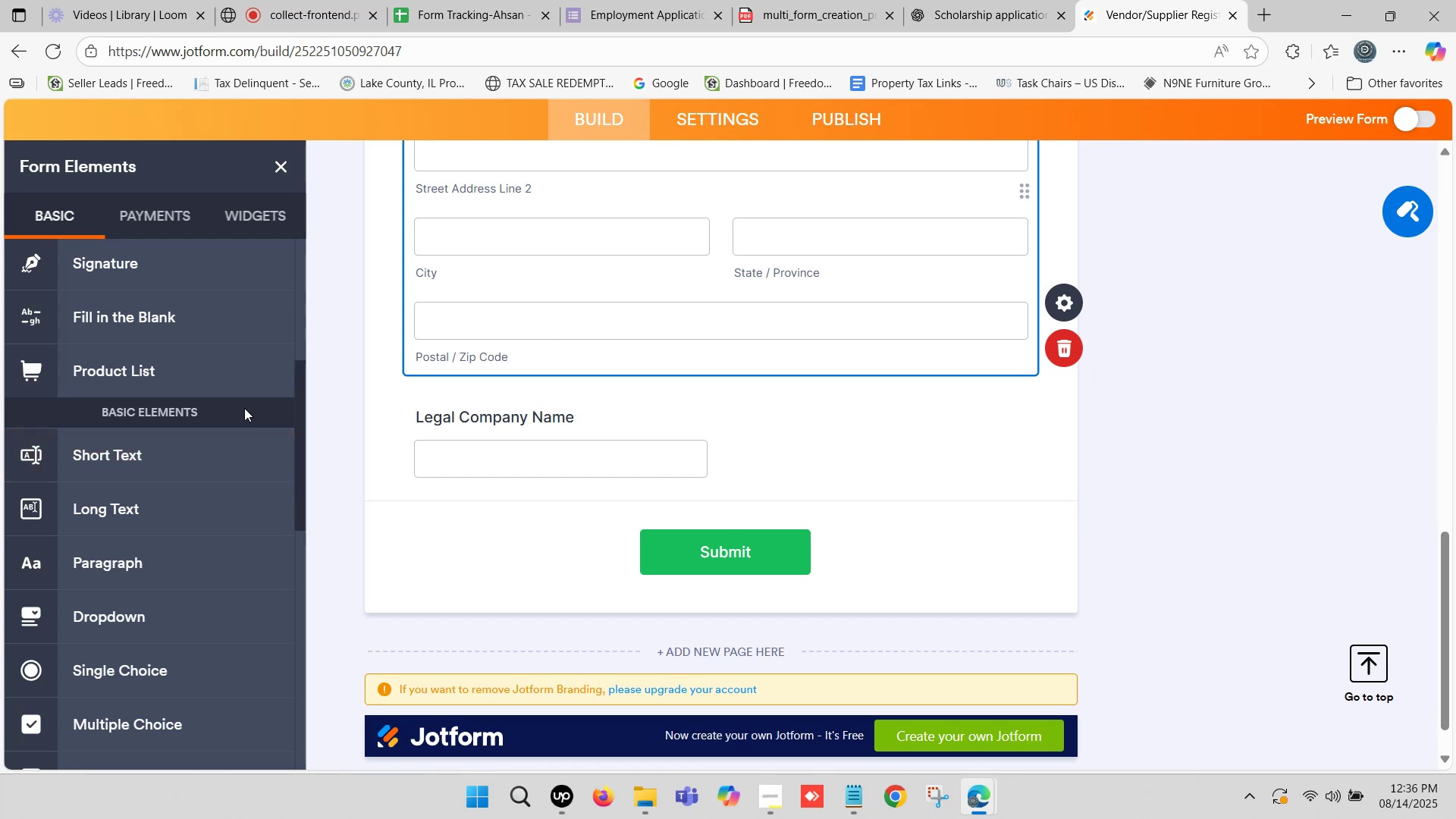 
wait(11.63)
 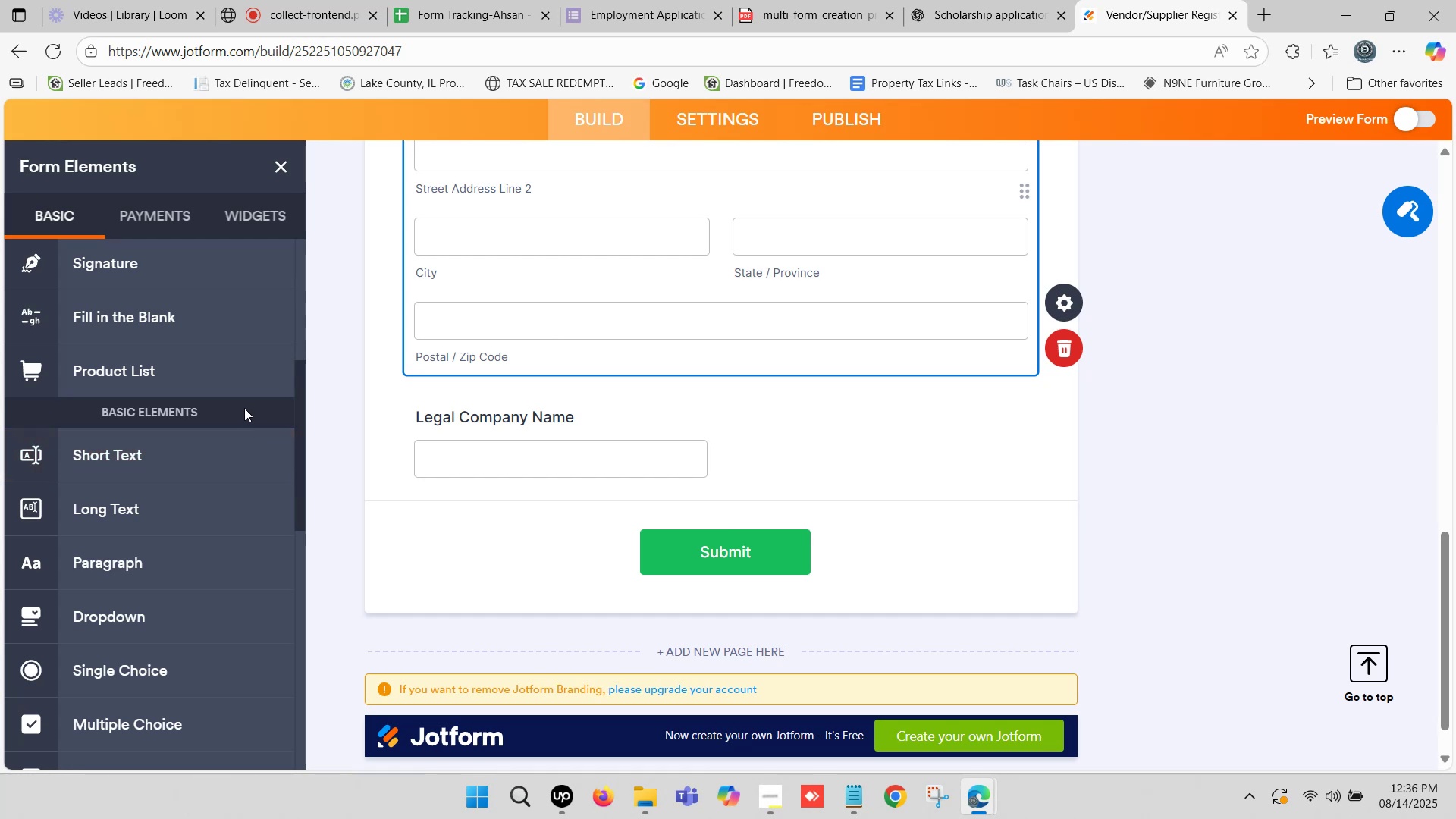 
scroll: coordinate [148, 408], scroll_direction: down, amount: 3.0
 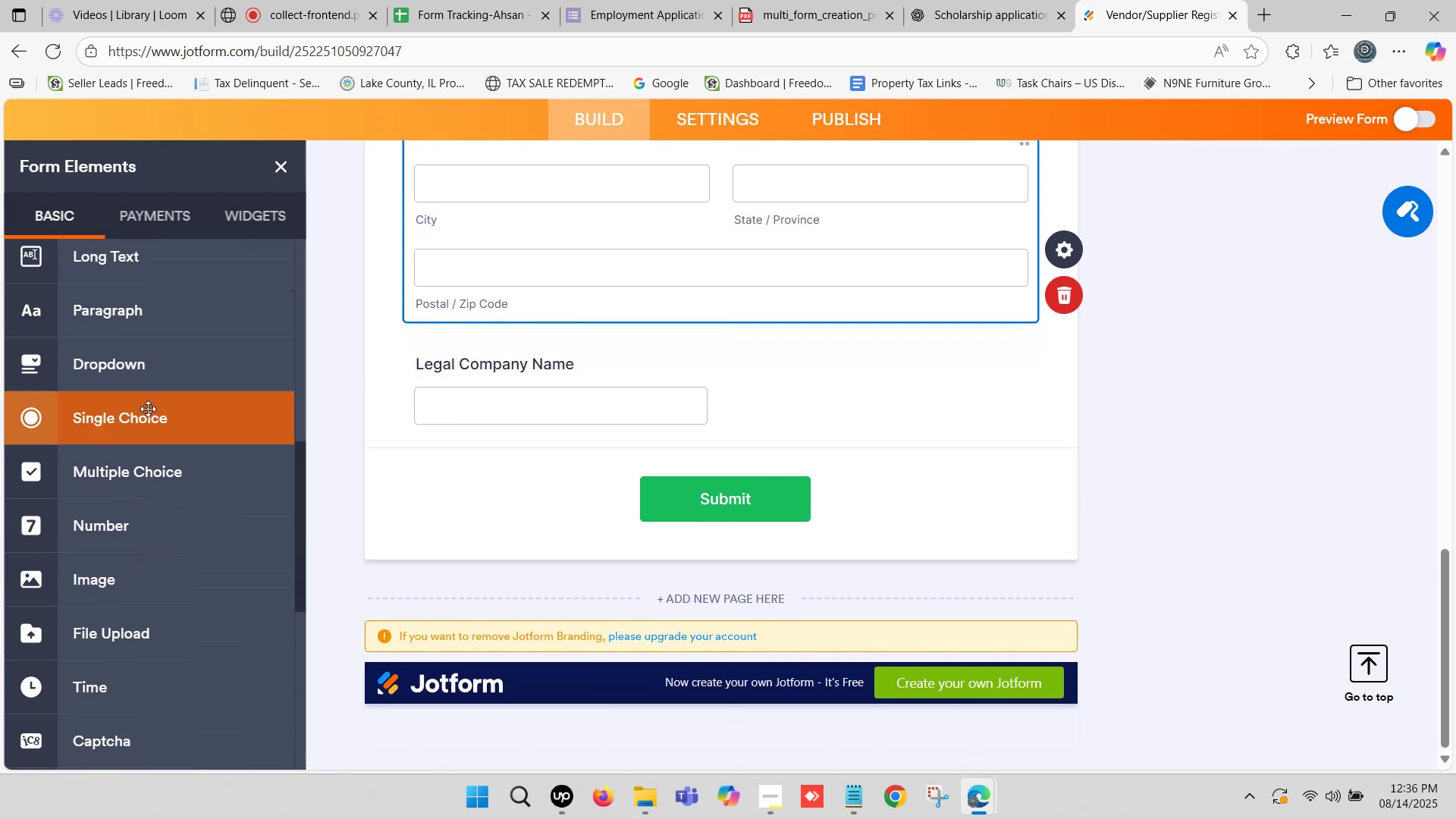 
scroll: coordinate [148, 409], scroll_direction: up, amount: 1.0
 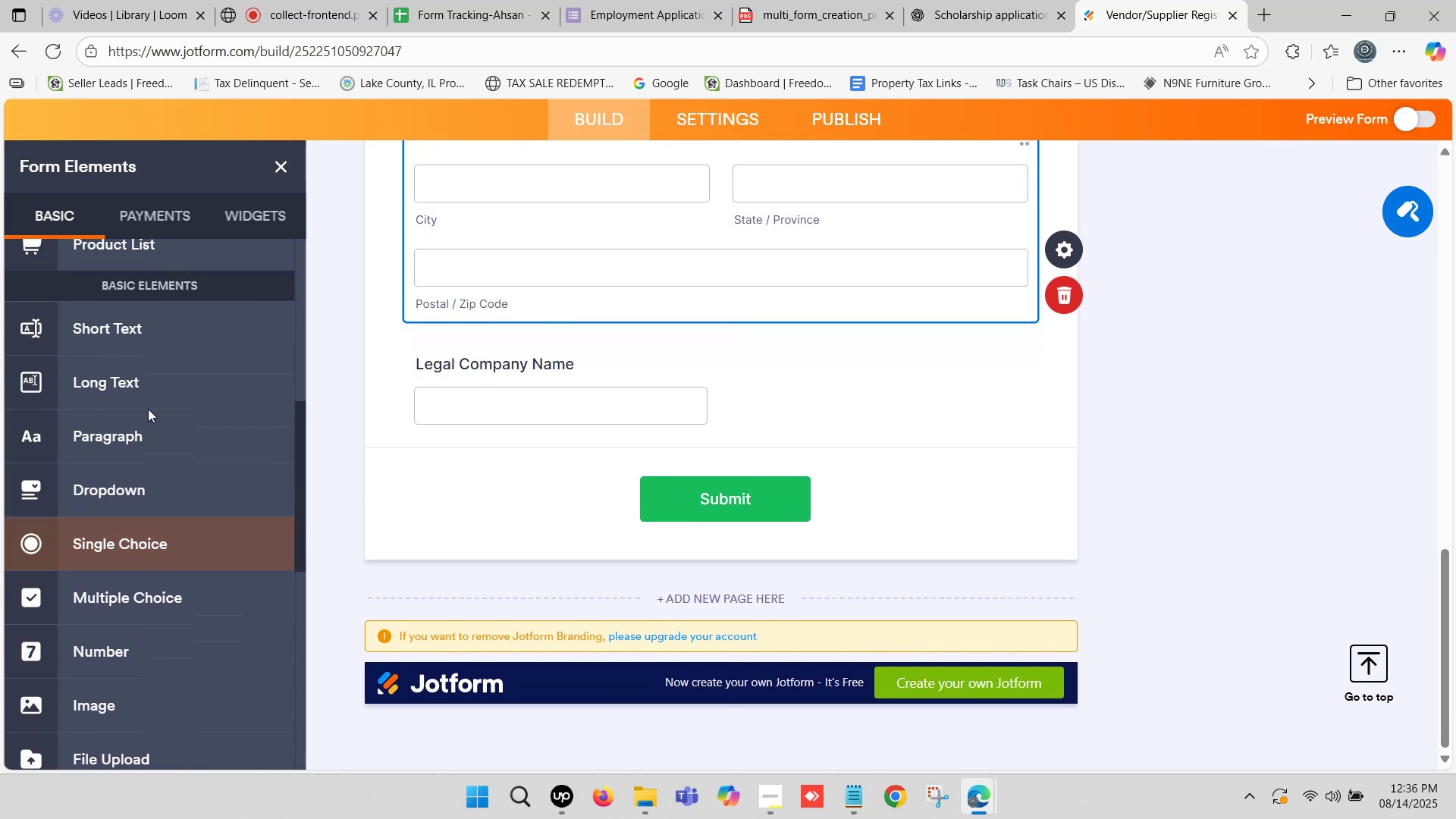 
scroll: coordinate [151, 406], scroll_direction: down, amount: 5.0
 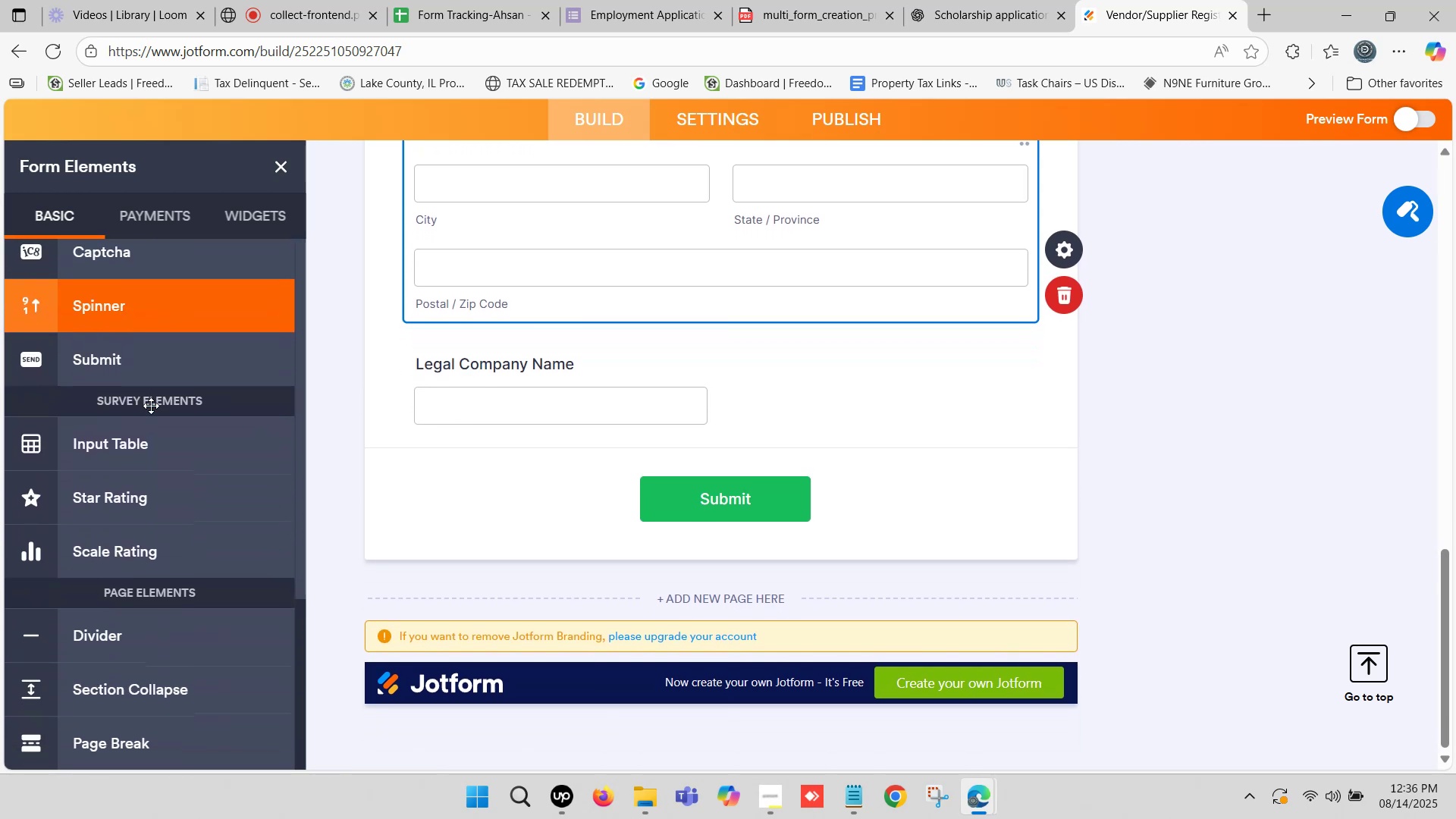 
scroll: coordinate [150, 410], scroll_direction: up, amount: 4.0
 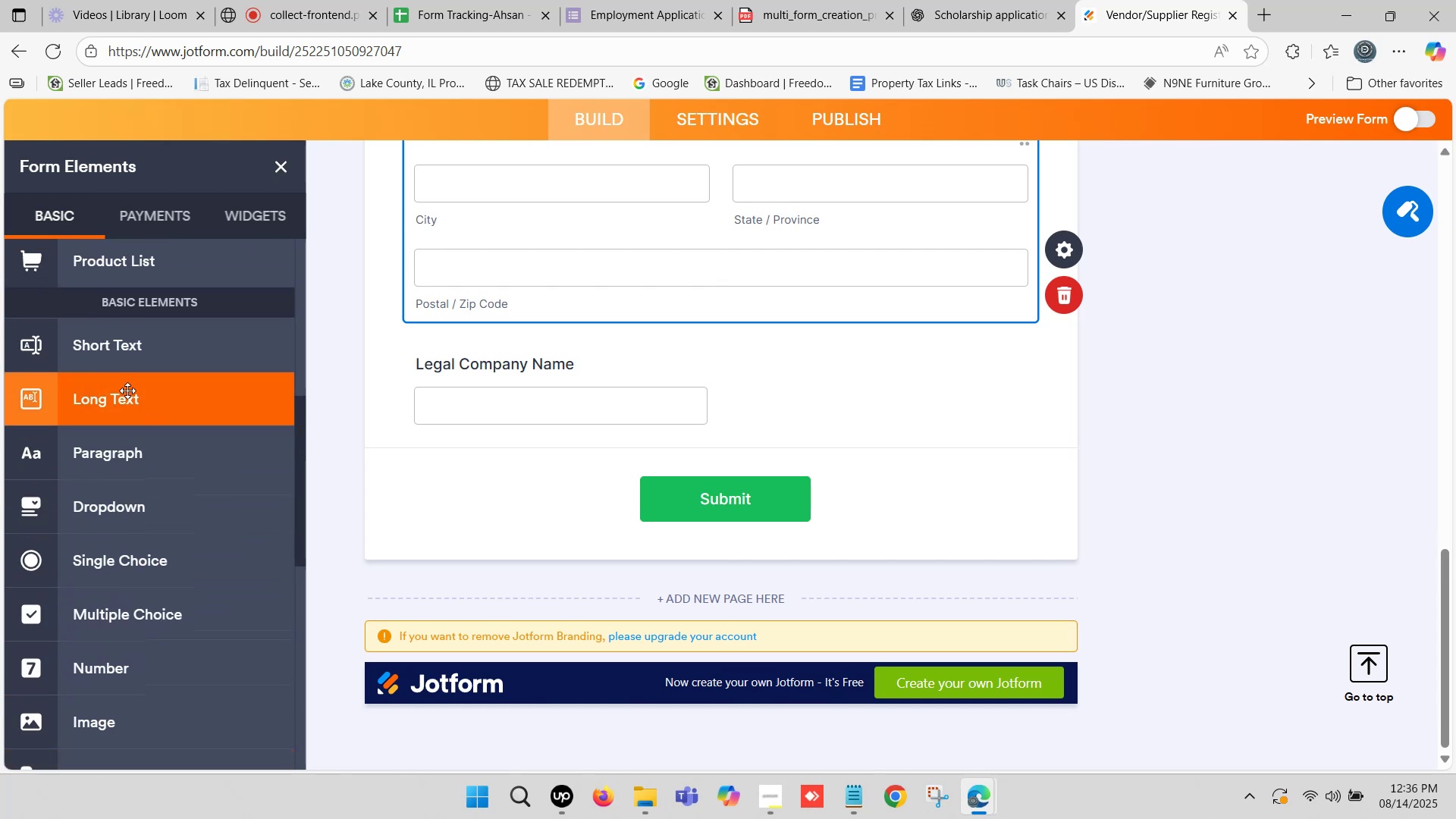 
left_click_drag(start_coordinate=[120, 347], to_coordinate=[496, 471])
 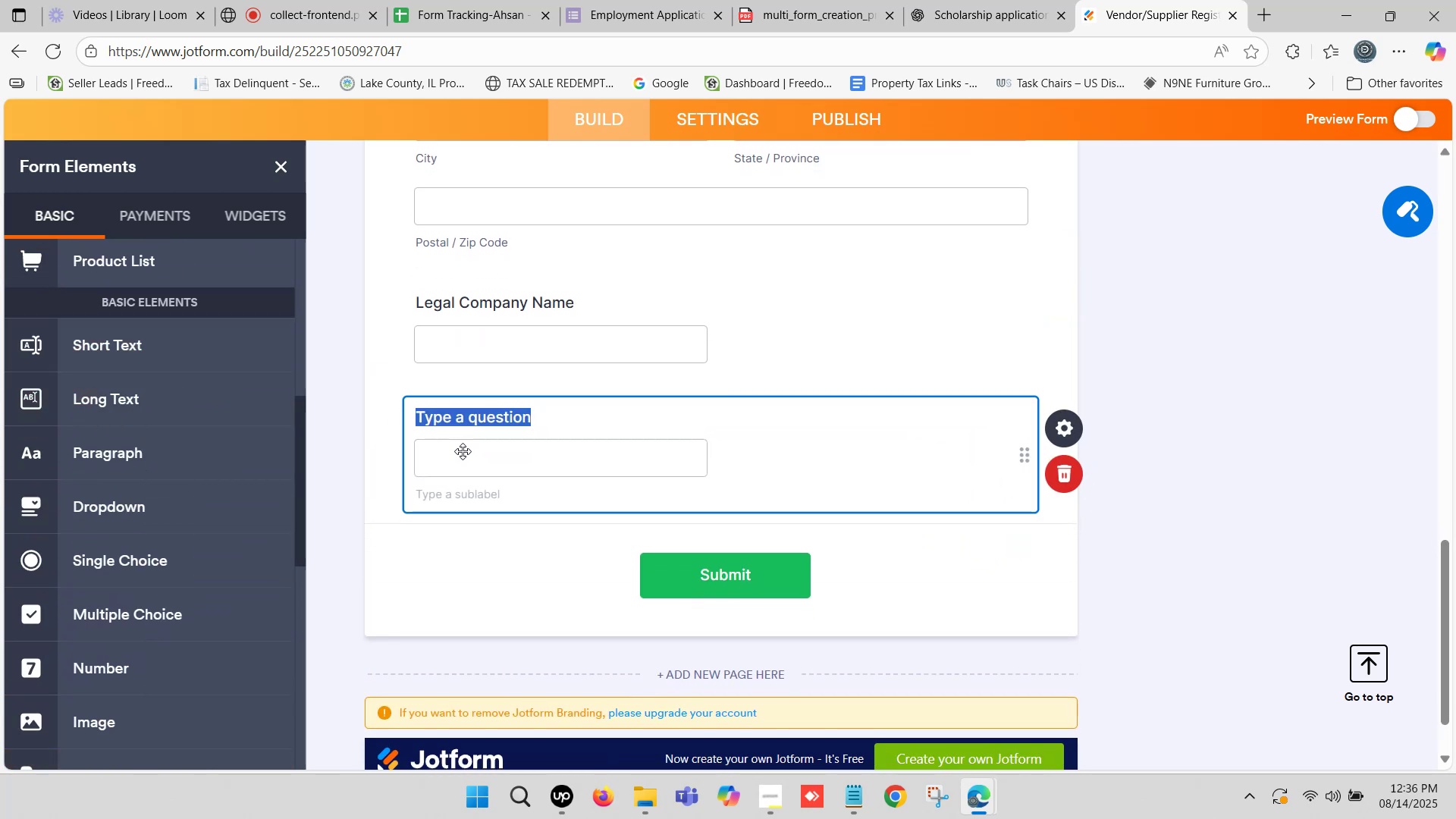 
key(Control+V)
 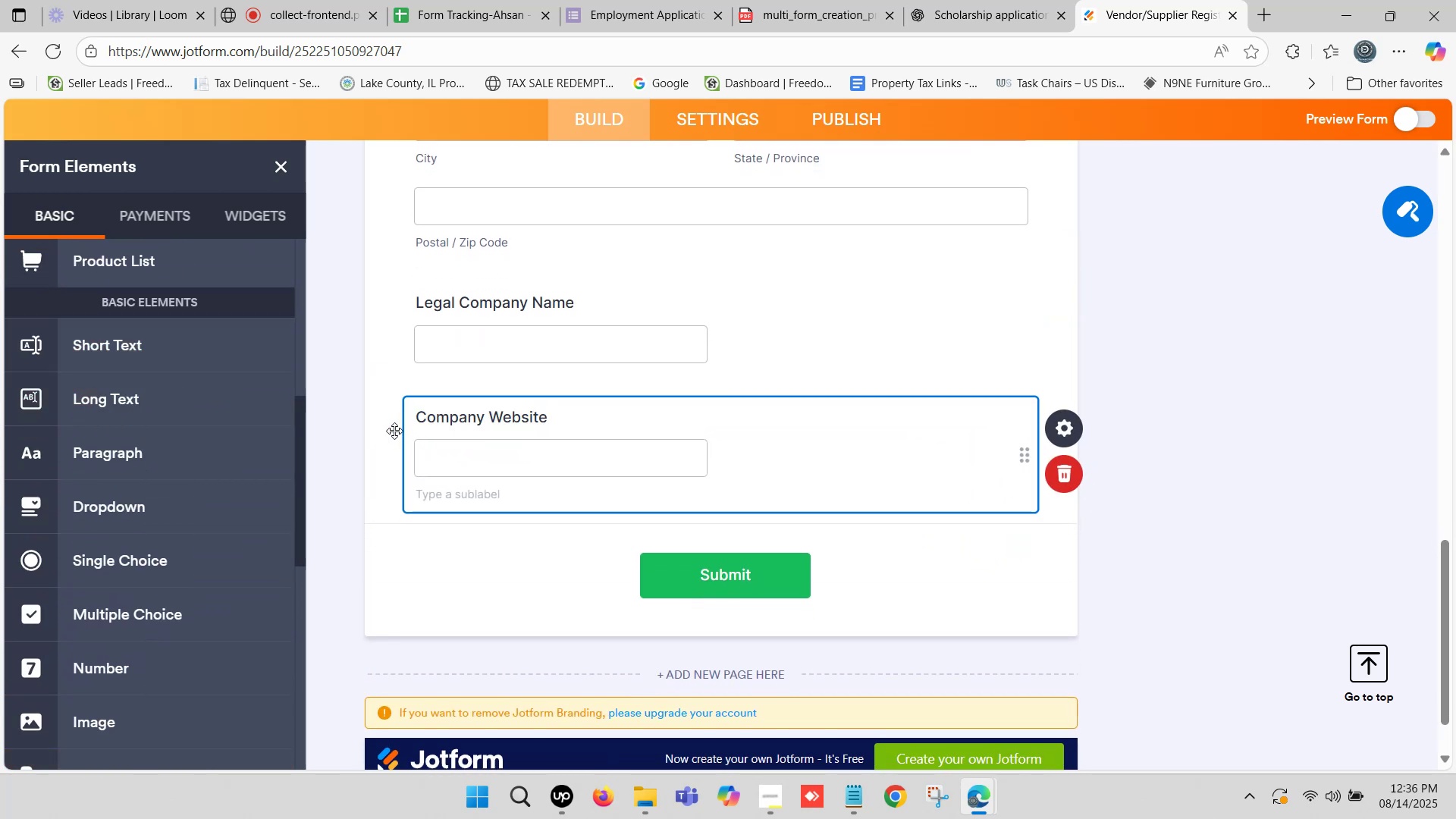 
left_click([388, 425])
 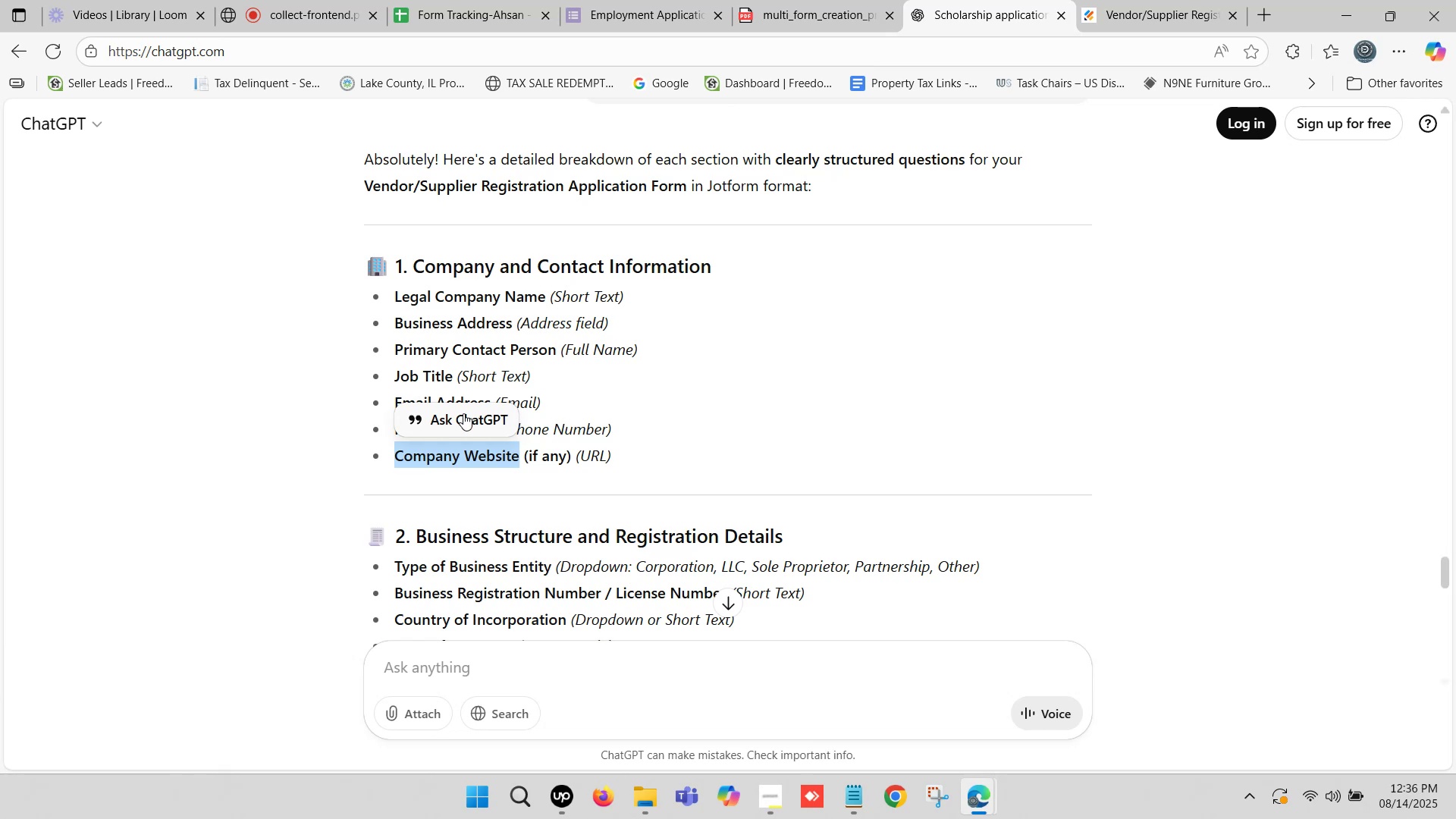 
left_click([313, 452])
 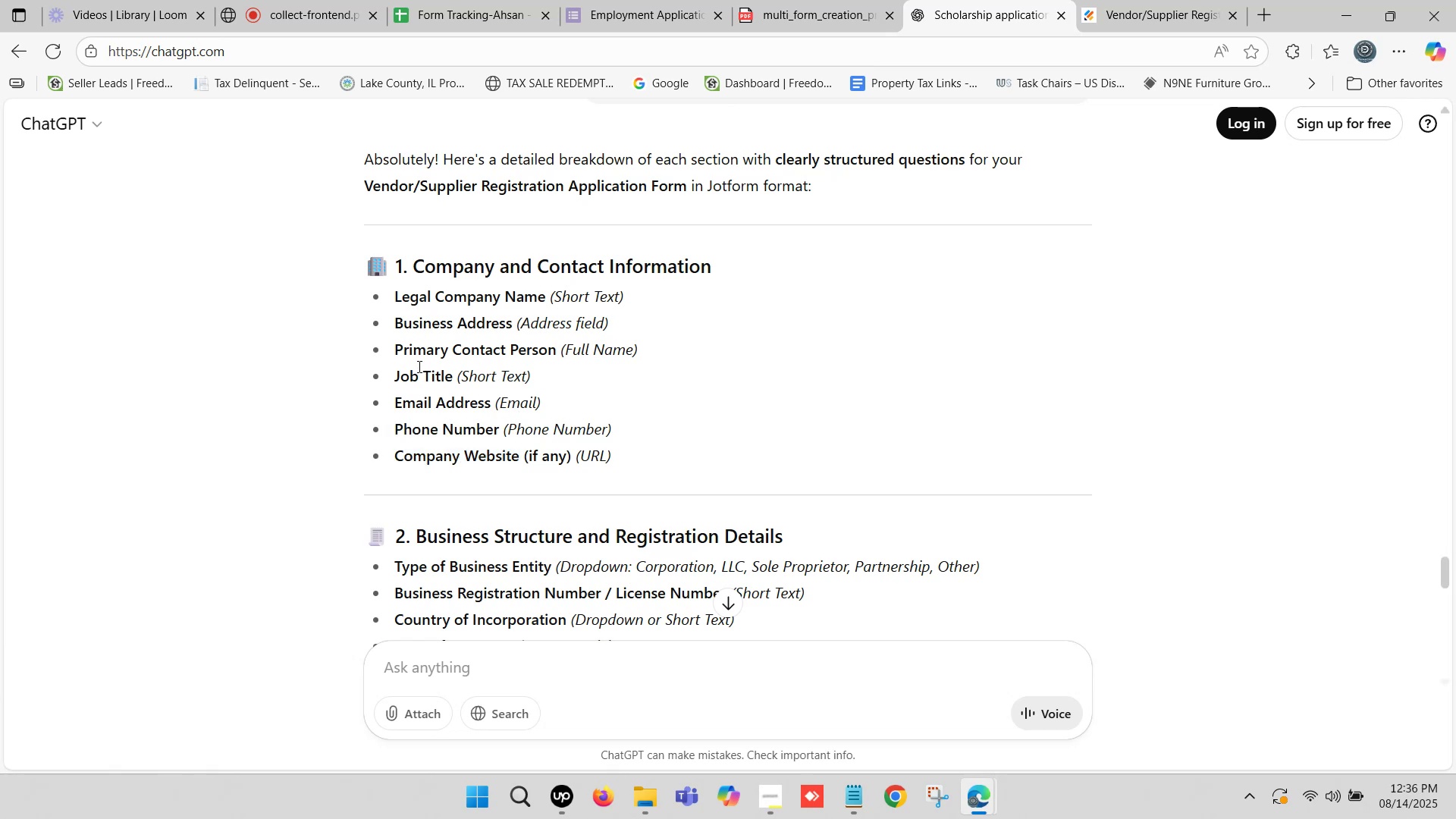 
wait(5.29)
 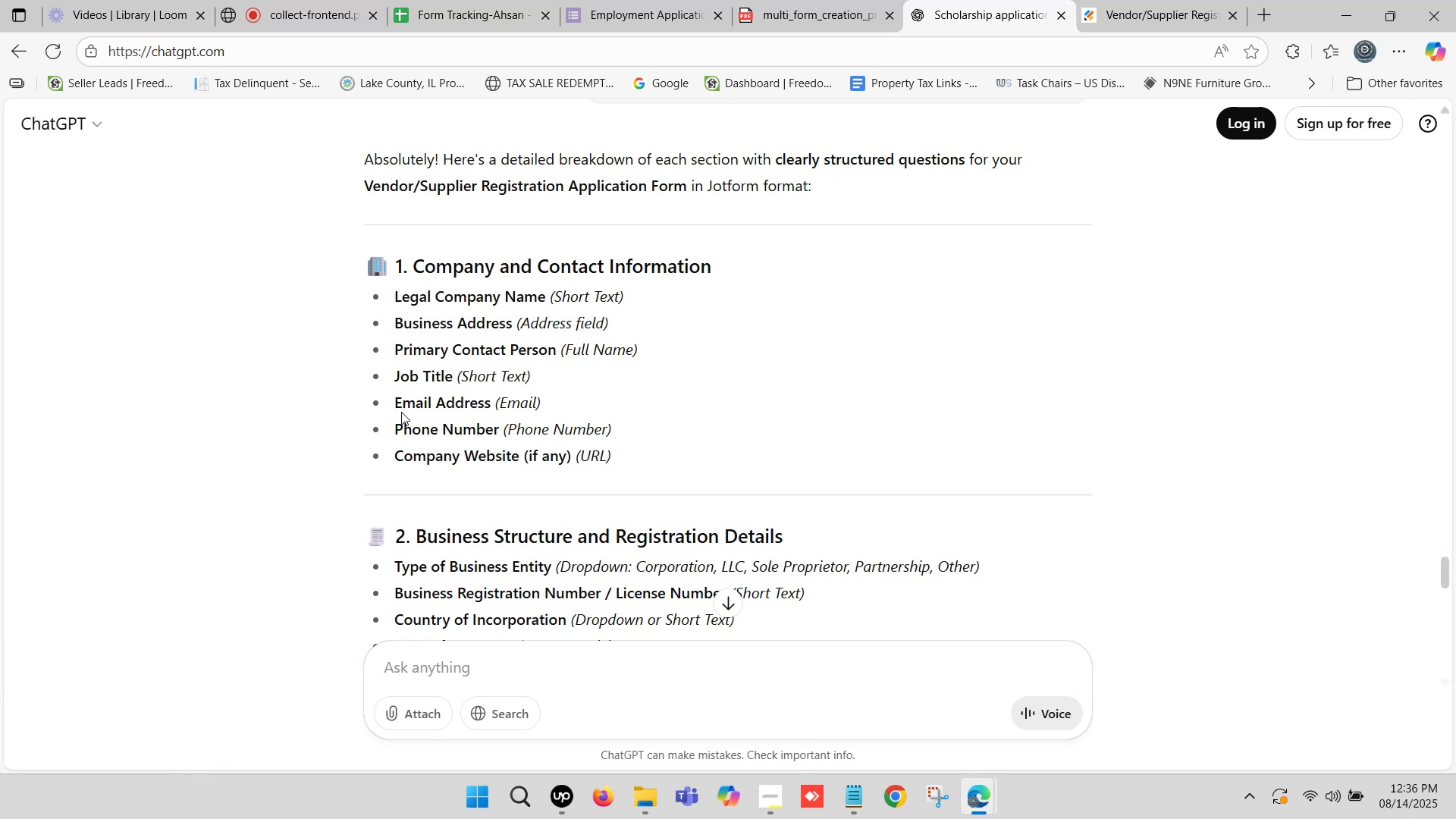 
left_click_drag(start_coordinate=[393, 371], to_coordinate=[452, 378])
 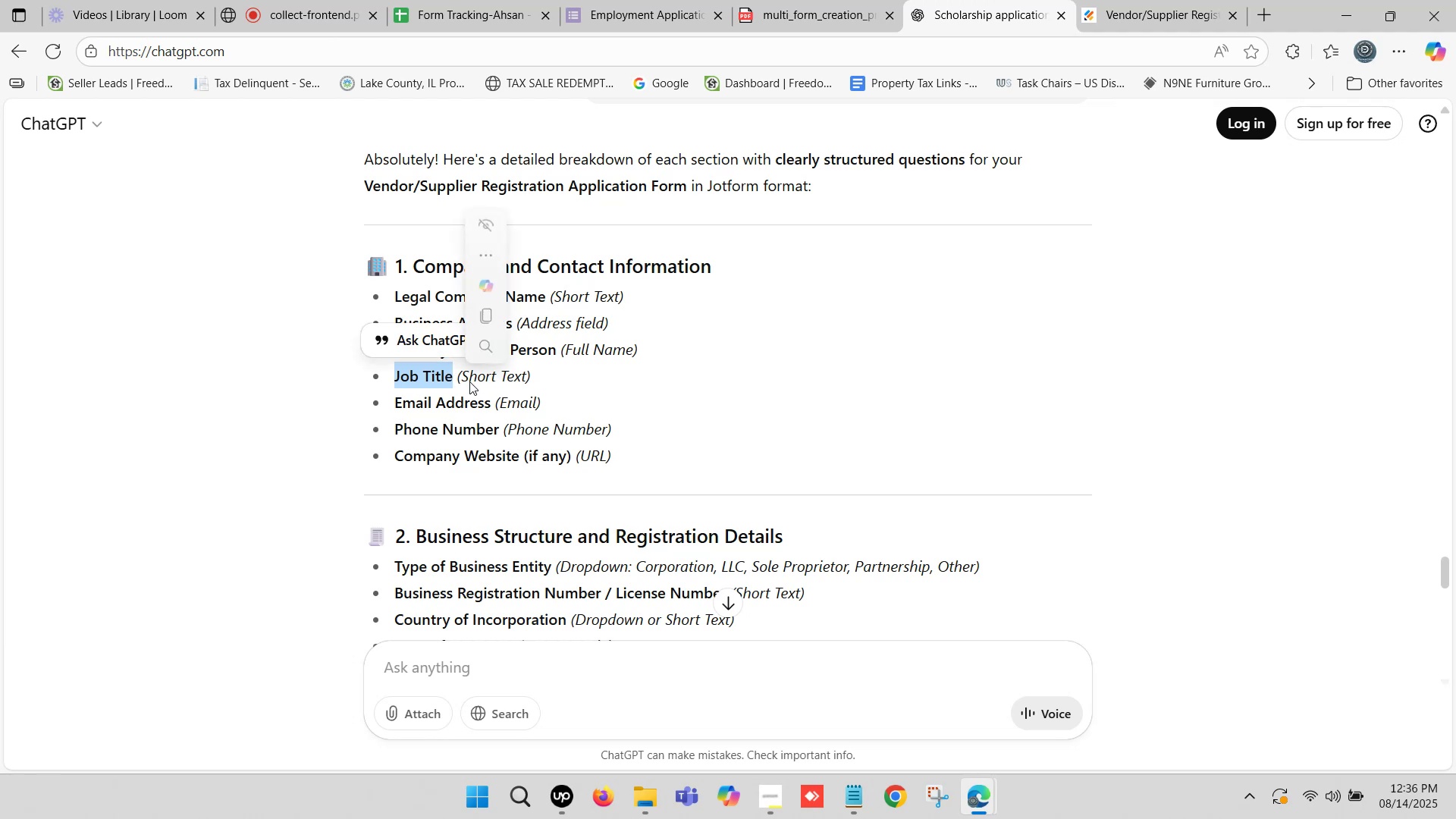 
key(Control+C)
 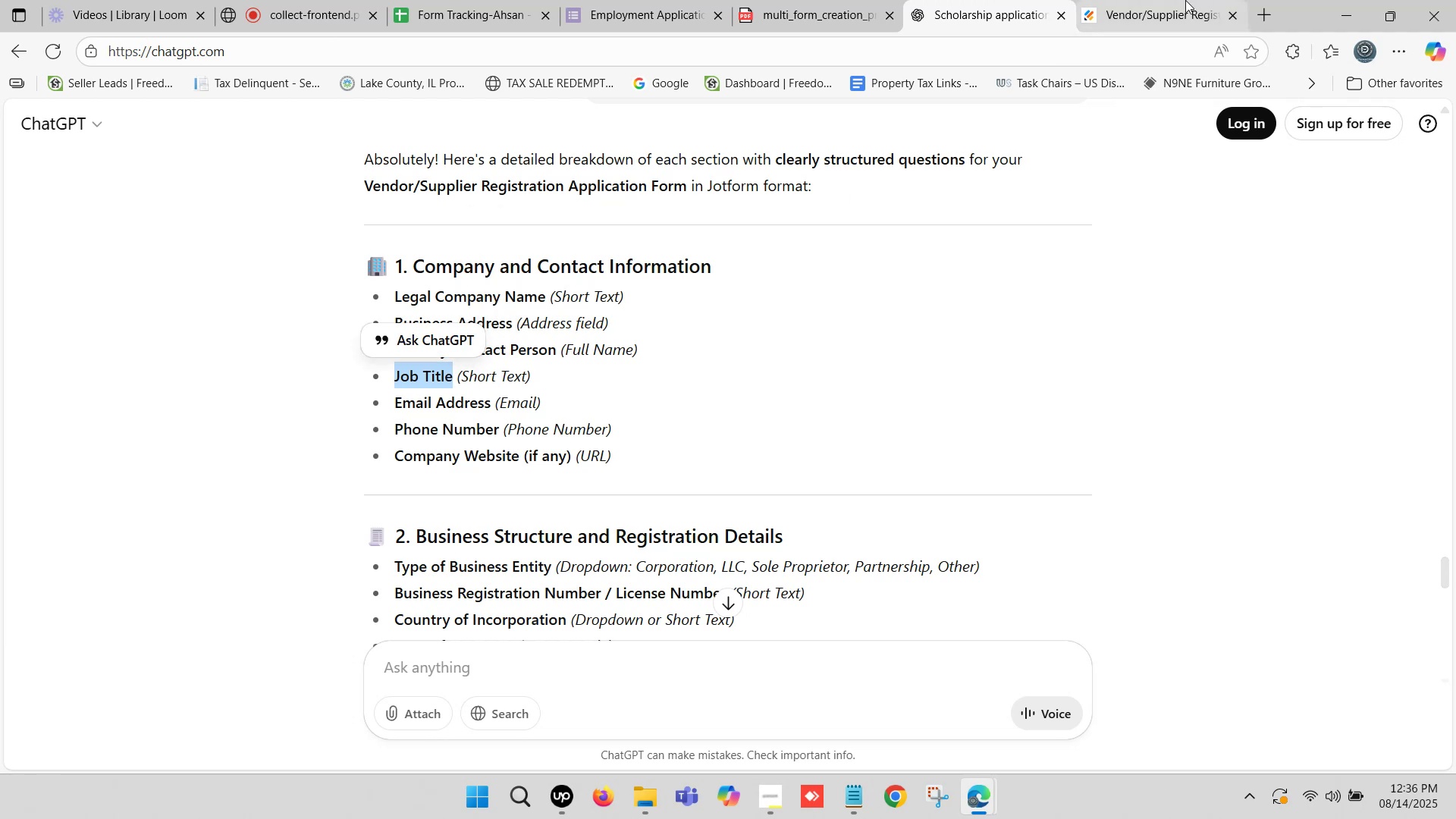 
left_click([1160, 0])
 